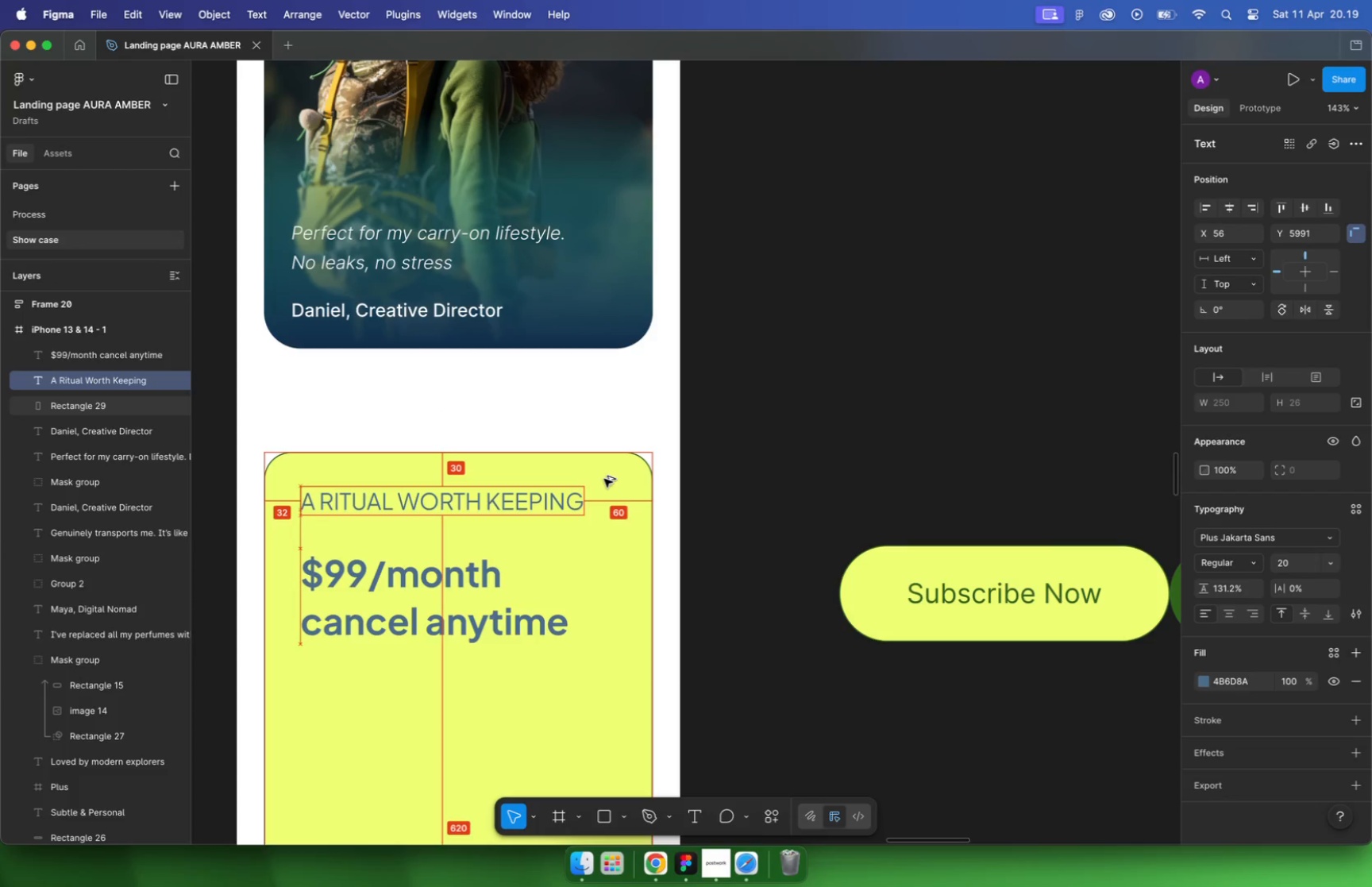 
key(Alt+ArrowDown)
 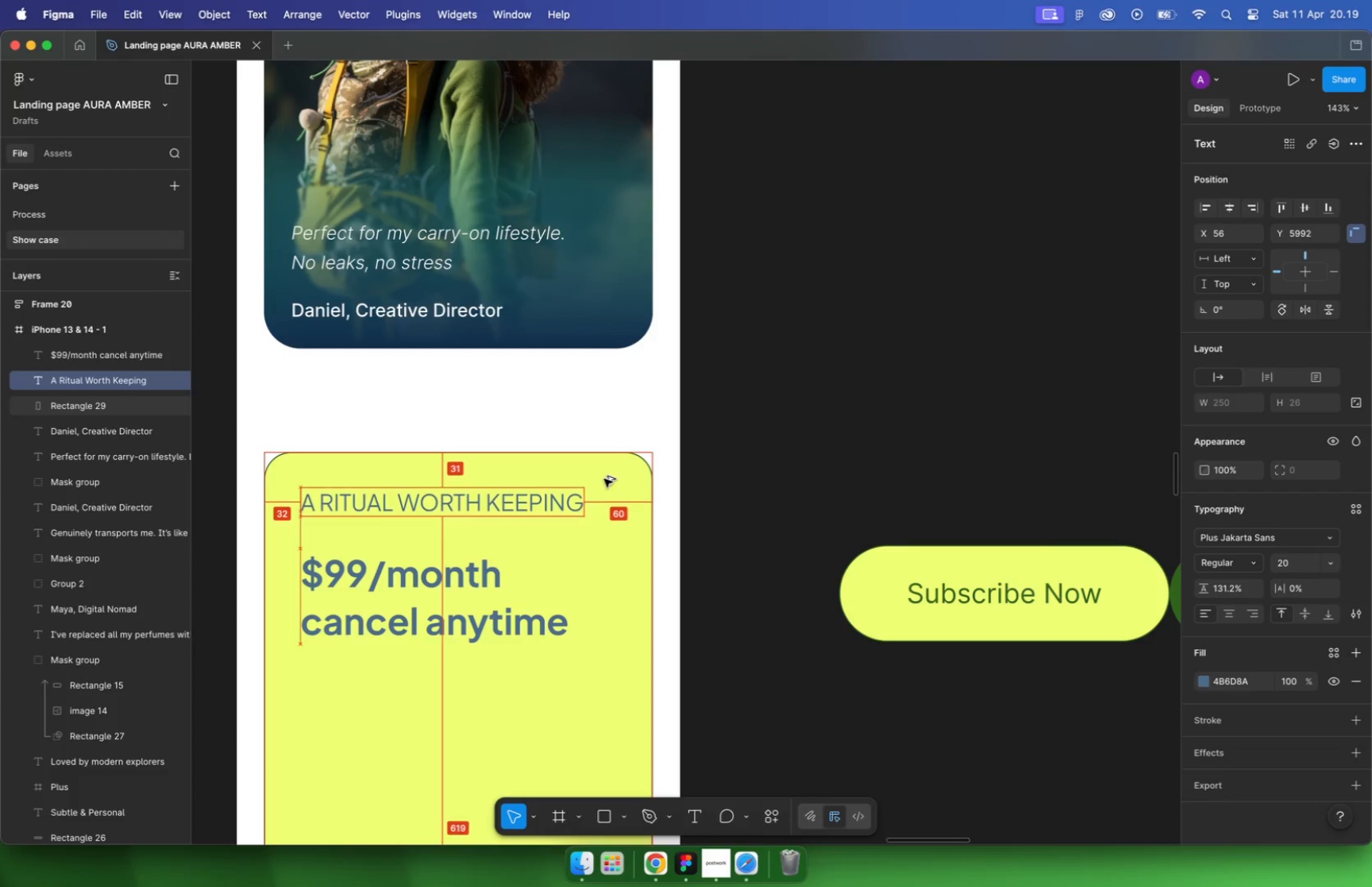 
key(Alt+ArrowDown)
 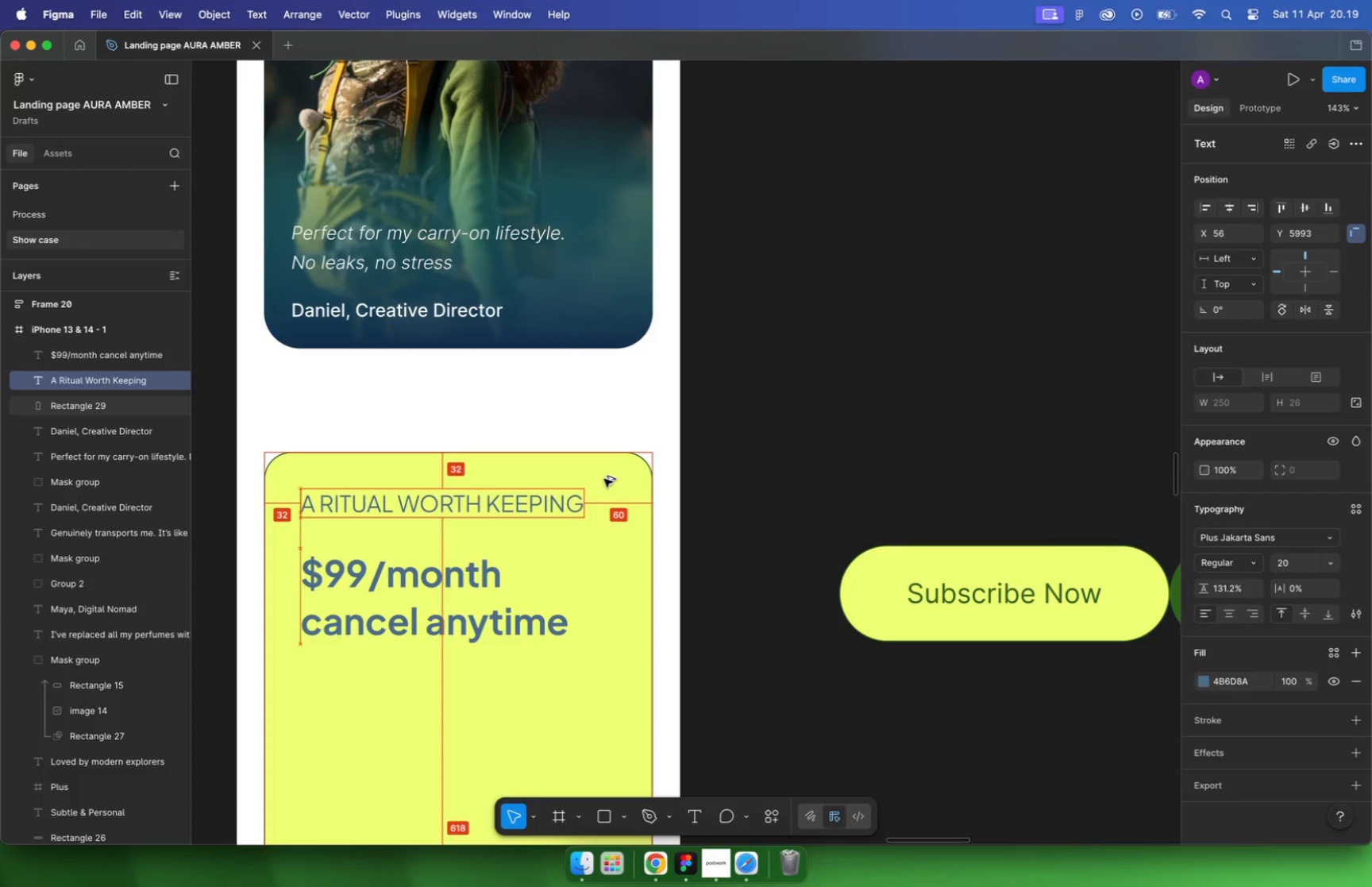 
left_click([468, 568])
 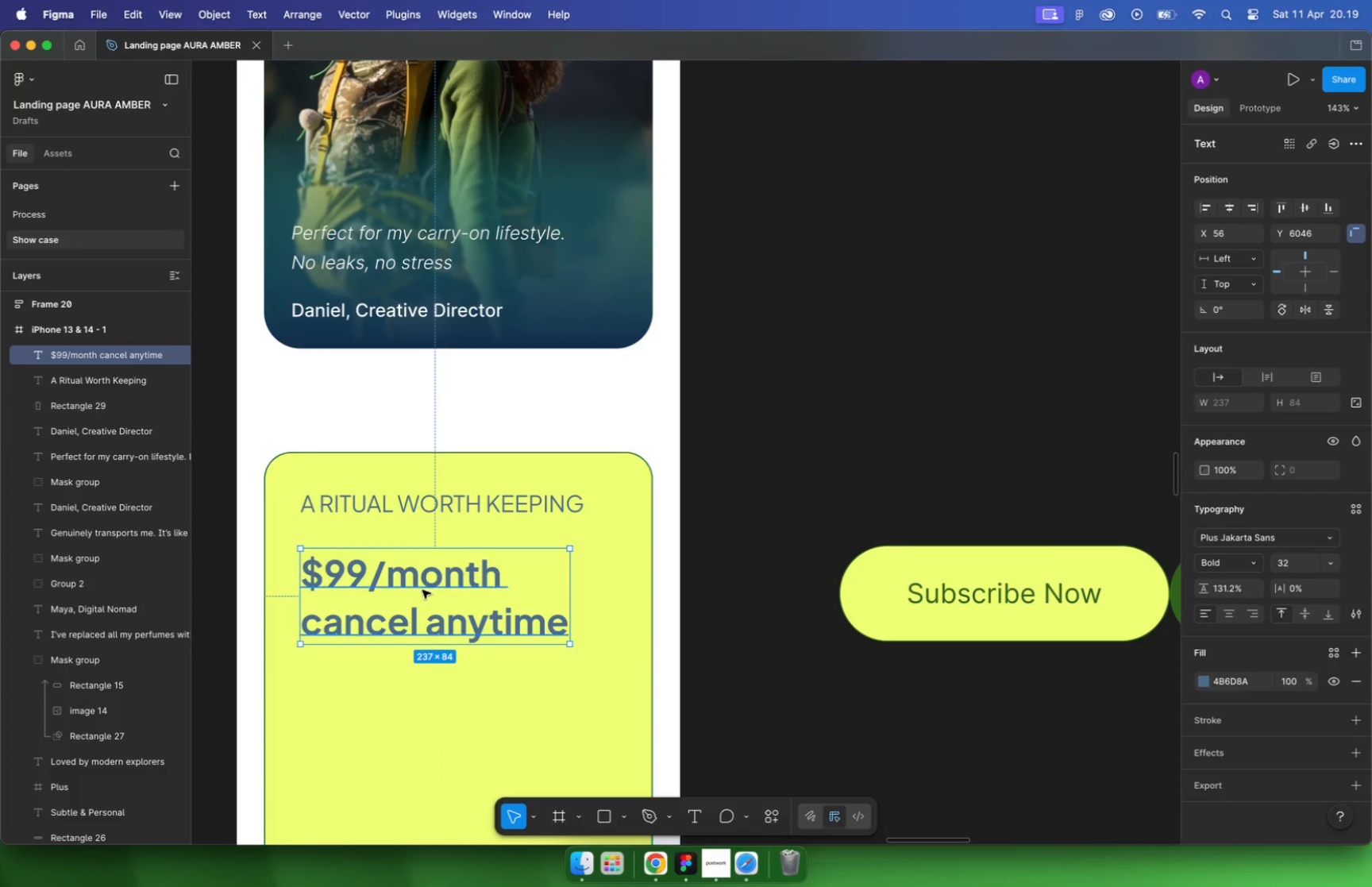 
hold_key(key=OptionLeft, duration=0.46)
 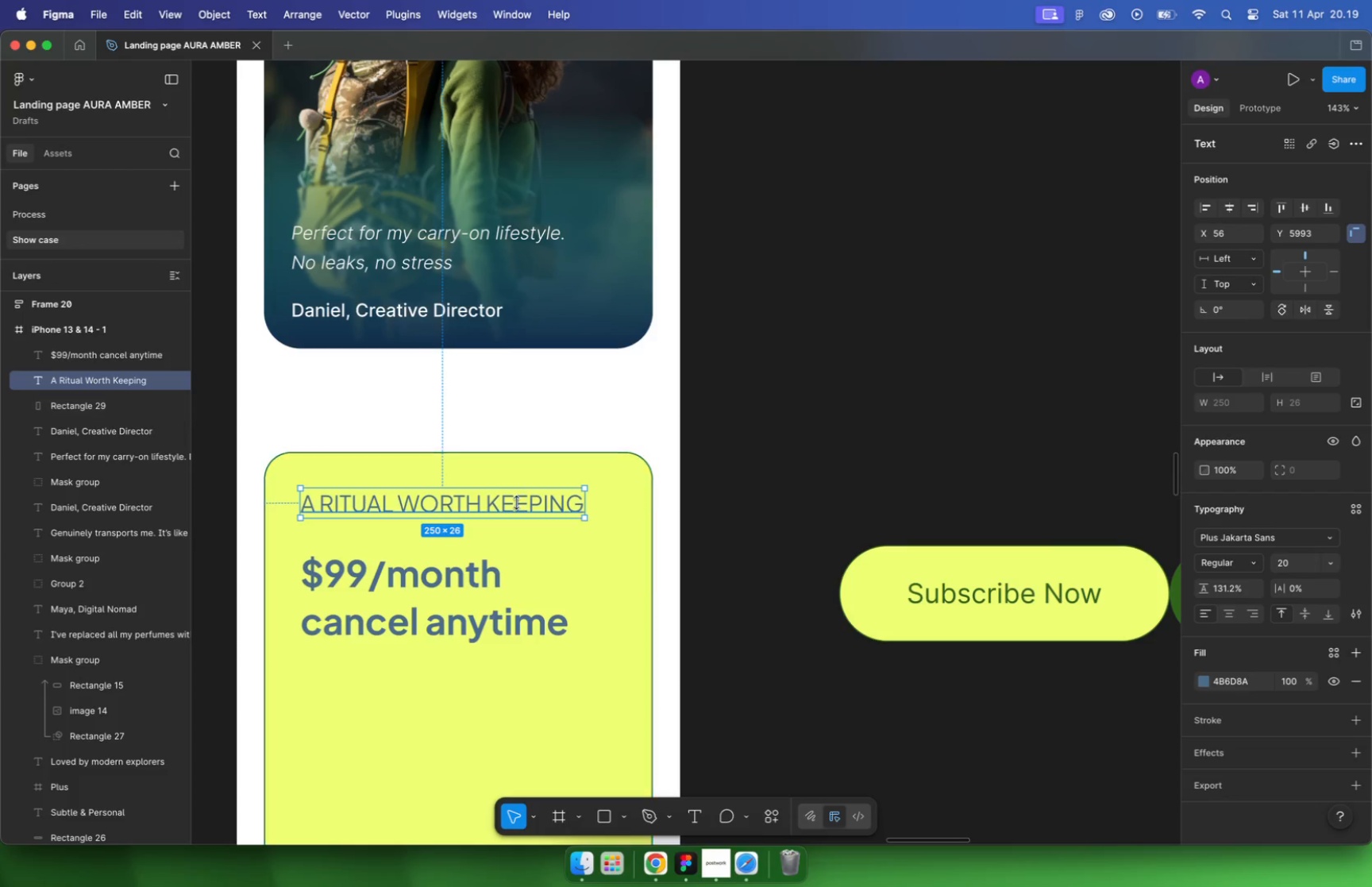 
left_click_drag(start_coordinate=[421, 567], to_coordinate=[421, 556])
 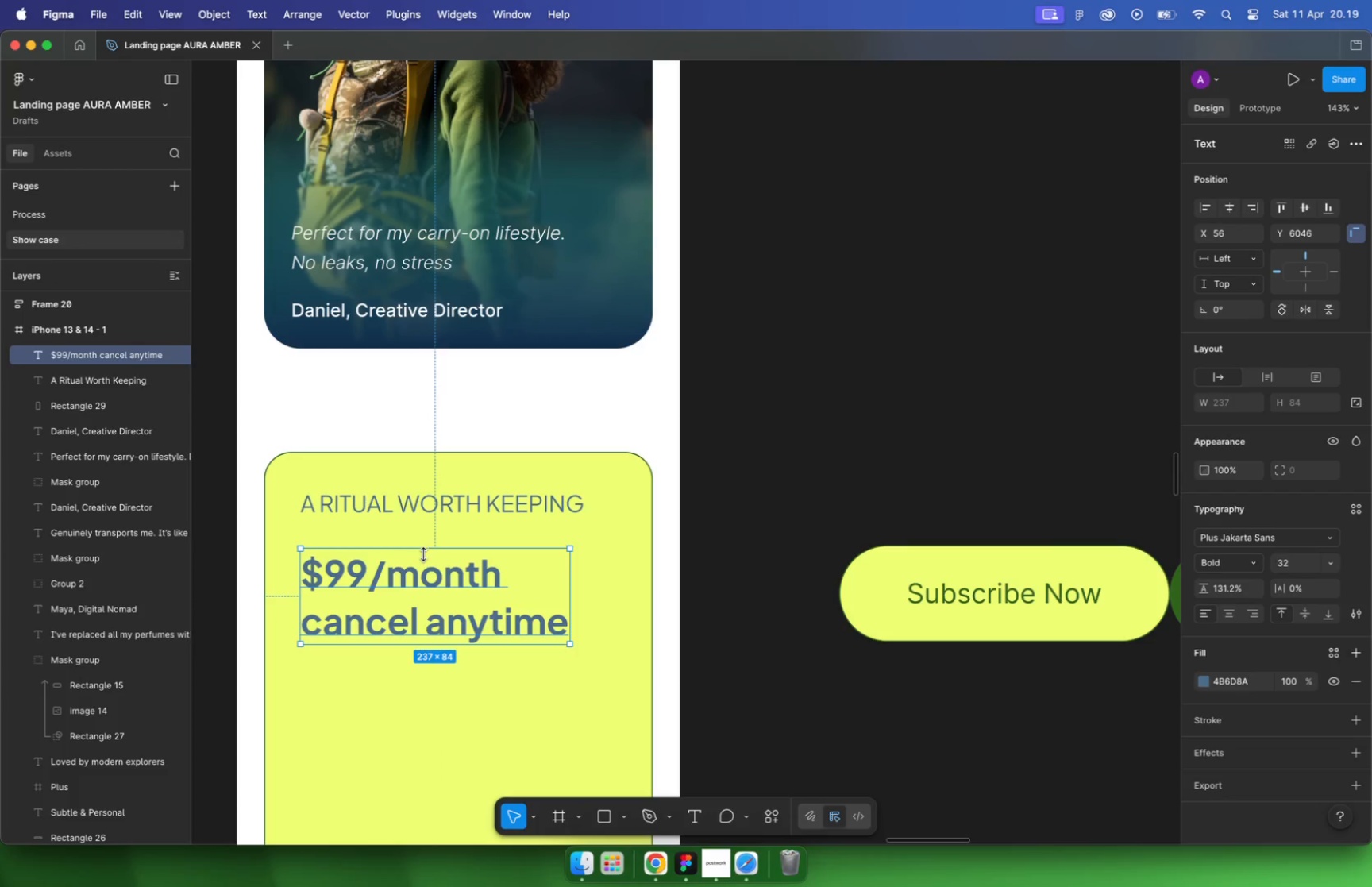 
hold_key(key=ShiftLeft, duration=1.19)
 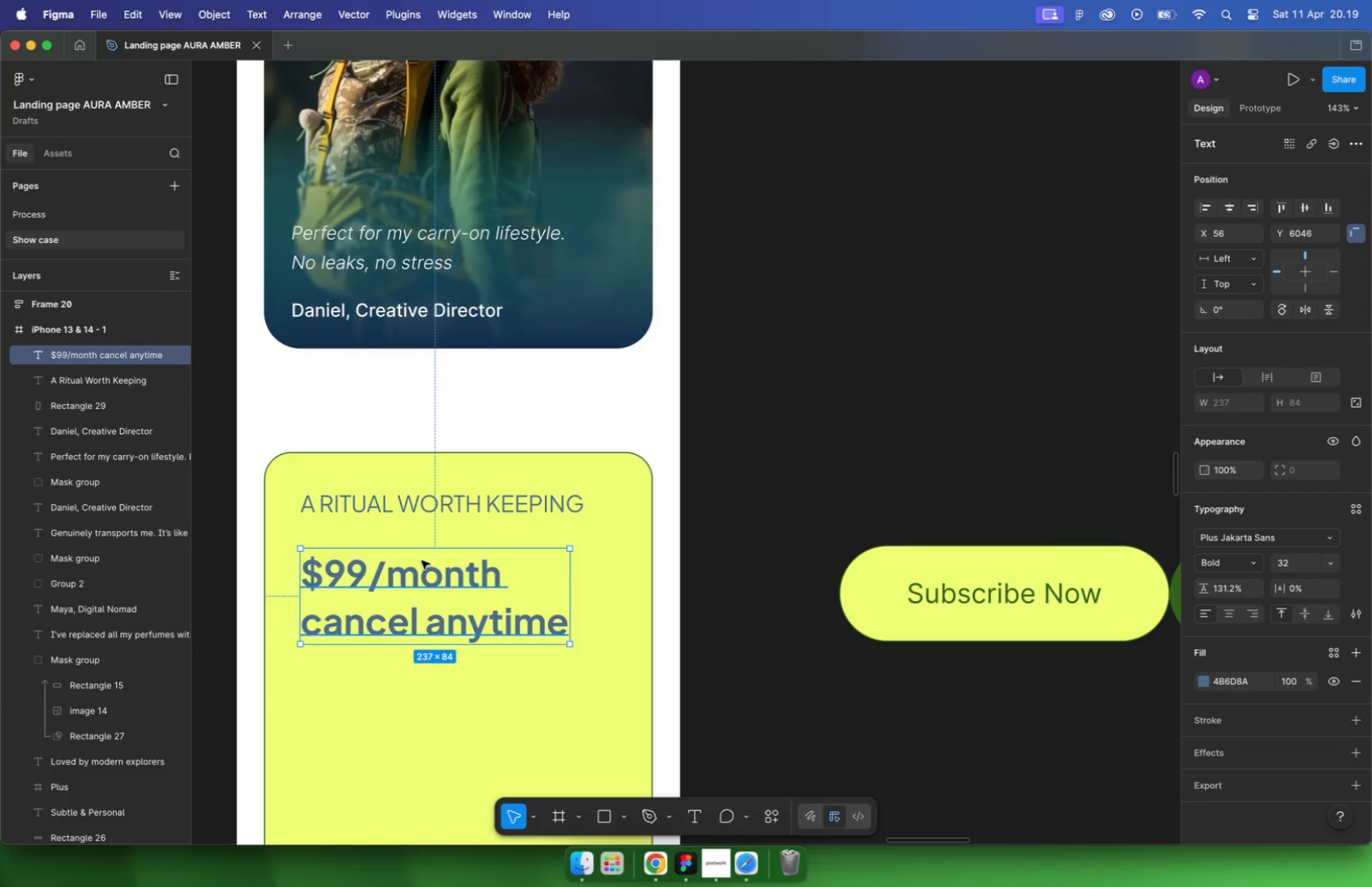 
hold_key(key=CommandLeft, duration=1.04)
scroll: coordinate [624, 462], scroll_direction: down, amount: 12.0
 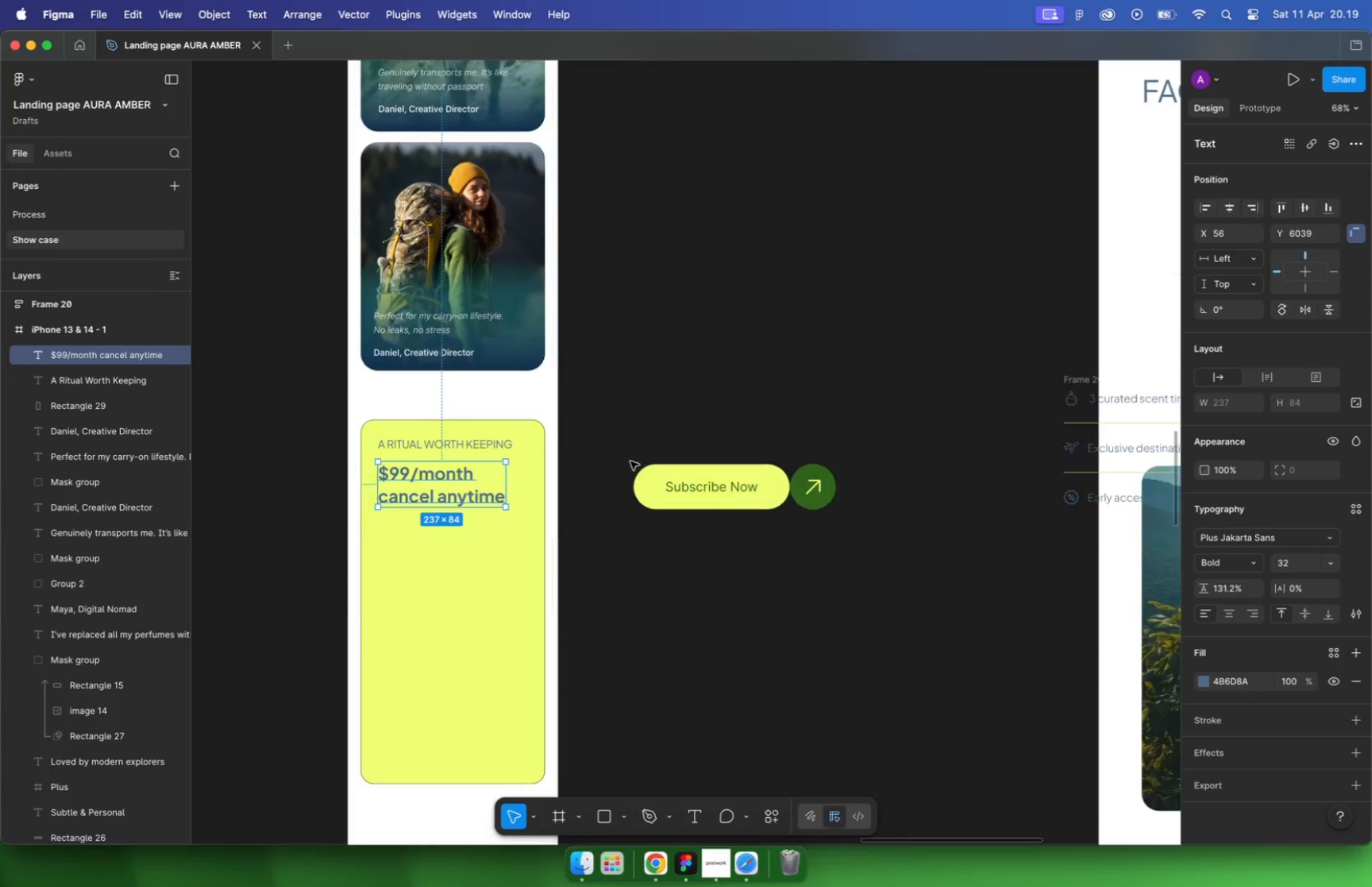 
left_click([820, 486])
 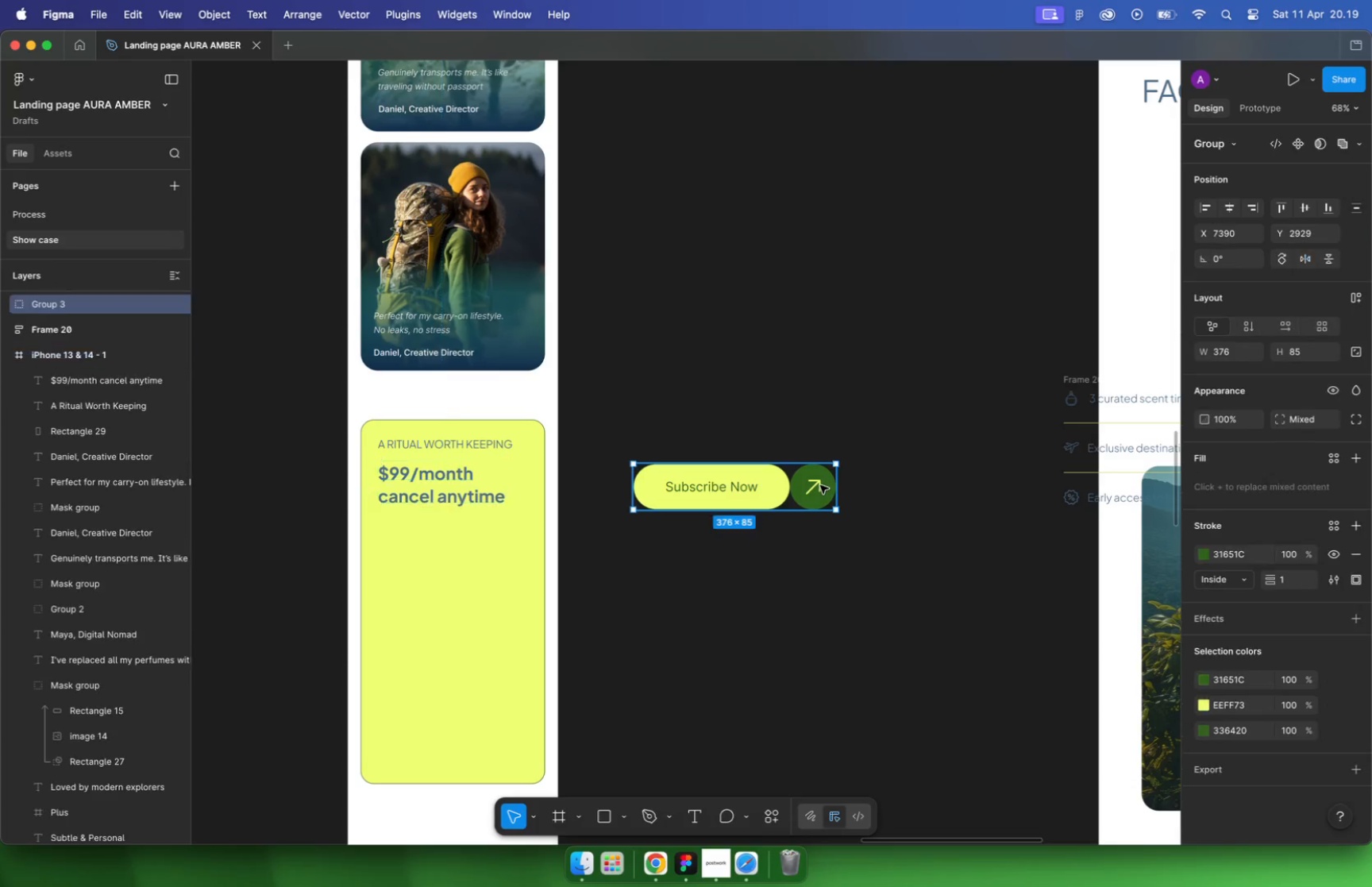 
left_click([861, 505])
 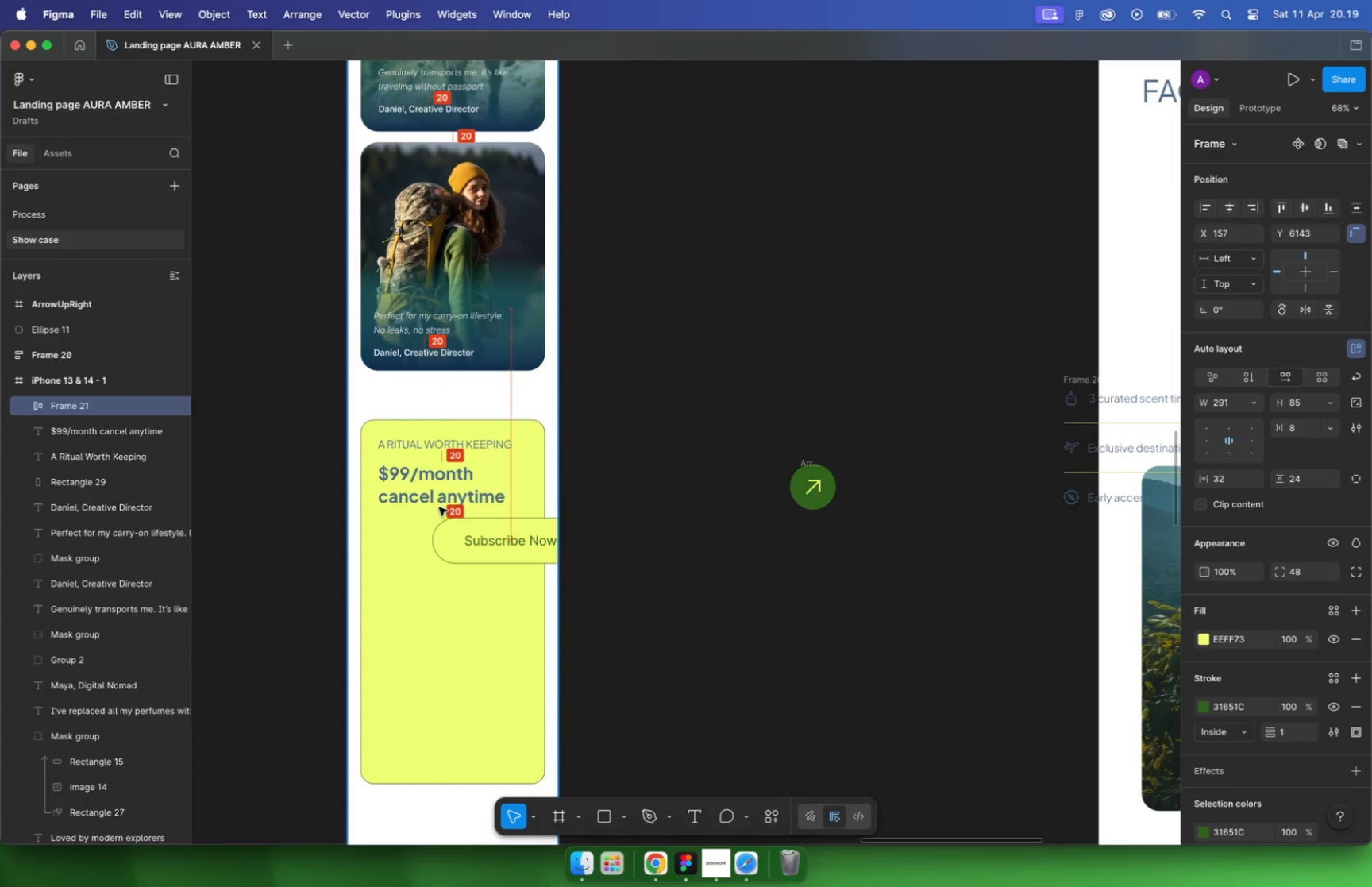 
left_click_drag(start_coordinate=[644, 453], to_coordinate=[389, 510])
 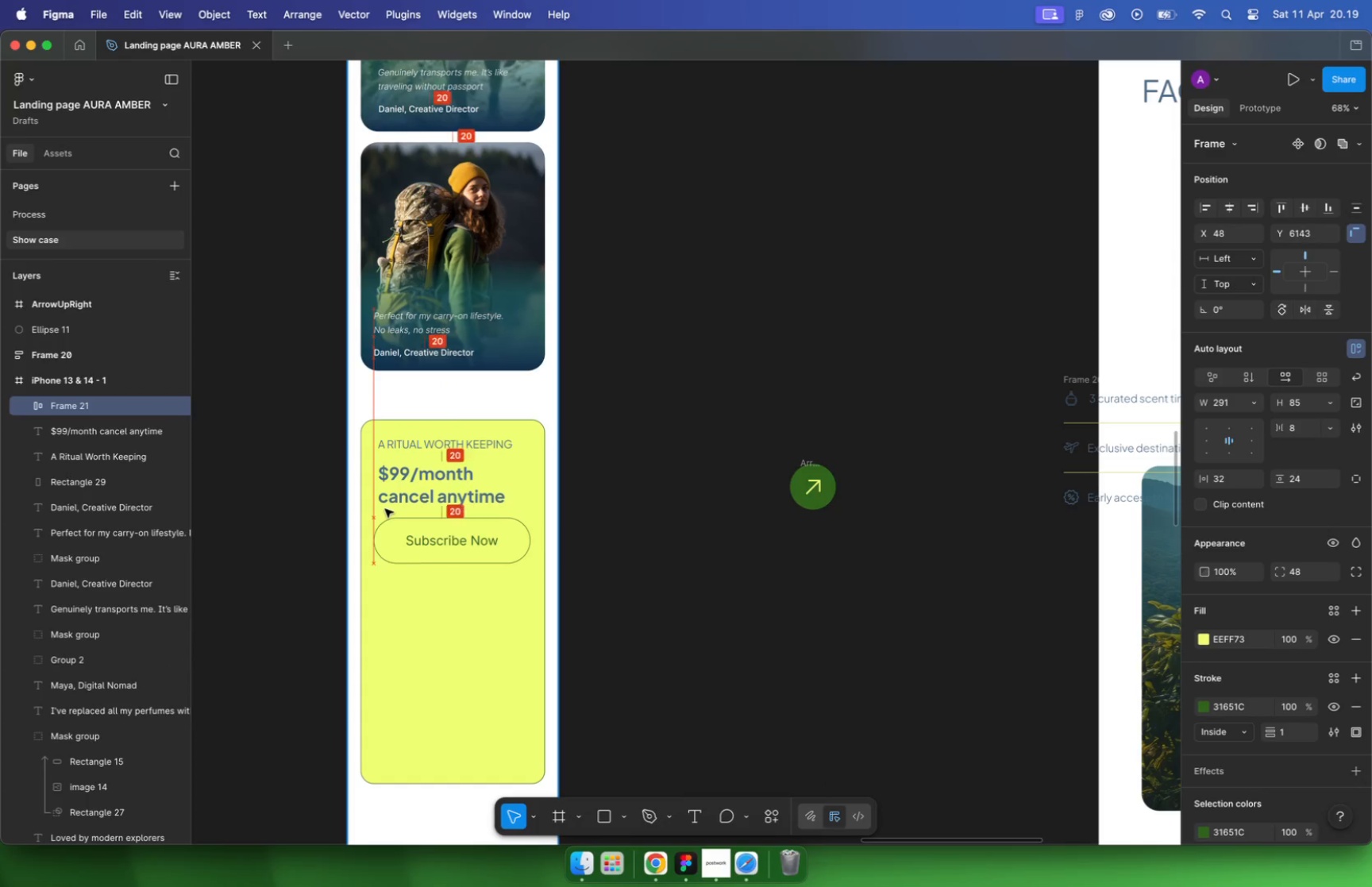 
hold_key(key=CommandLeft, duration=0.38)
 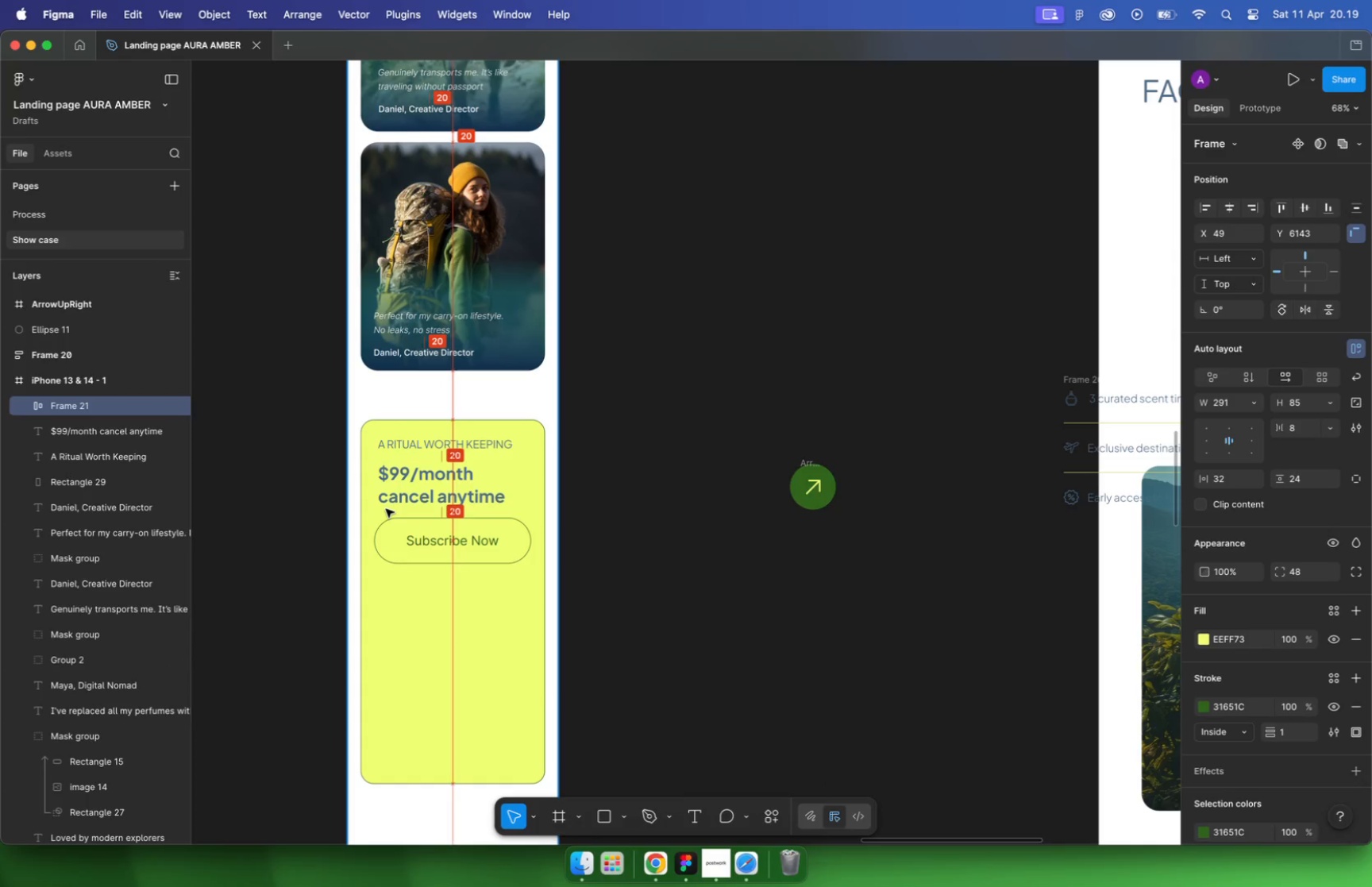 
hold_key(key=OptionLeft, duration=0.6)
scroll: coordinate [464, 561], scroll_direction: up, amount: 4.0
 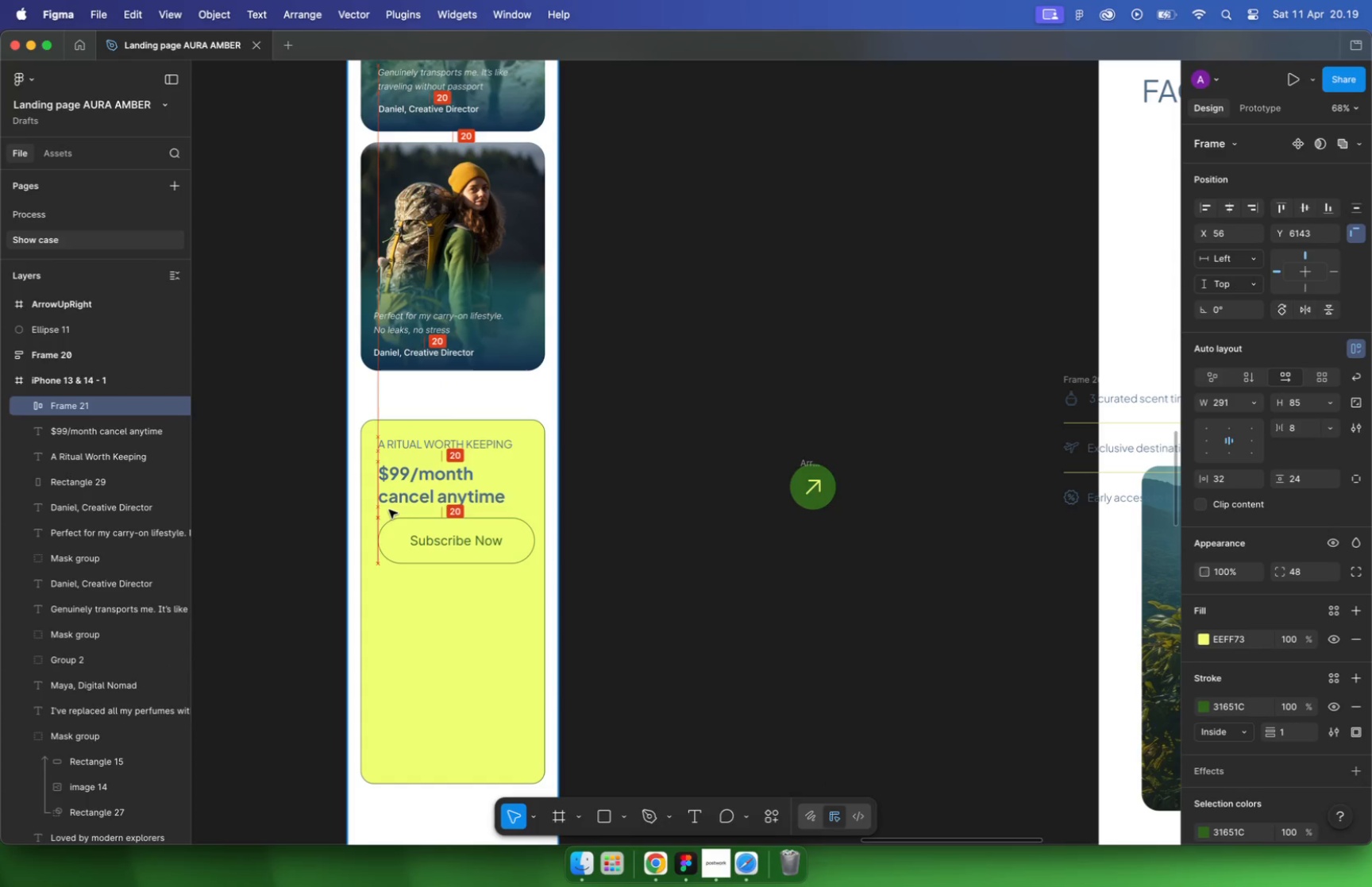 
hold_key(key=CommandLeft, duration=0.95)
 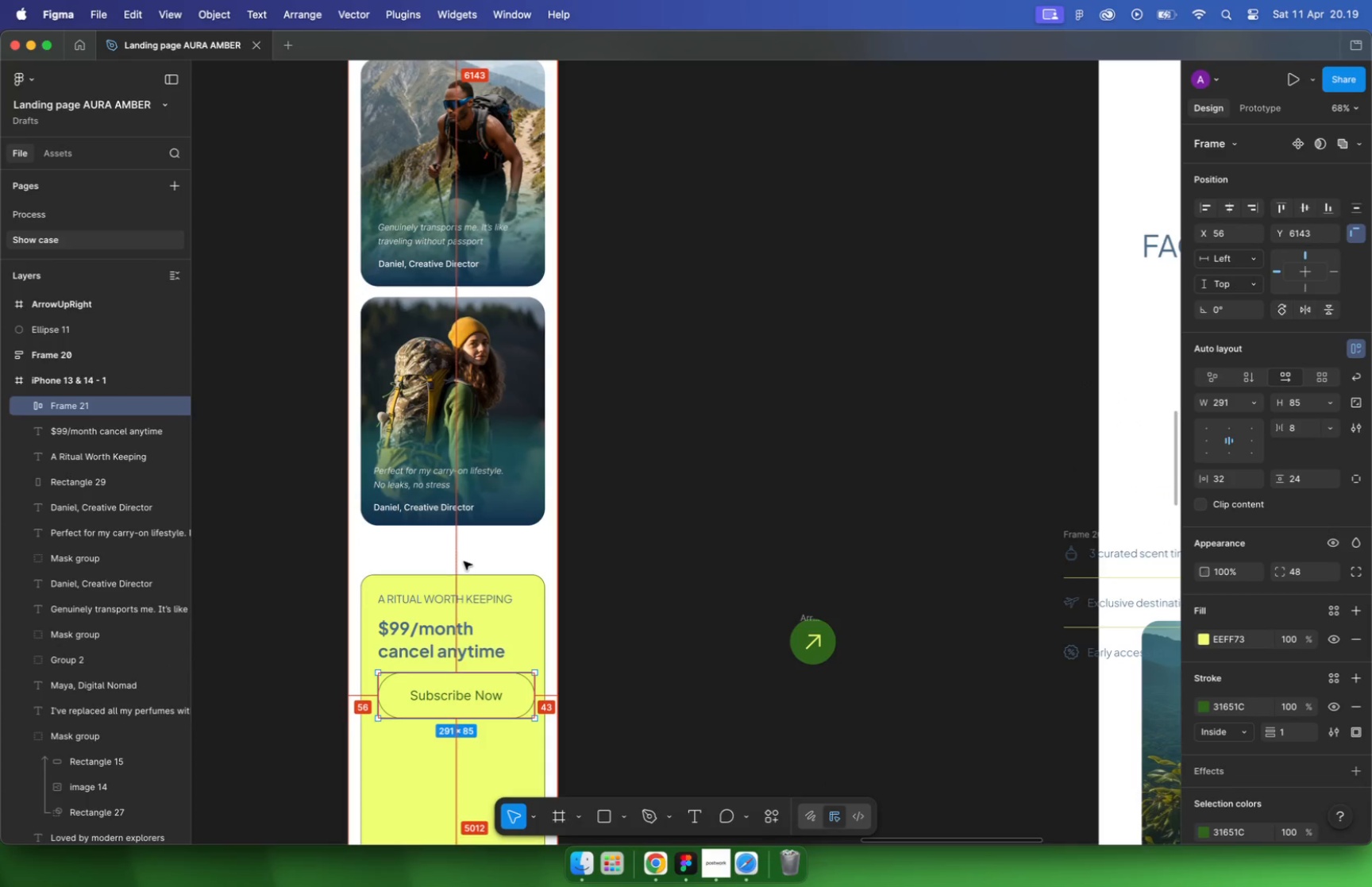 
hold_key(key=OptionLeft, duration=0.46)
 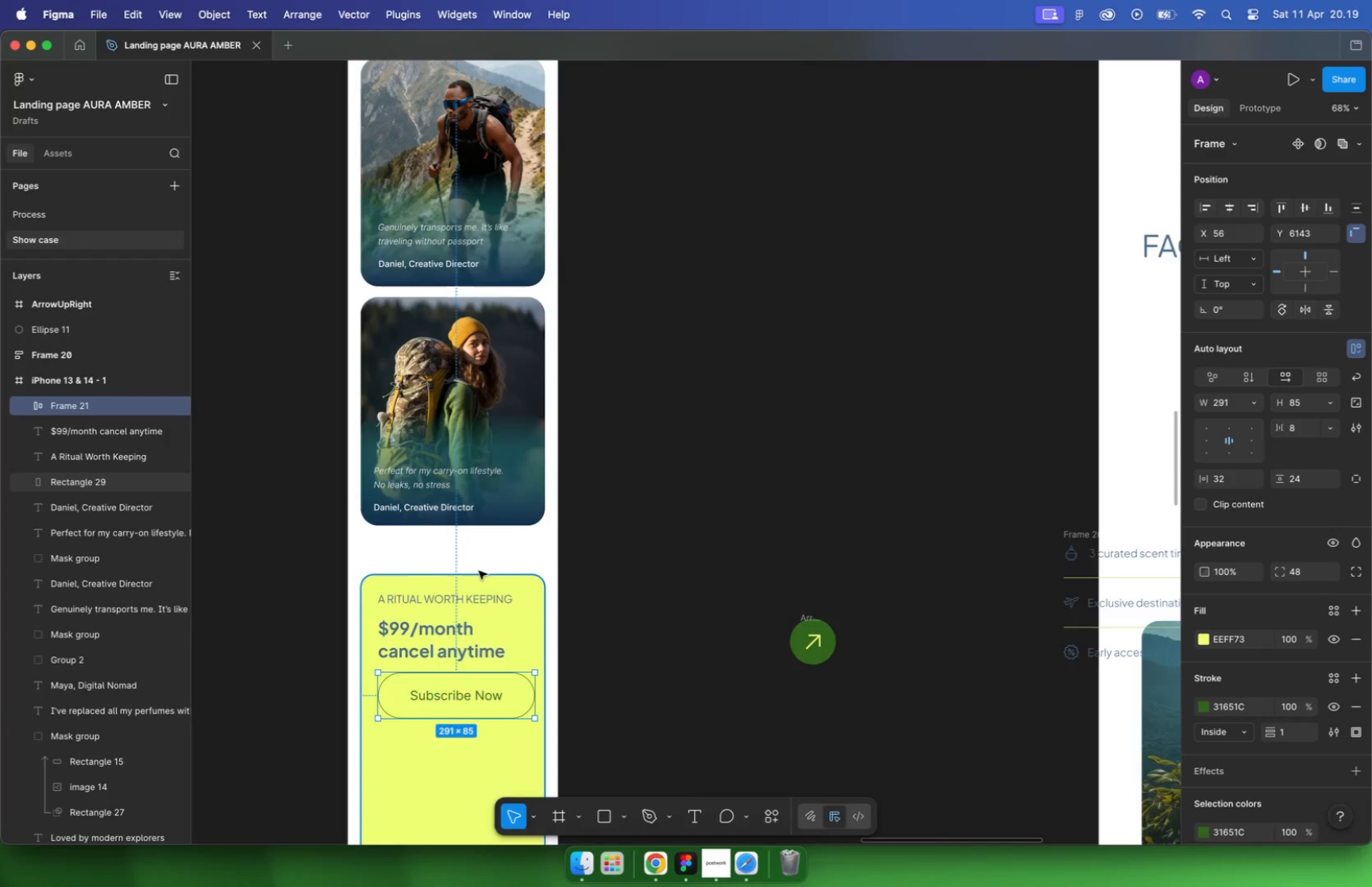 
scroll: coordinate [476, 626], scroll_direction: up, amount: 13.0
 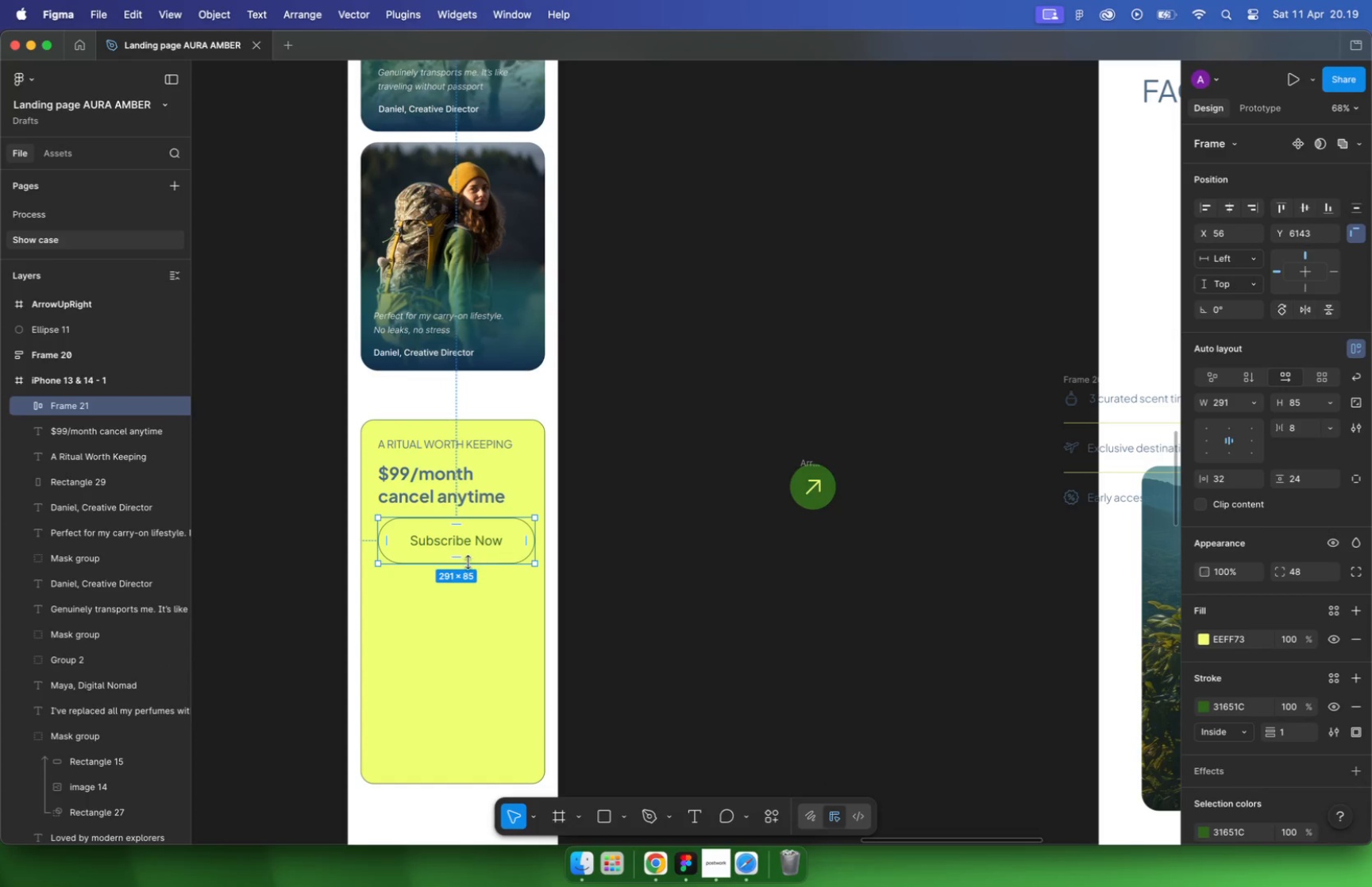 
left_click_drag(start_coordinate=[729, 543], to_coordinate=[715, 544])
 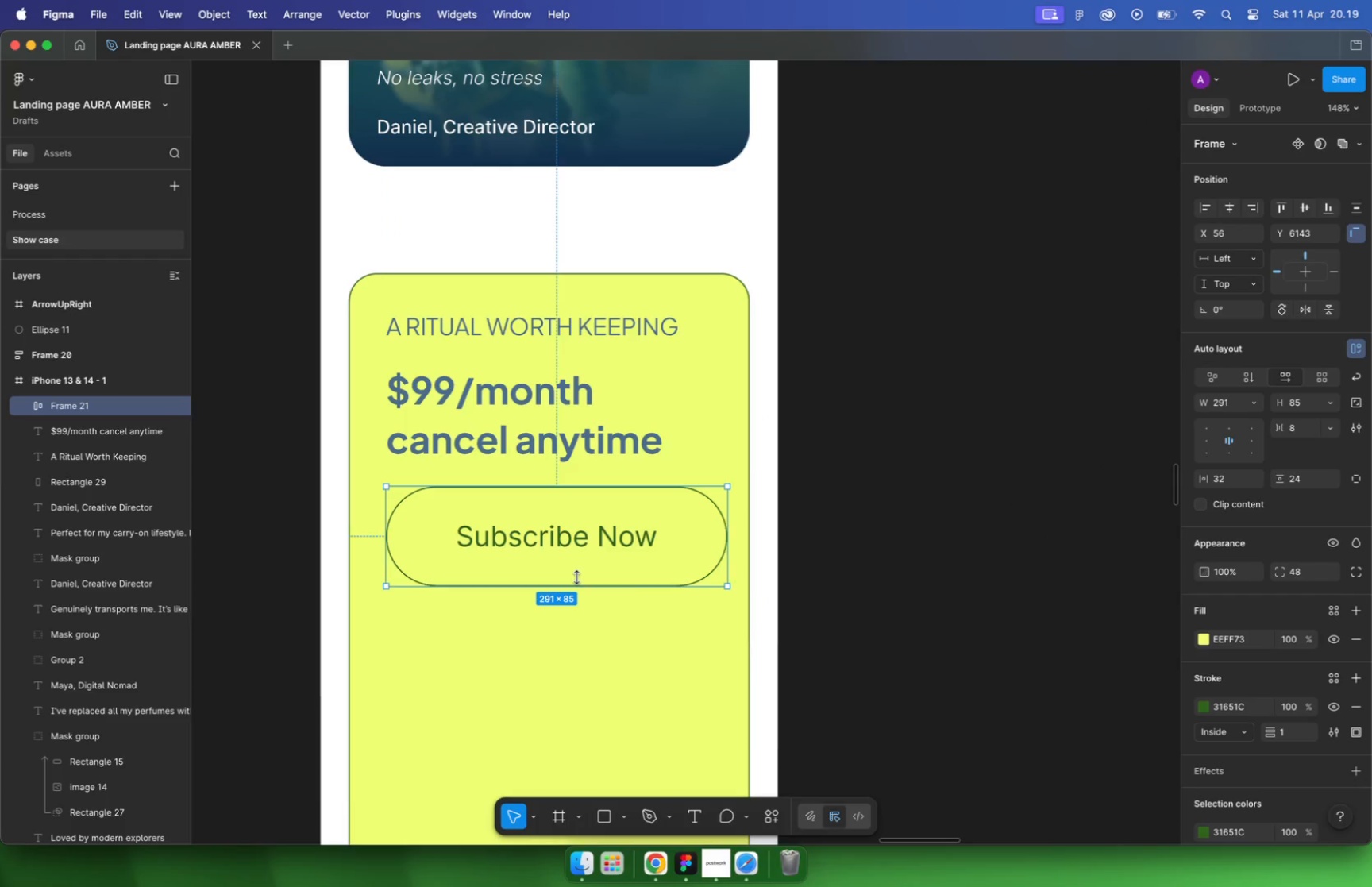 
hold_key(key=OptionLeft, duration=0.68)
 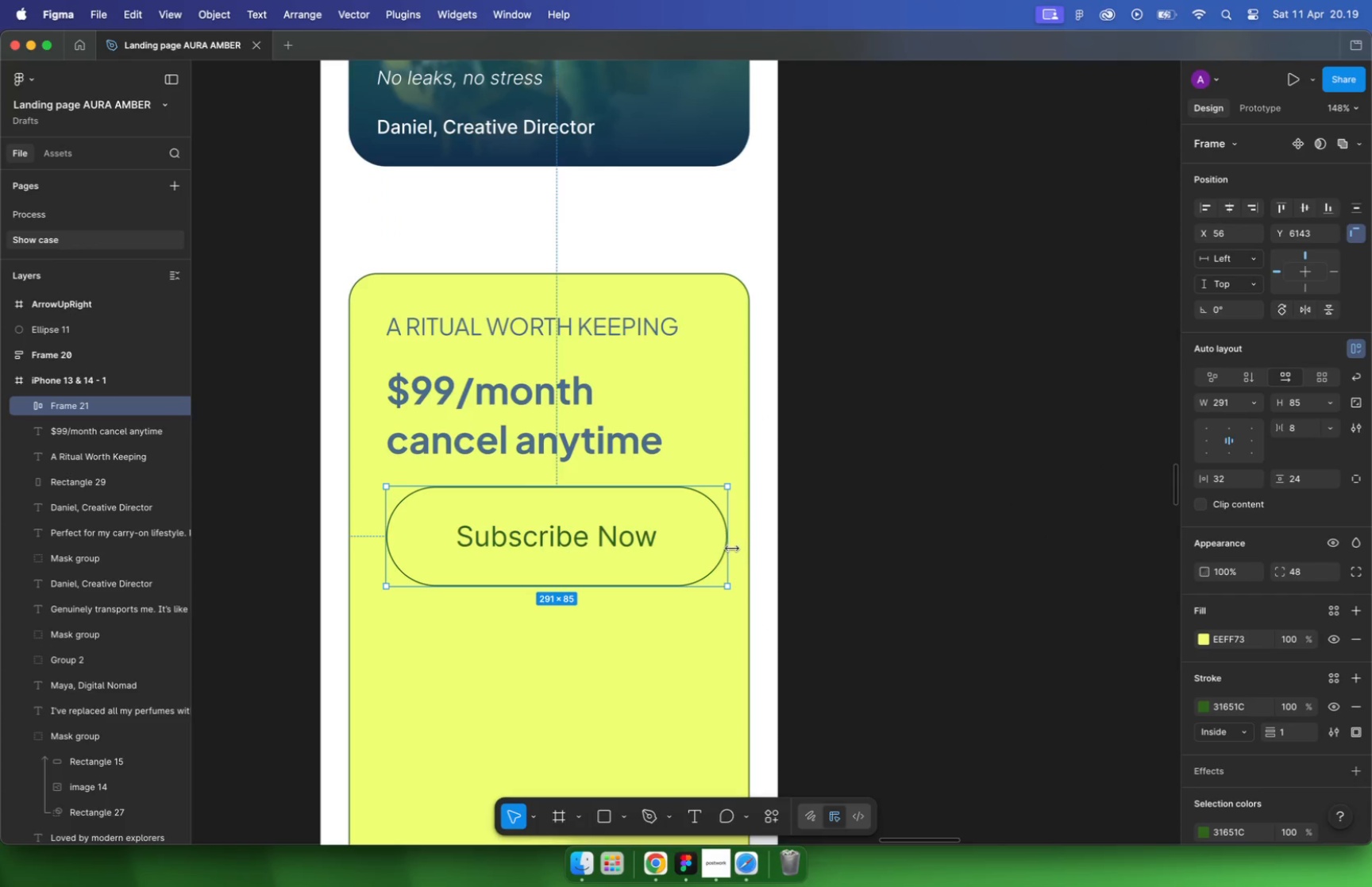 
hold_key(key=CommandLeft, duration=0.35)
scroll: coordinate [707, 537], scroll_direction: up, amount: 10.0
 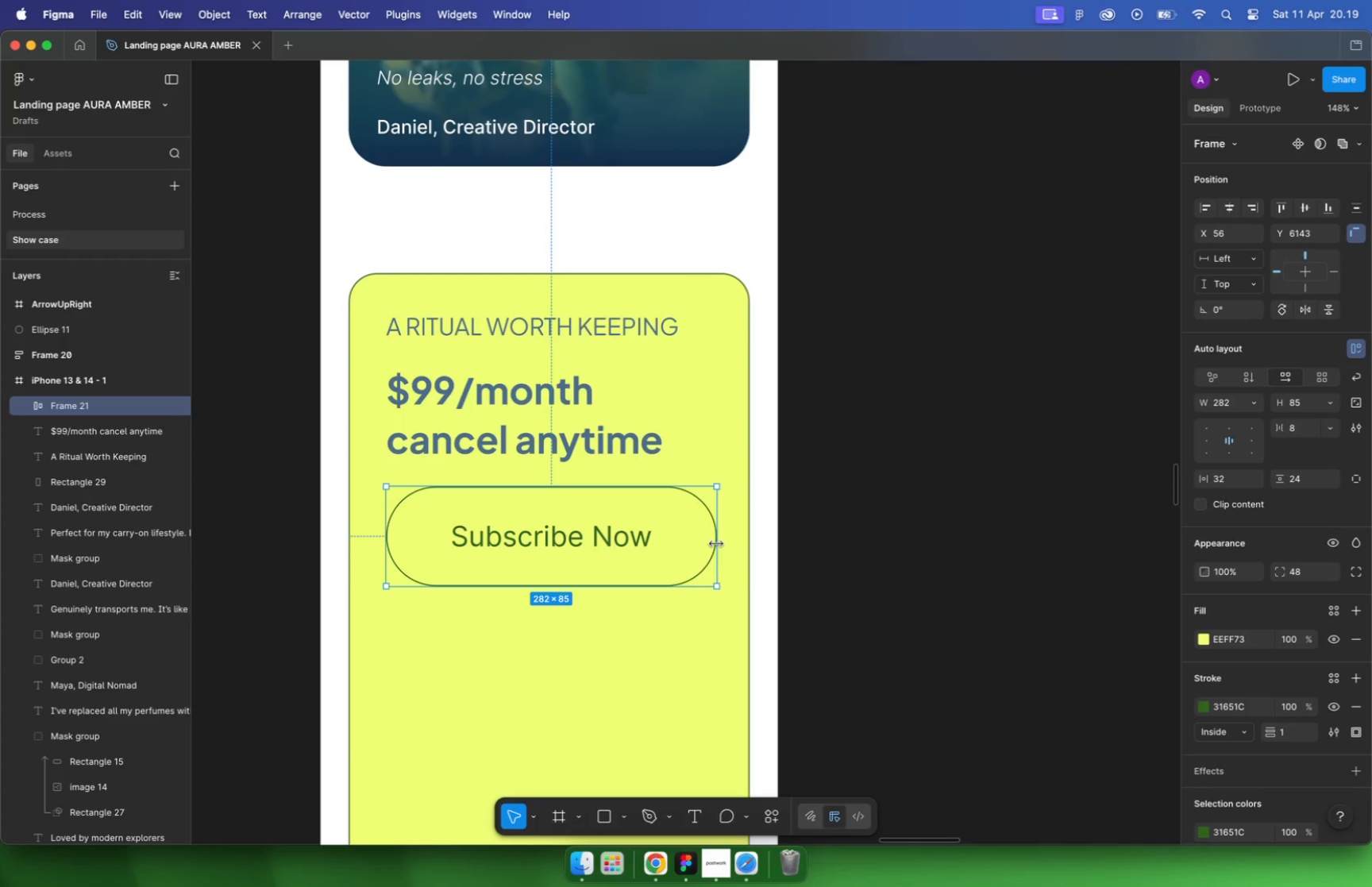 
left_click_drag(start_coordinate=[723, 539], to_coordinate=[711, 539])
 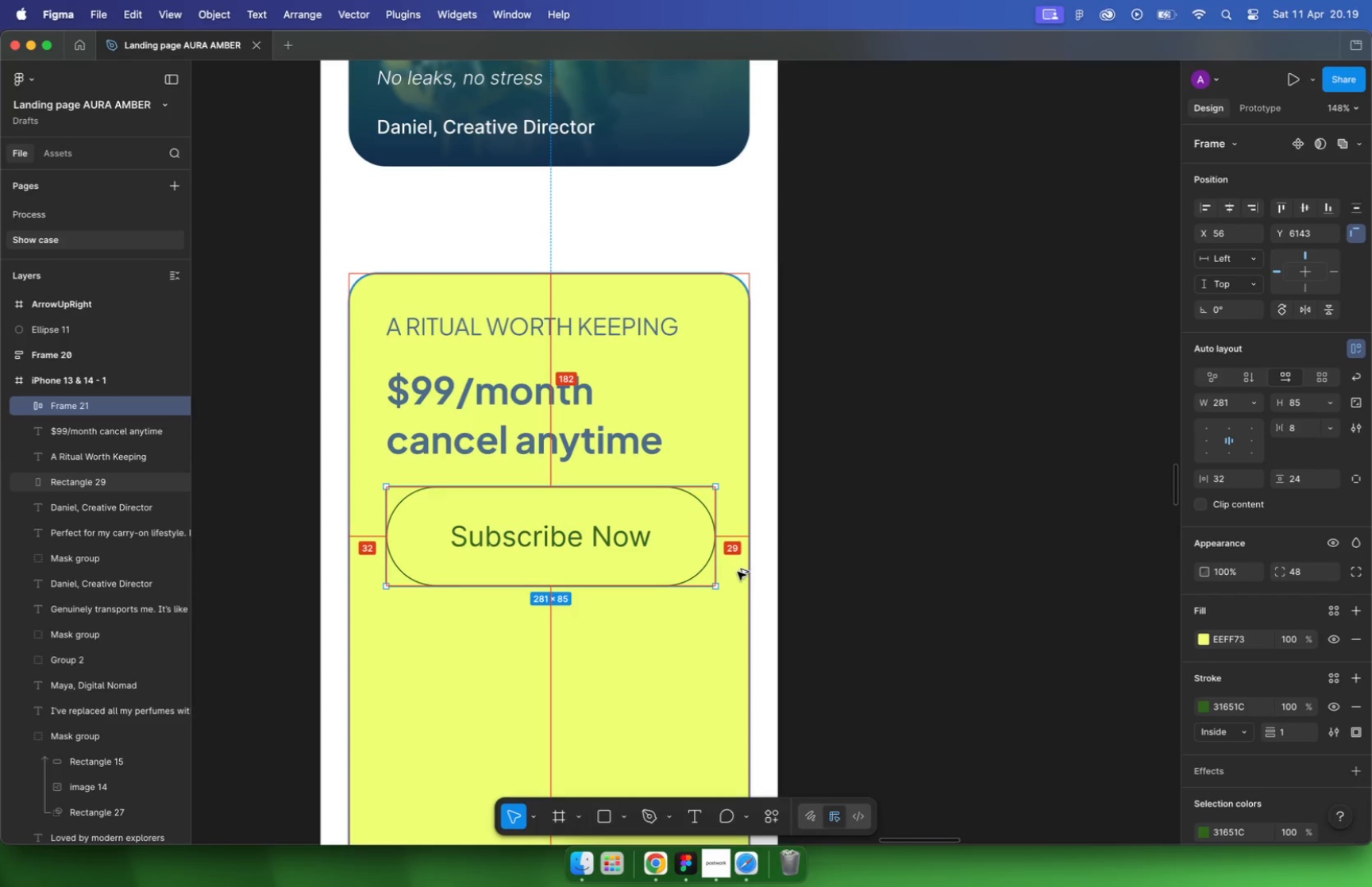 
hold_key(key=OptionLeft, duration=0.6)
 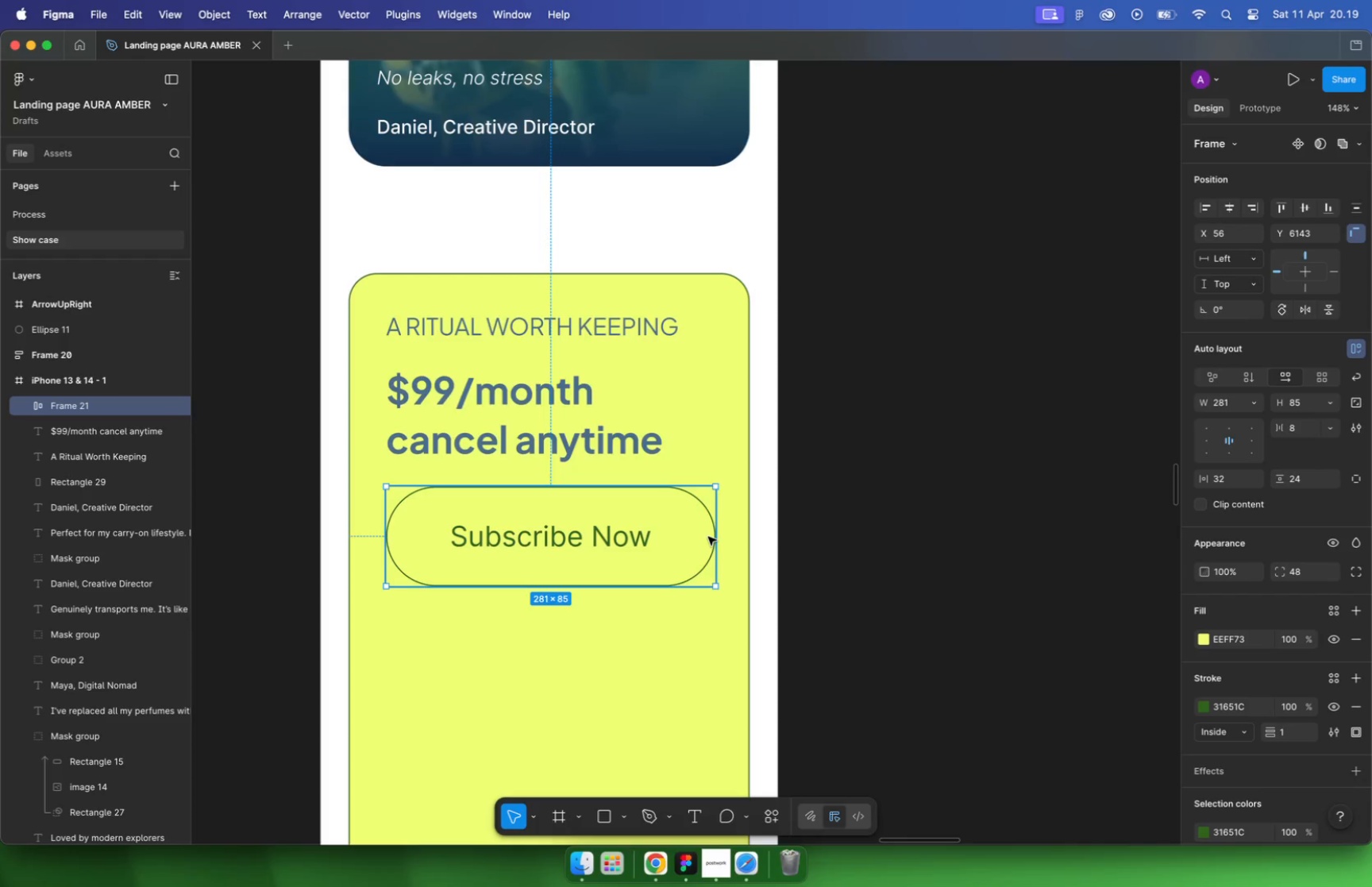 
hold_key(key=CommandLeft, duration=0.33)
scroll: coordinate [731, 546], scroll_direction: up, amount: 5.0
 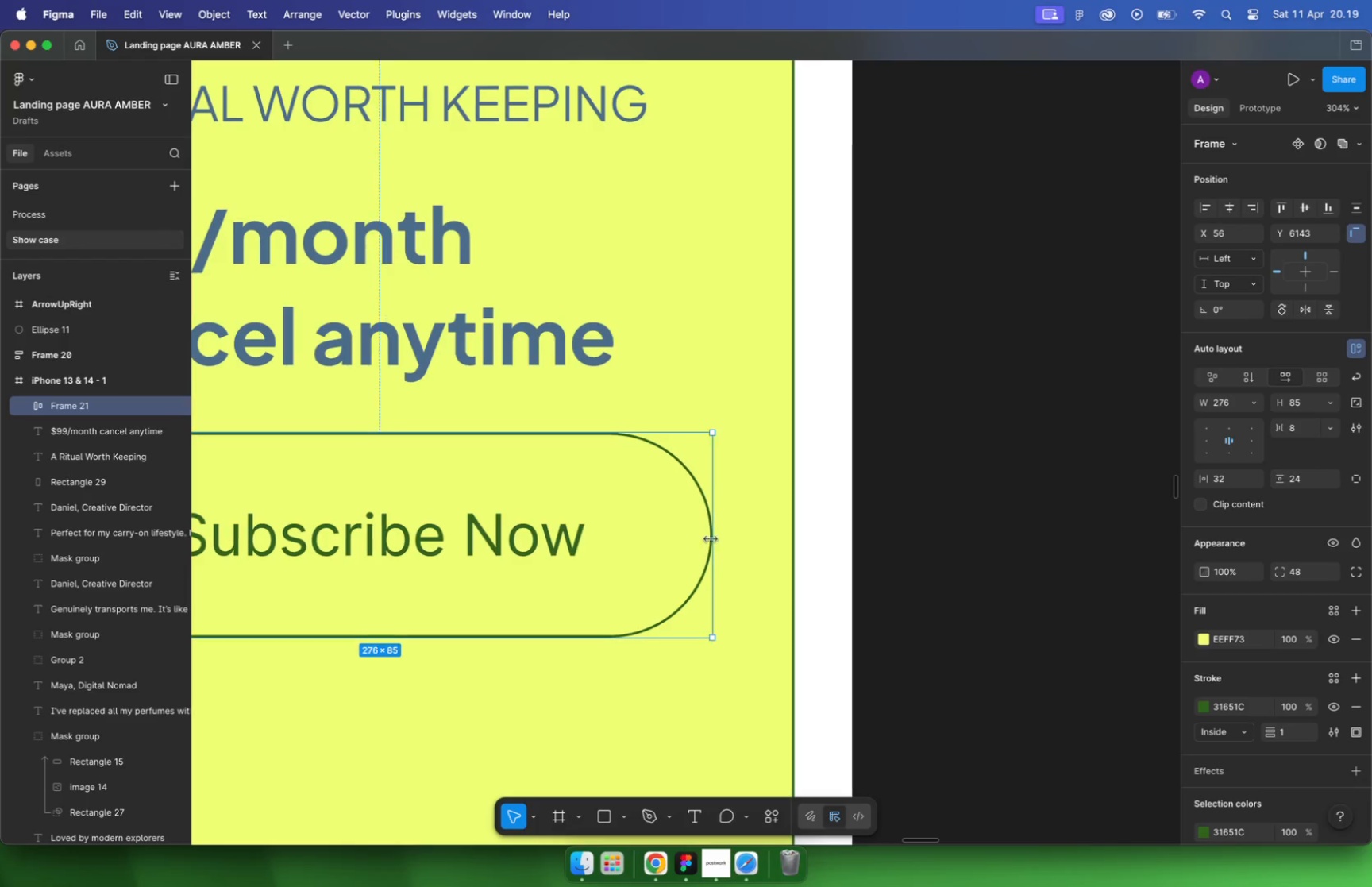 
left_click_drag(start_coordinate=[701, 532], to_coordinate=[707, 534])
 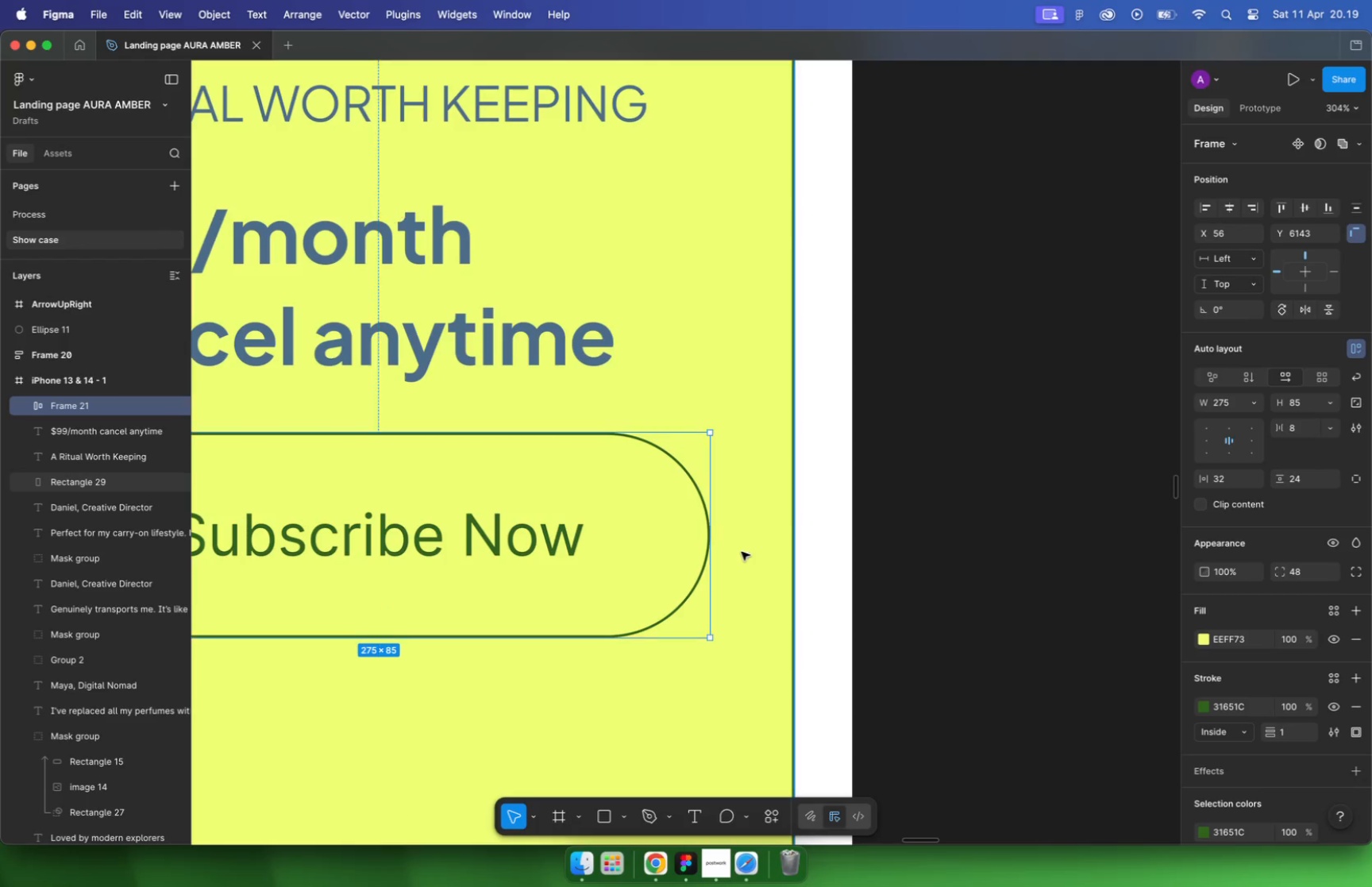 
hold_key(key=OptionLeft, duration=0.55)
 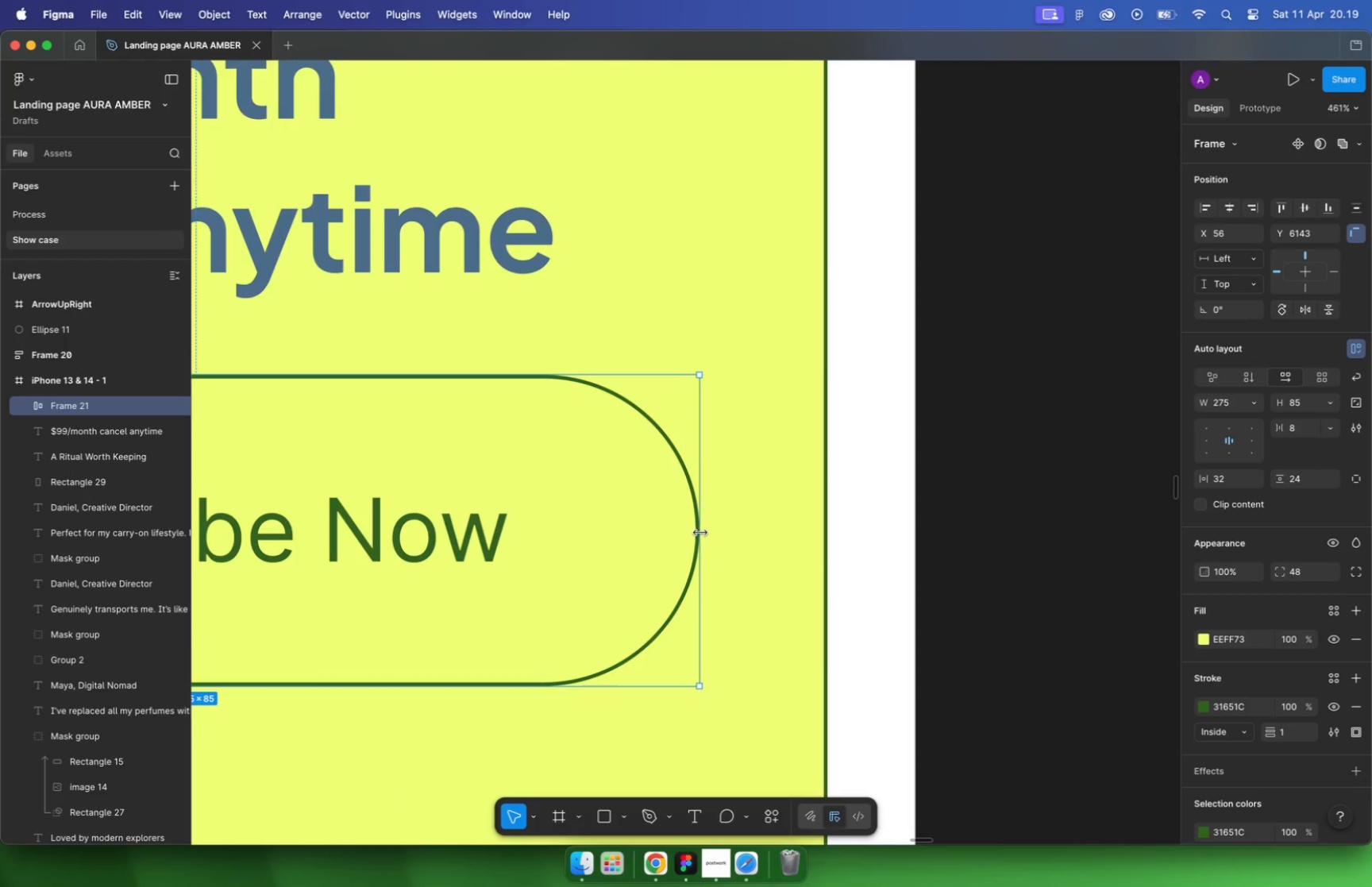 
left_click_drag(start_coordinate=[710, 538], to_coordinate=[714, 538])
 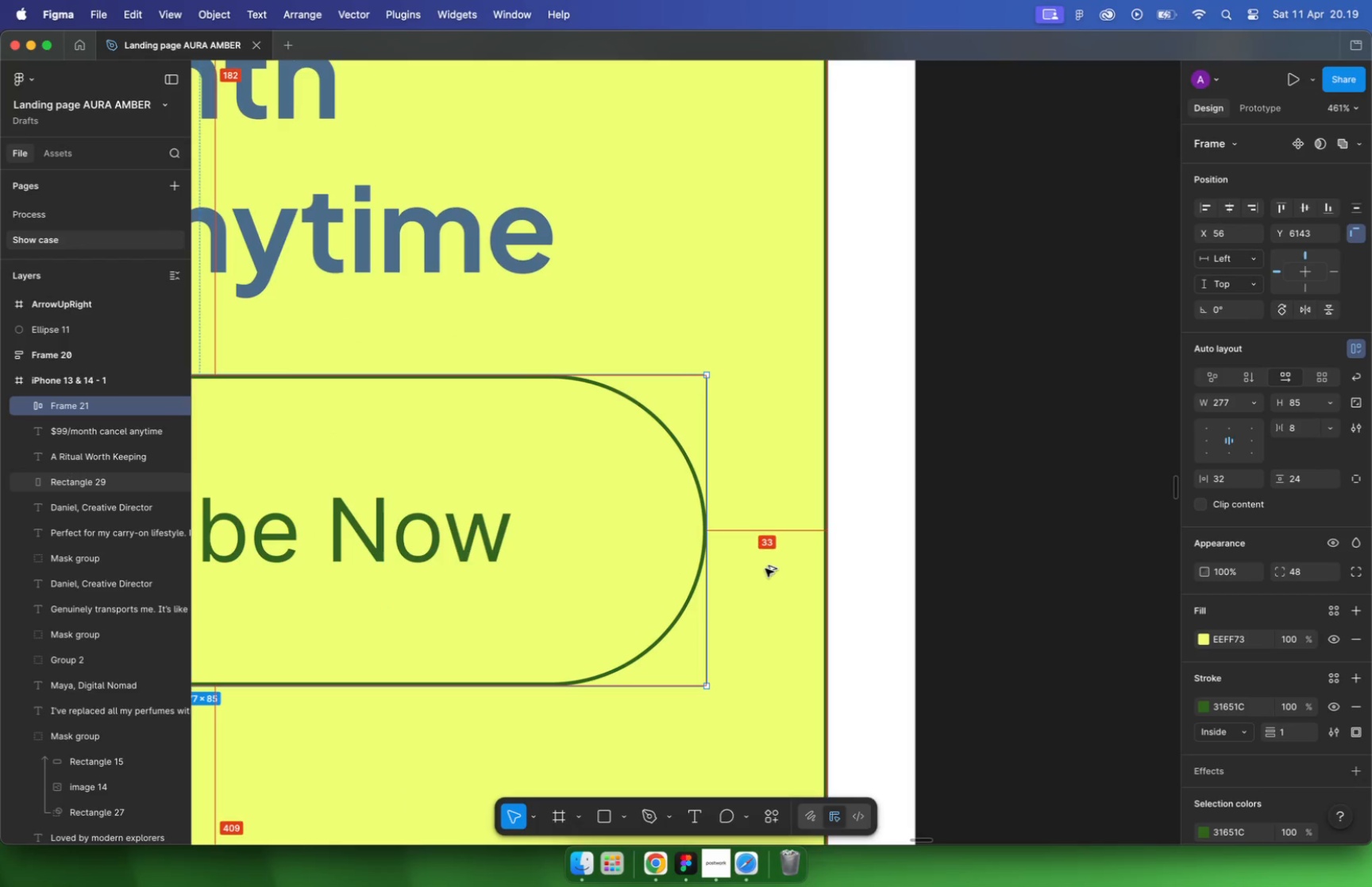 
hold_key(key=OptionLeft, duration=0.32)
 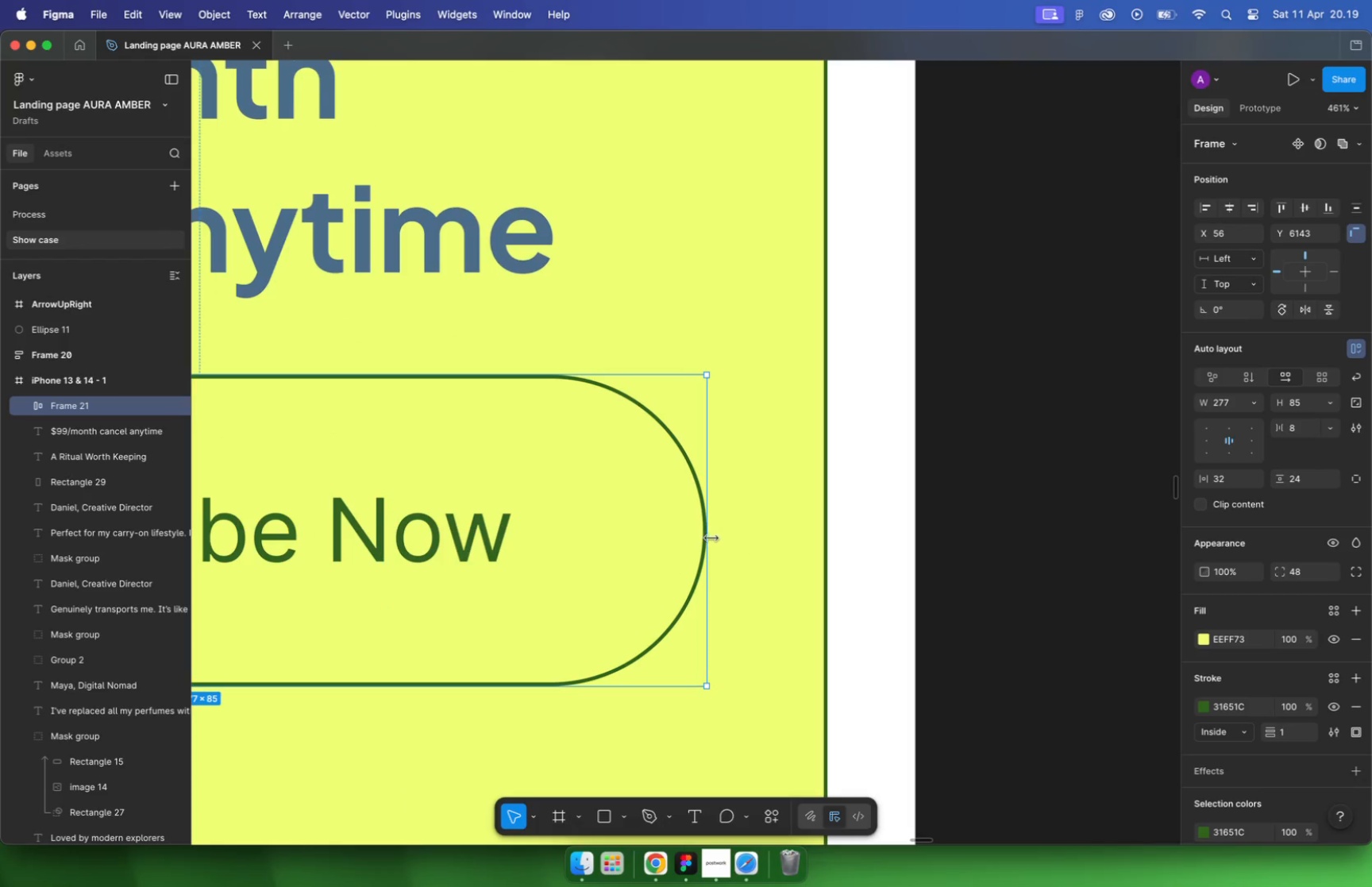 
left_click_drag(start_coordinate=[712, 519], to_coordinate=[707, 518])
 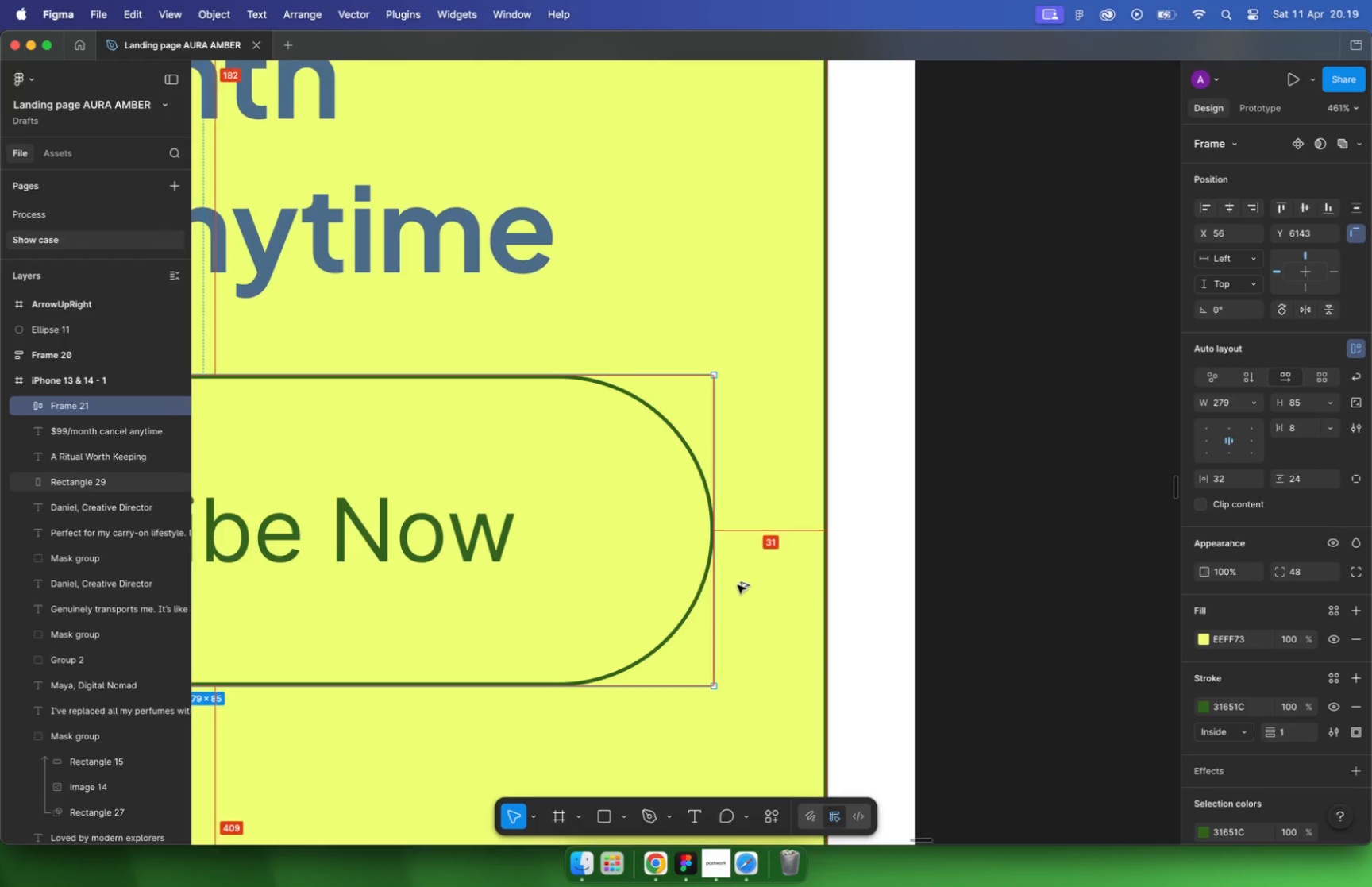 
hold_key(key=OptionLeft, duration=0.39)
 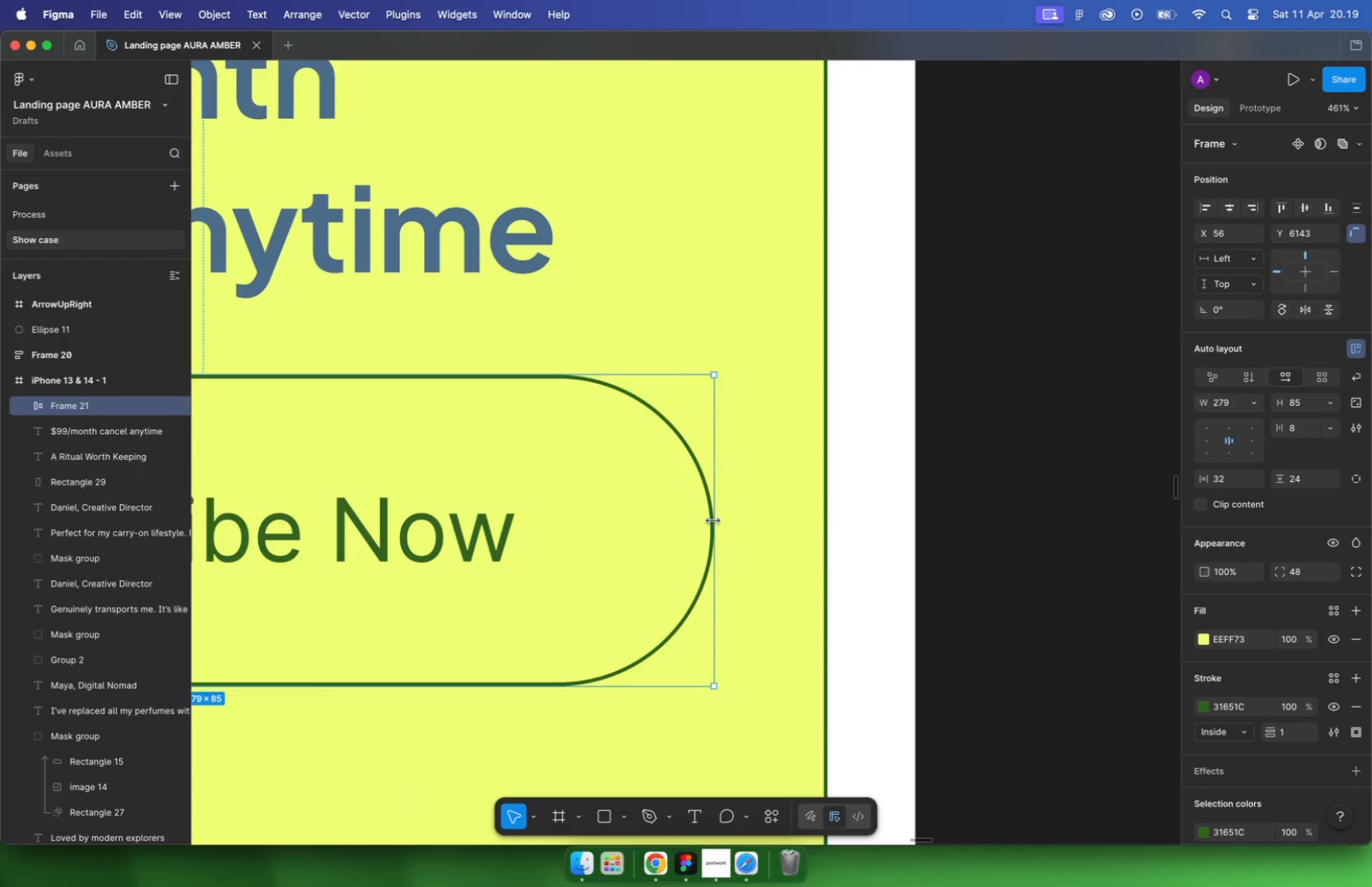 
hold_key(key=CommandLeft, duration=0.48)
scroll: coordinate [723, 536], scroll_direction: up, amount: 23.0
 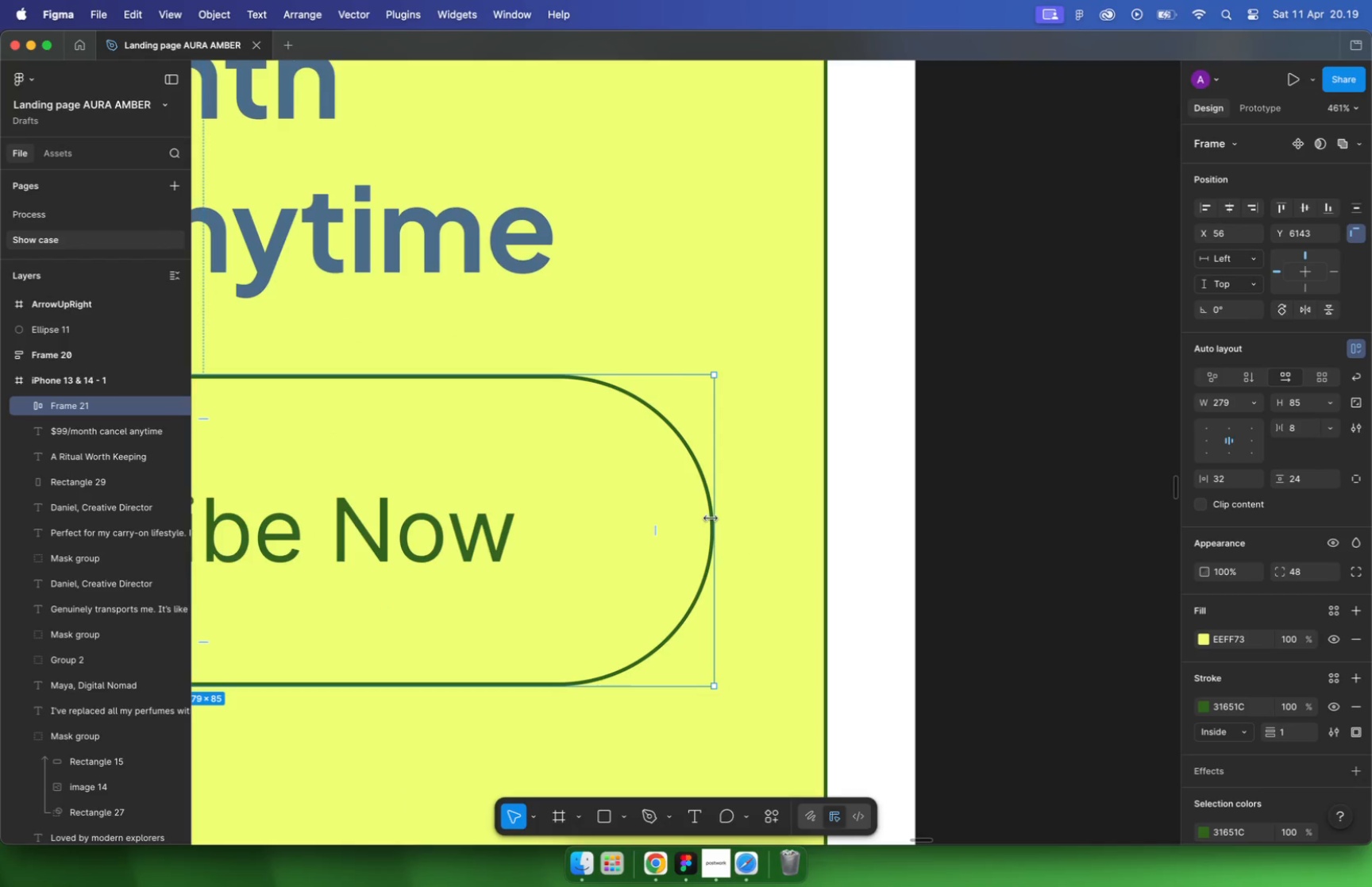 
left_click_drag(start_coordinate=[655, 519], to_coordinate=[665, 520])
 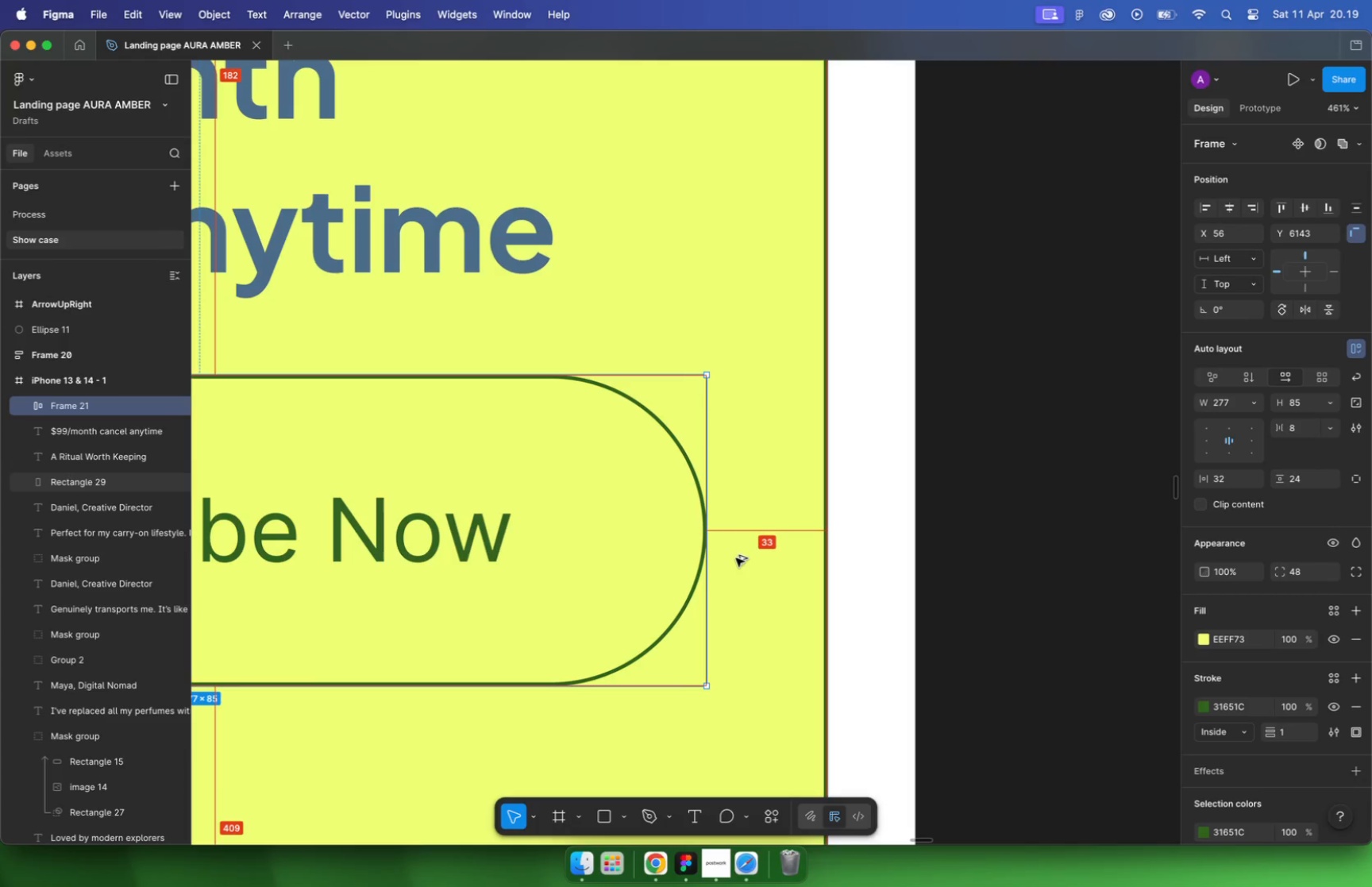 
hold_key(key=OptionLeft, duration=0.53)
 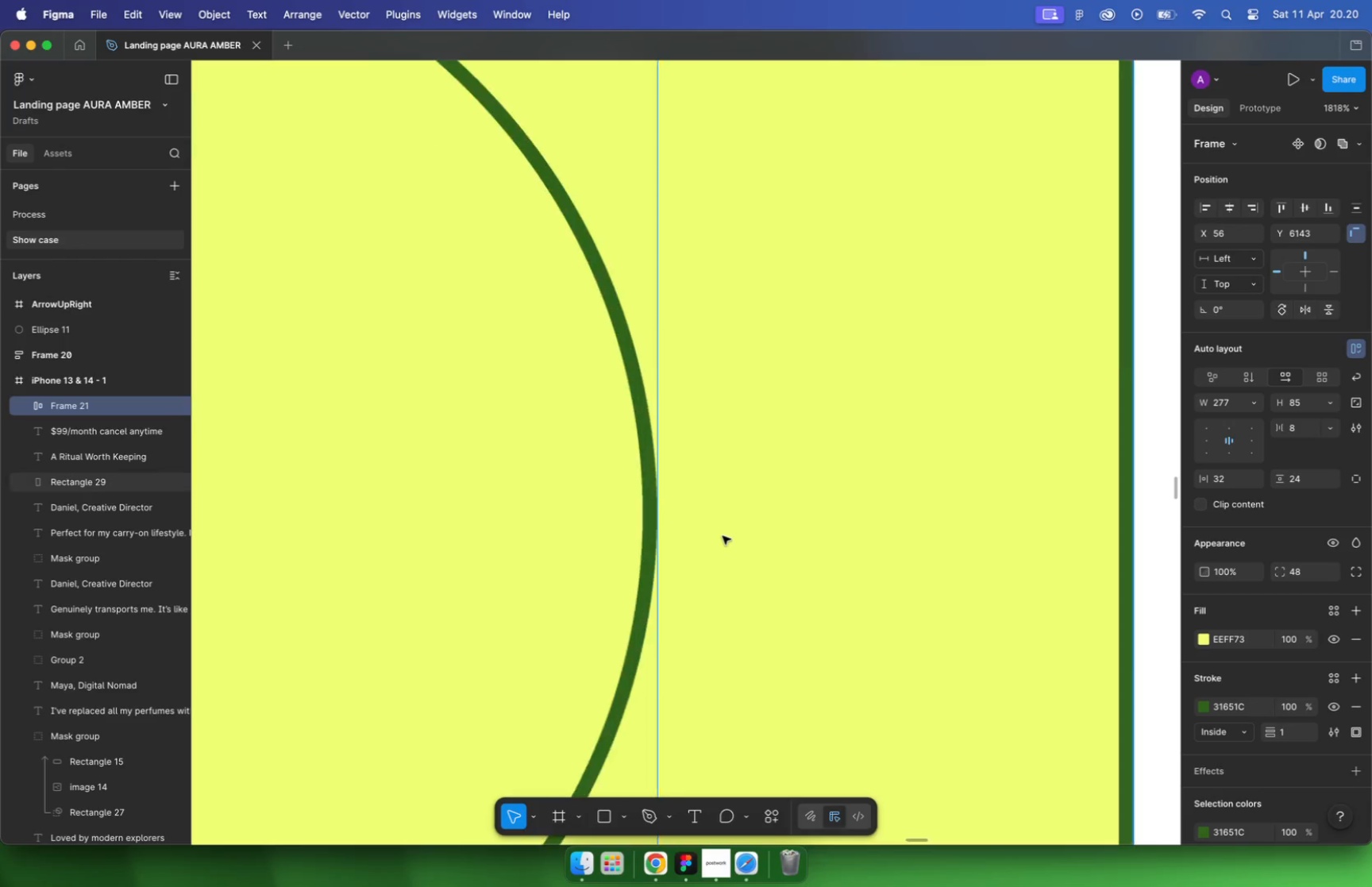 
hold_key(key=CommandLeft, duration=1.07)
scroll: coordinate [773, 570], scroll_direction: down, amount: 63.0
 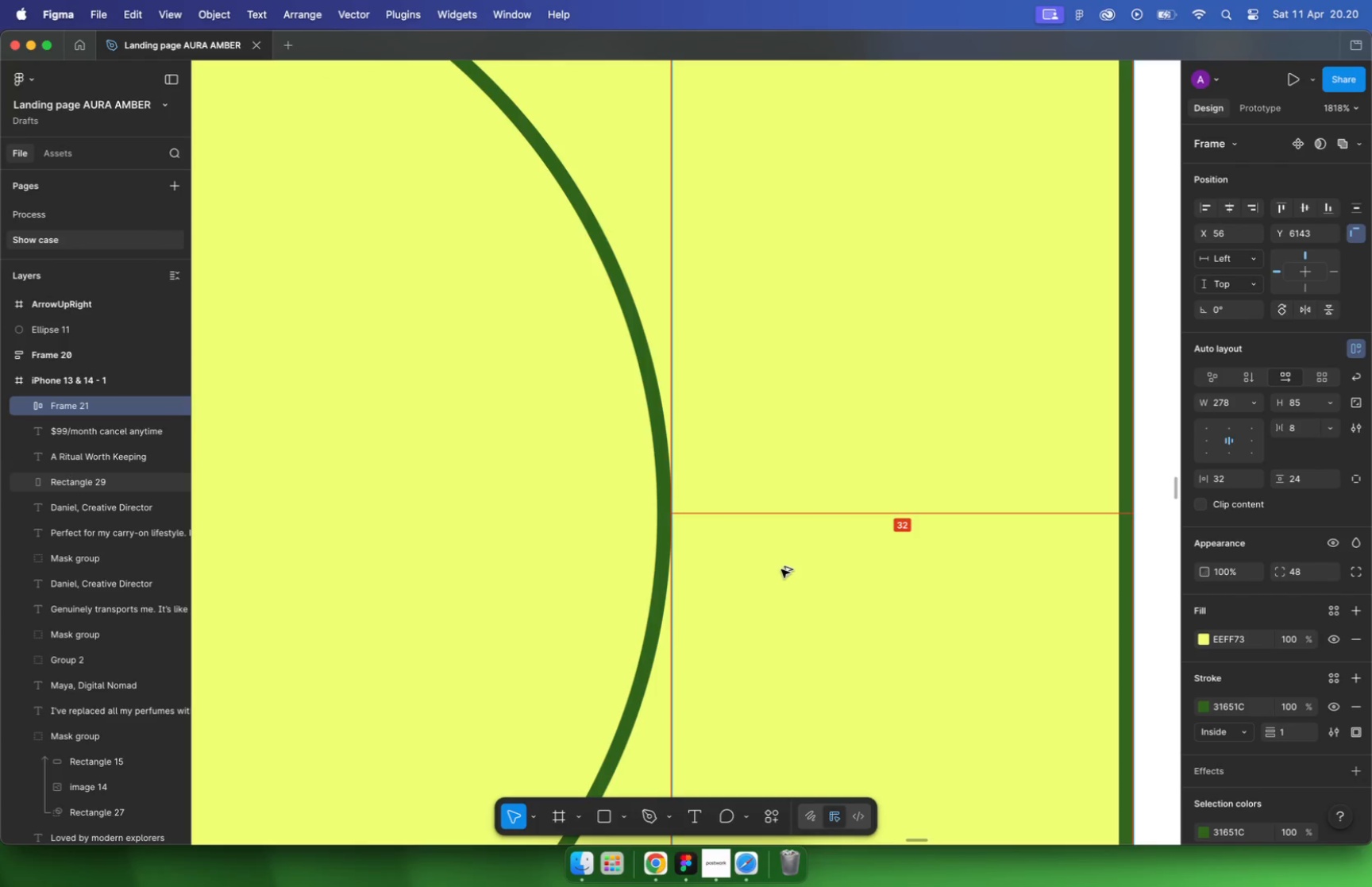 
key(Alt+ArrowDown)
 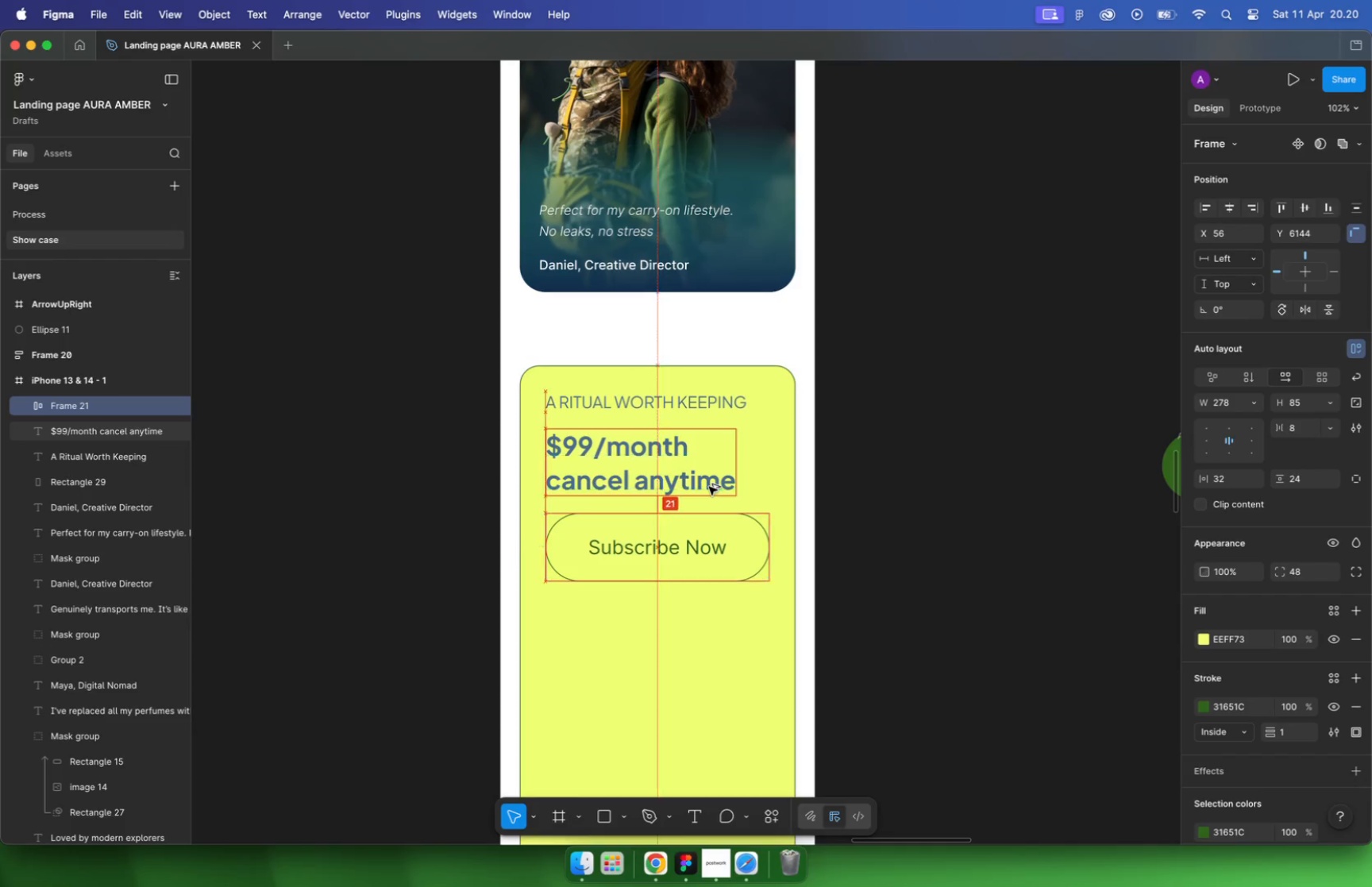 
key(Alt+ArrowDown)
 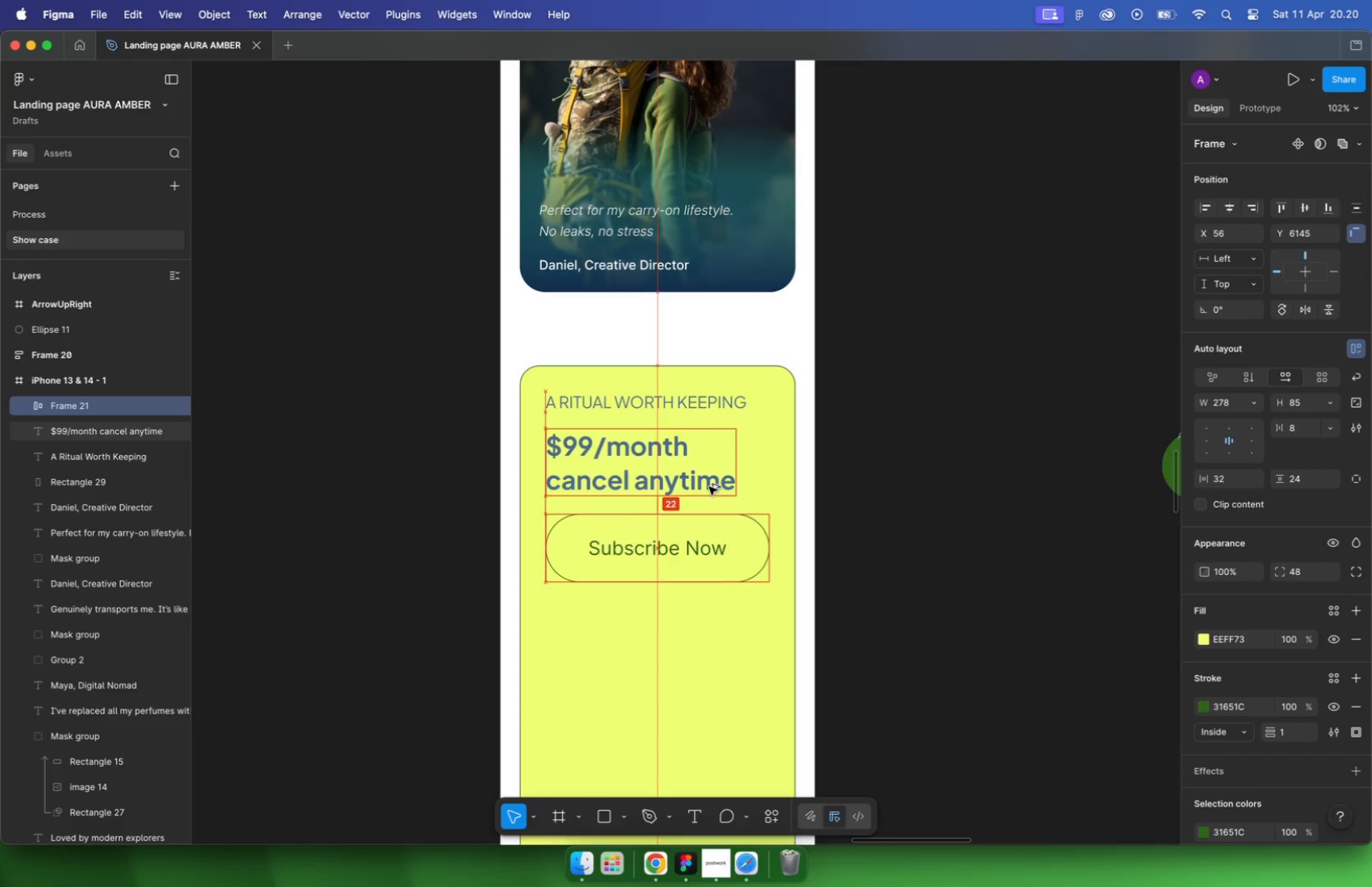 
key(Alt+ArrowDown)
 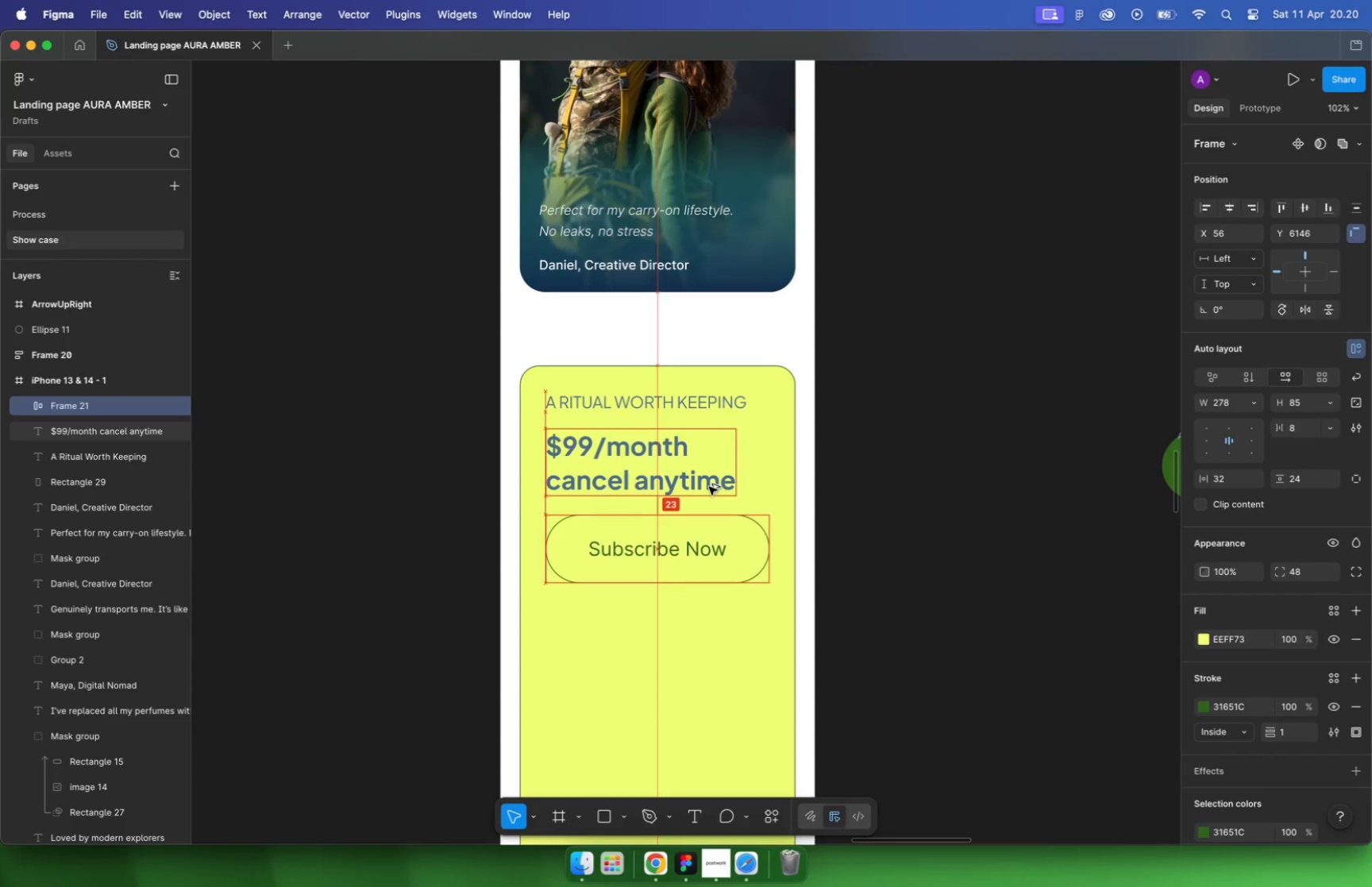 
key(Alt+ArrowDown)
 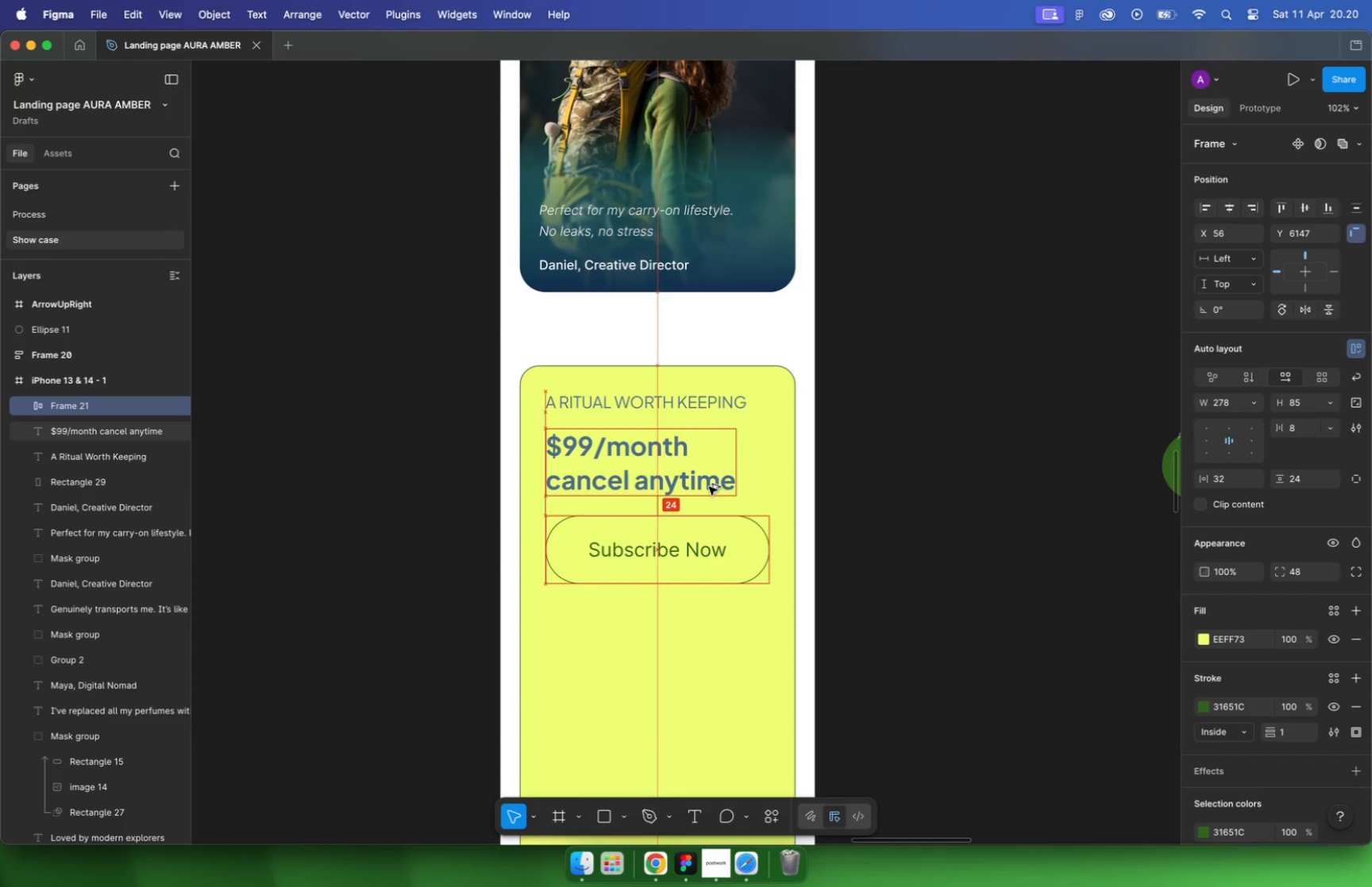 
key(Alt+Shift+ArrowDown)
 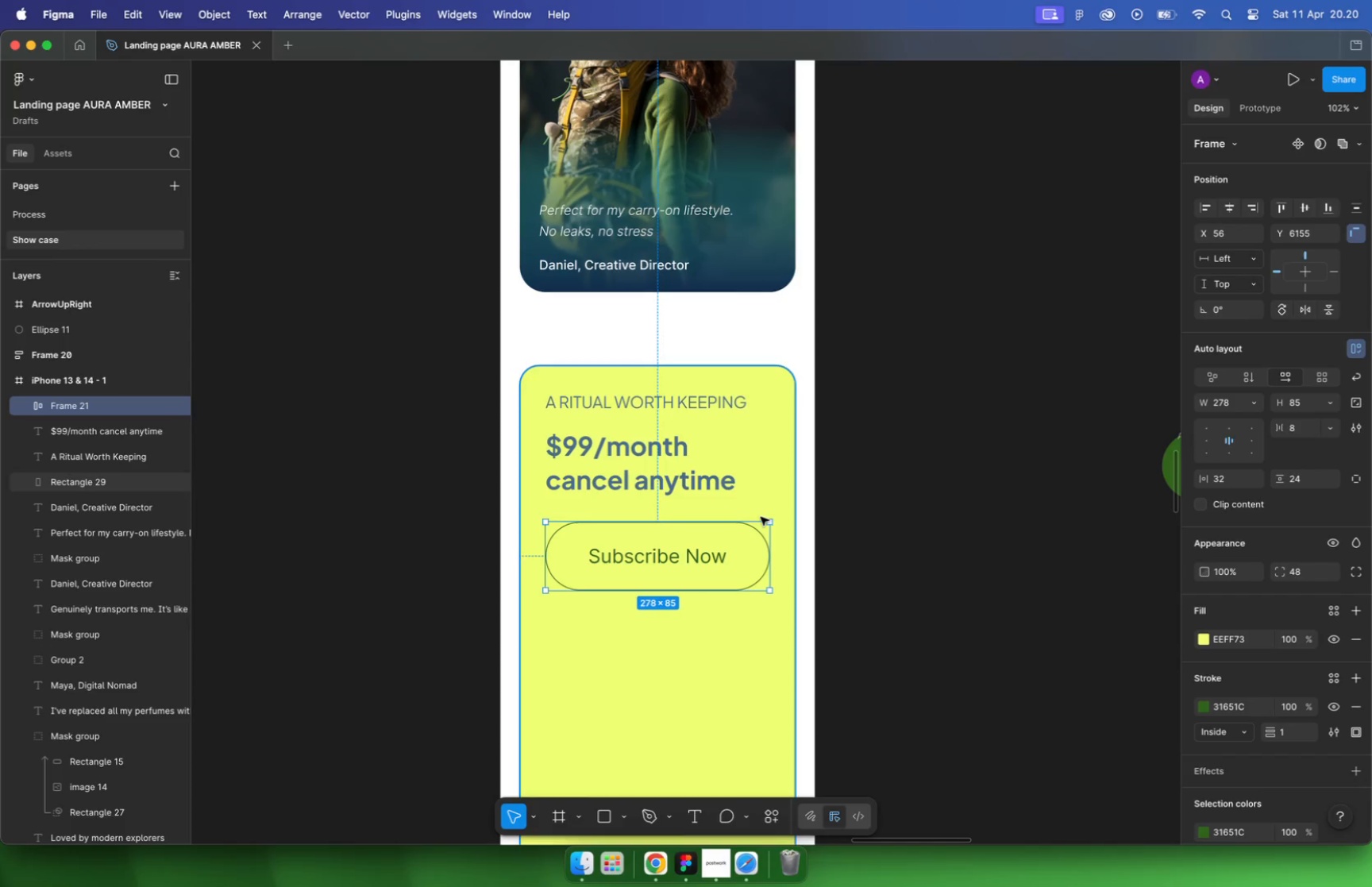 
hold_key(key=CommandLeft, duration=1.14)
scroll: coordinate [617, 451], scroll_direction: down, amount: 1.0
 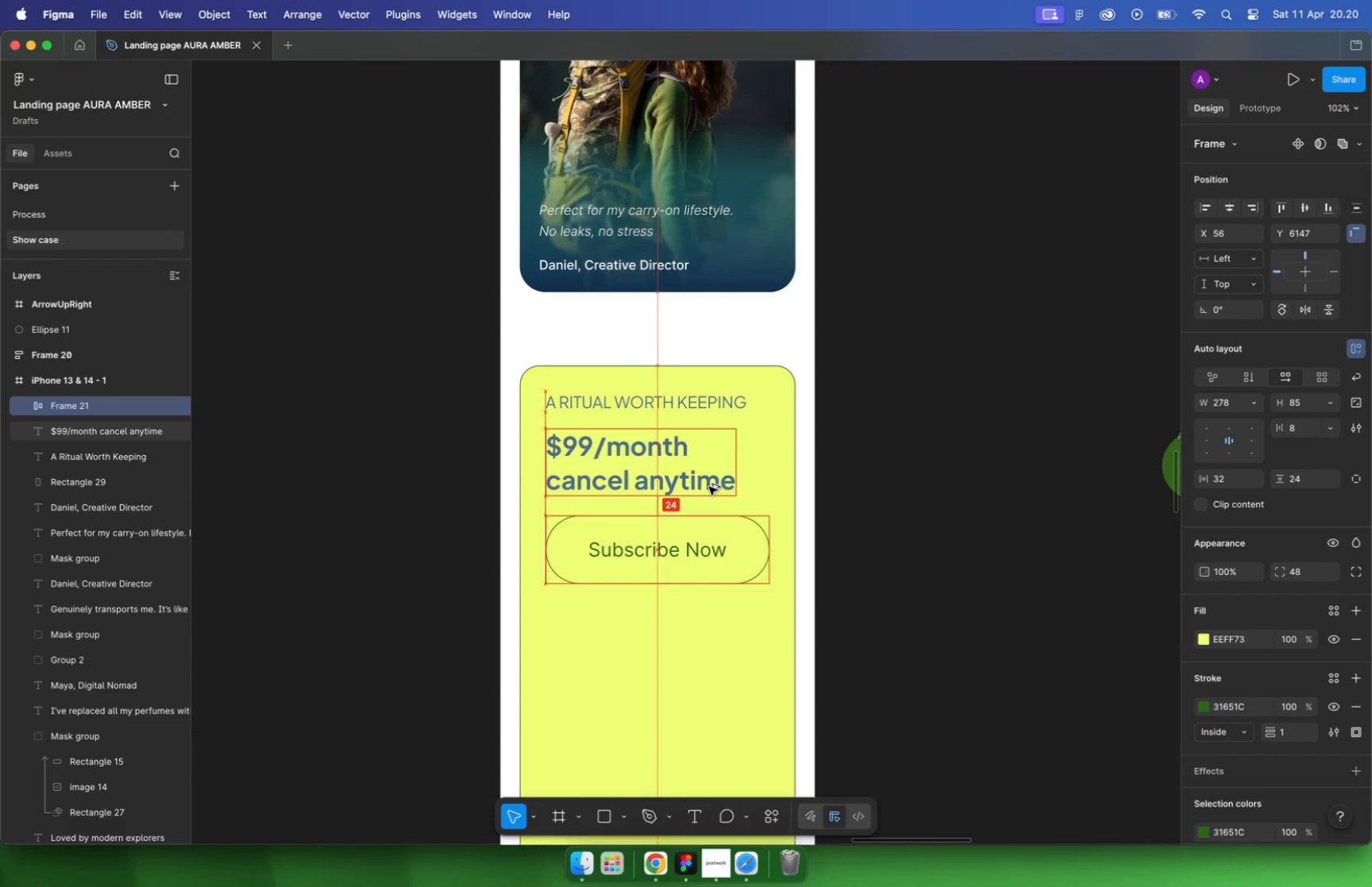 
hold_key(key=ShiftLeft, duration=0.4)
 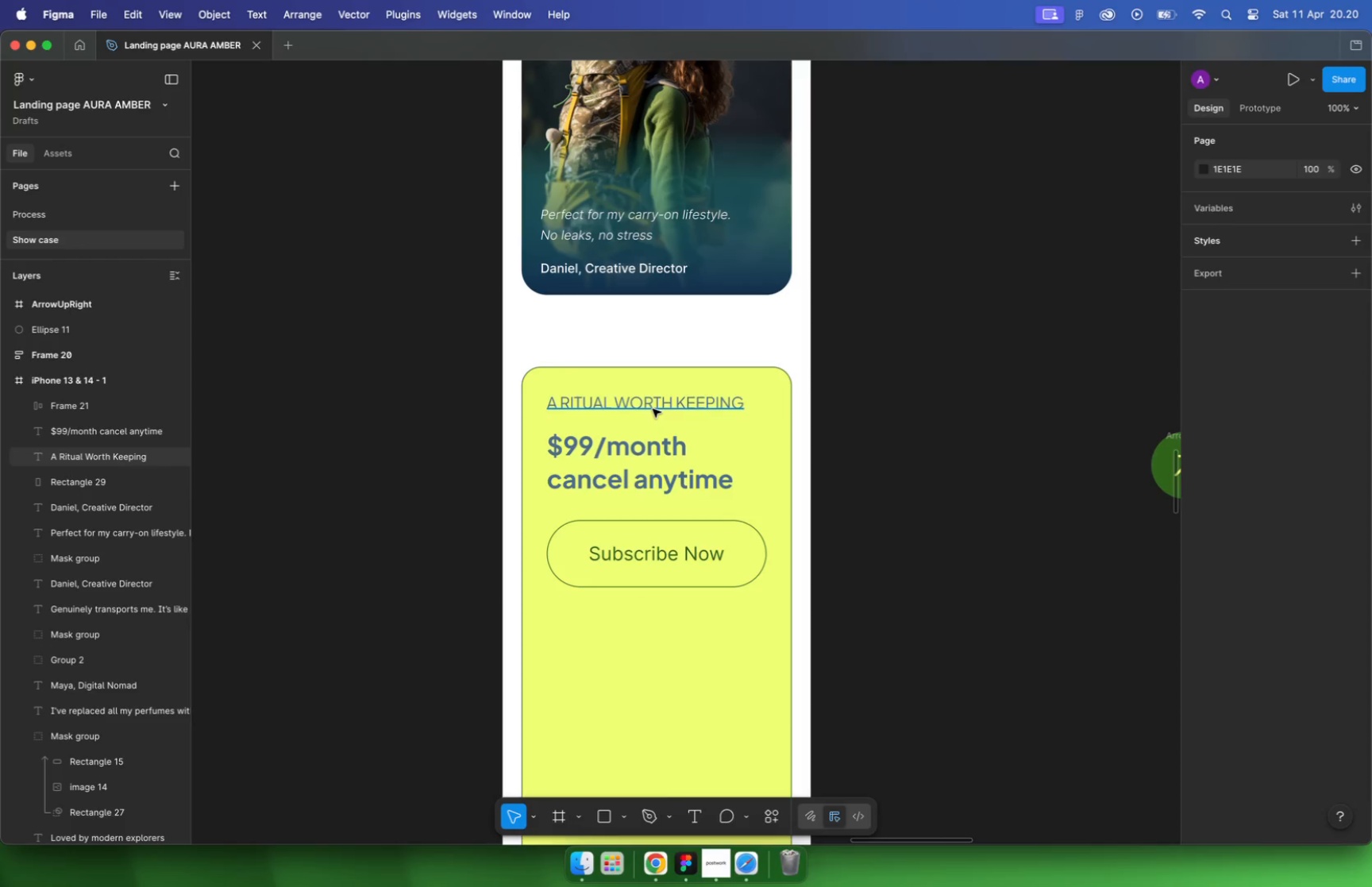 
hold_key(key=ShiftLeft, duration=1.02)
double_click([775, 500])
 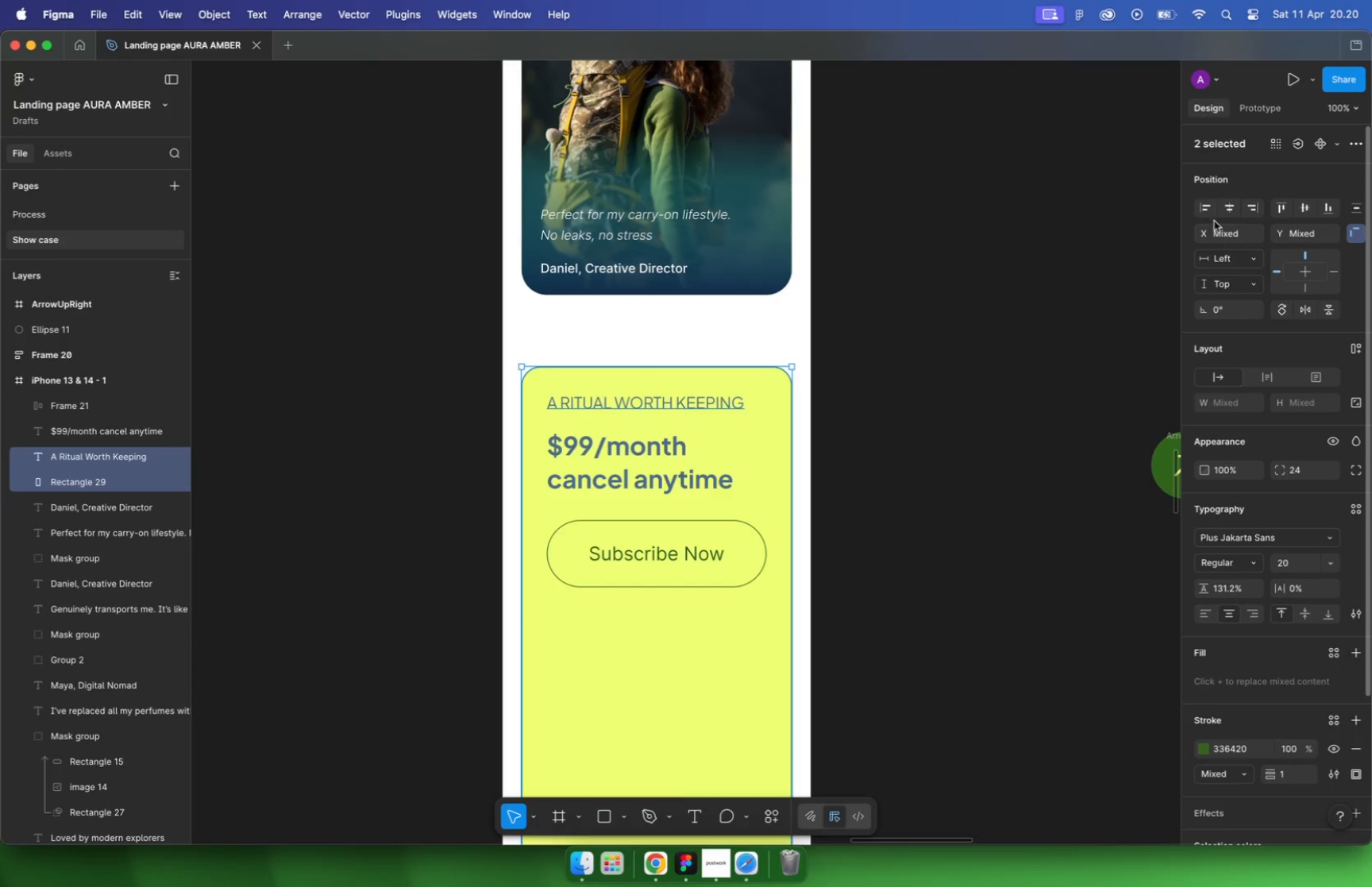 
left_click([1226, 211])
 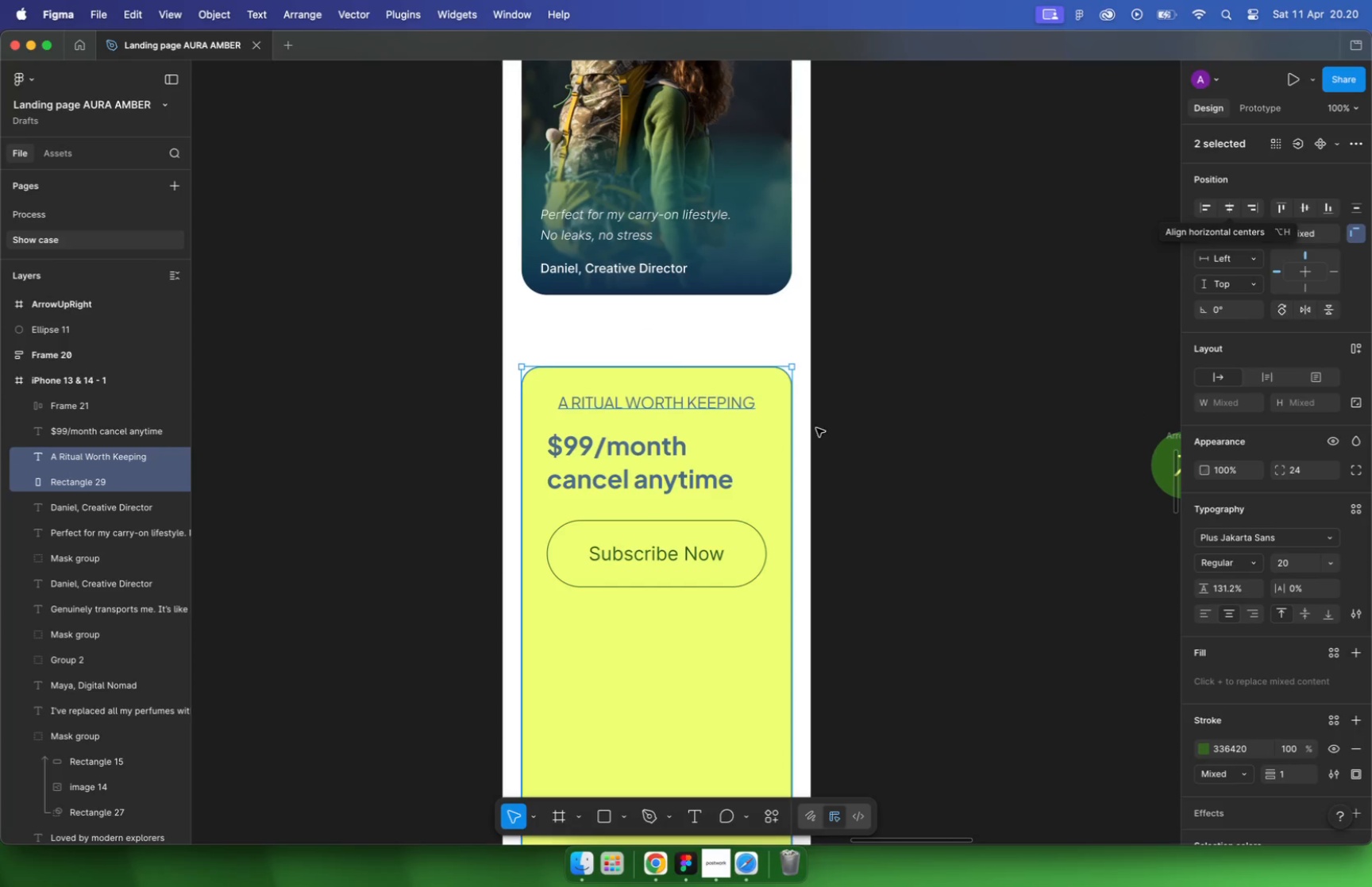 
wait(7.87)
 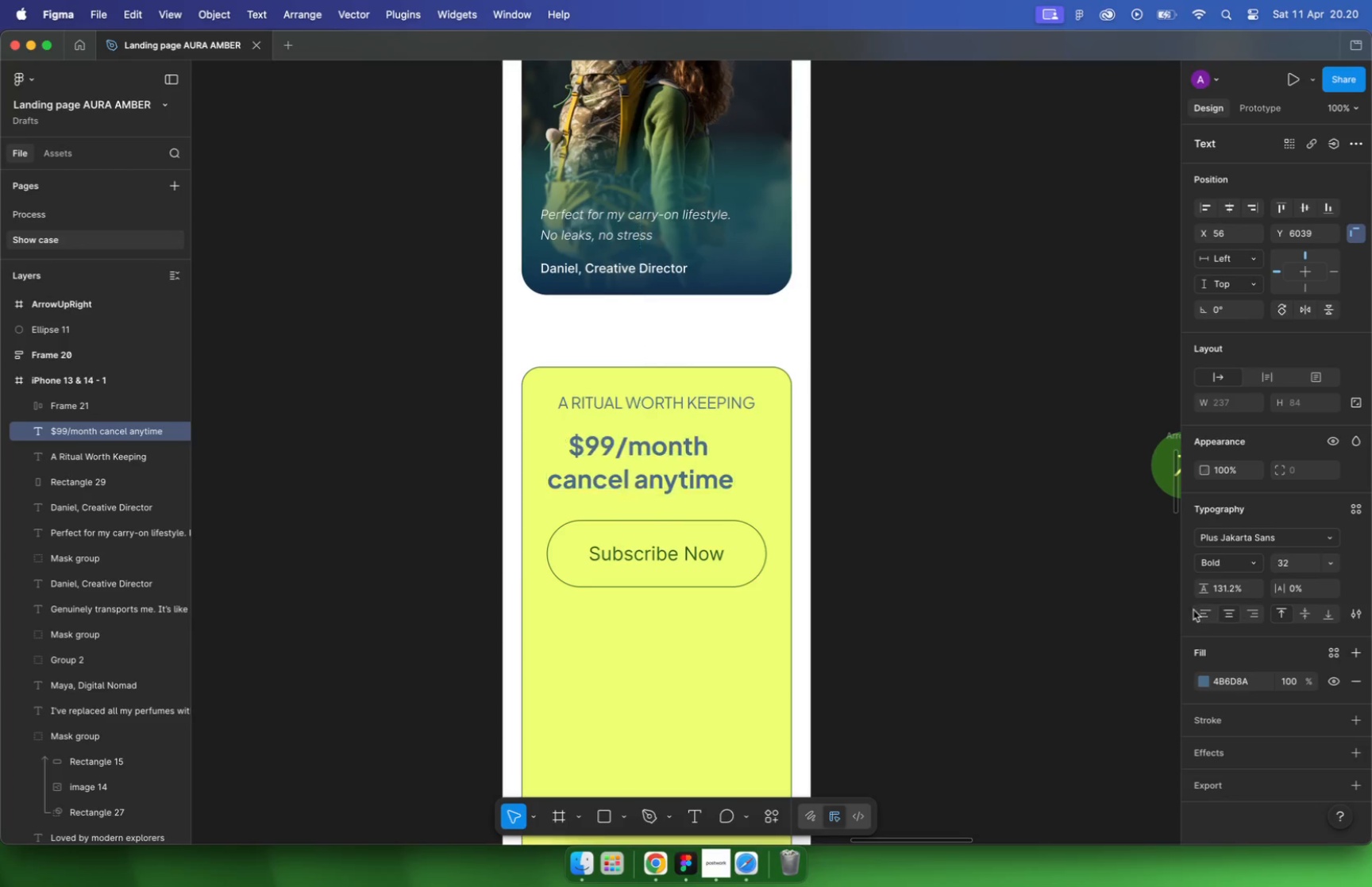 
left_click([709, 473])
 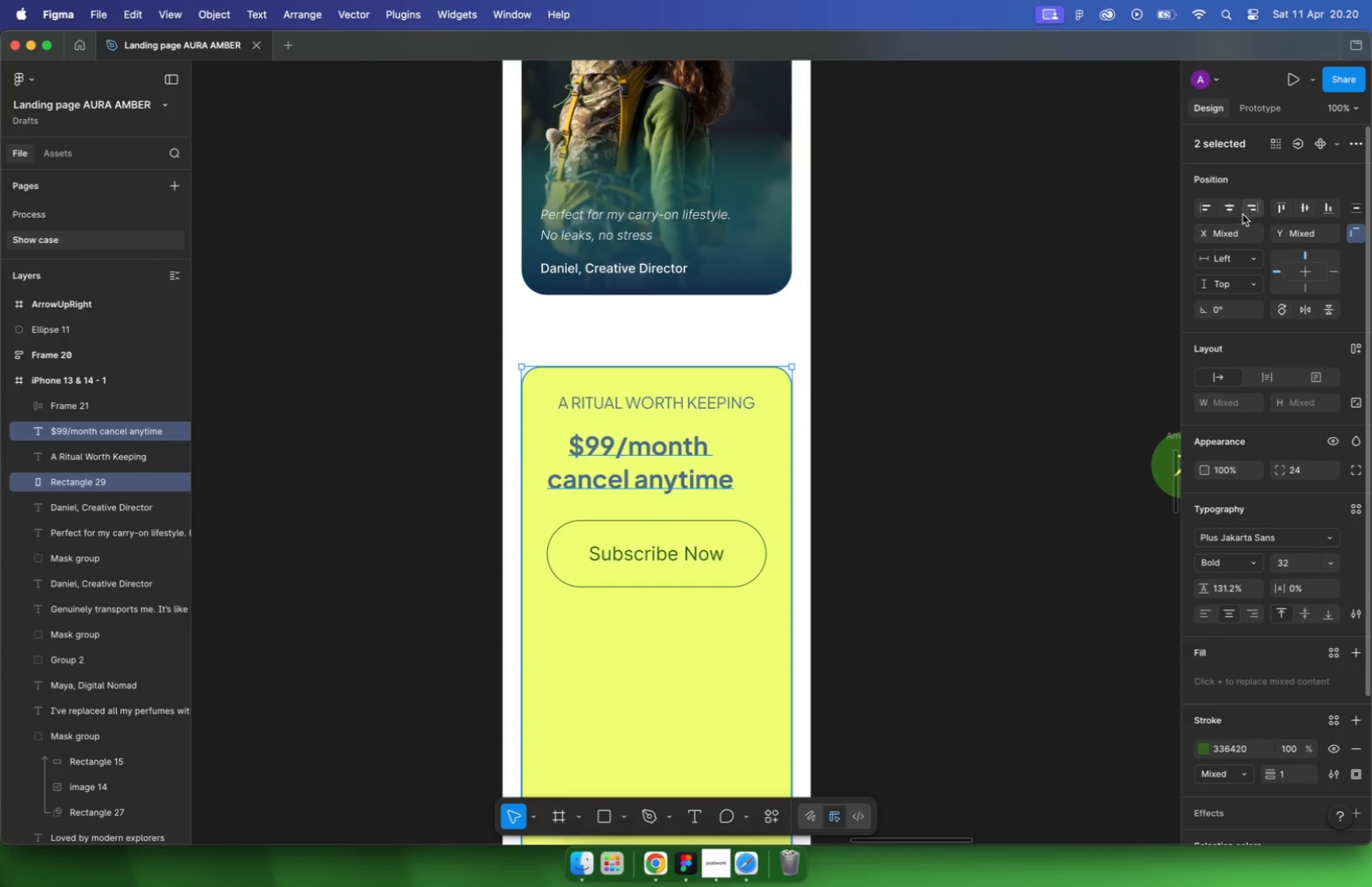 
hold_key(key=ShiftLeft, duration=0.42)
 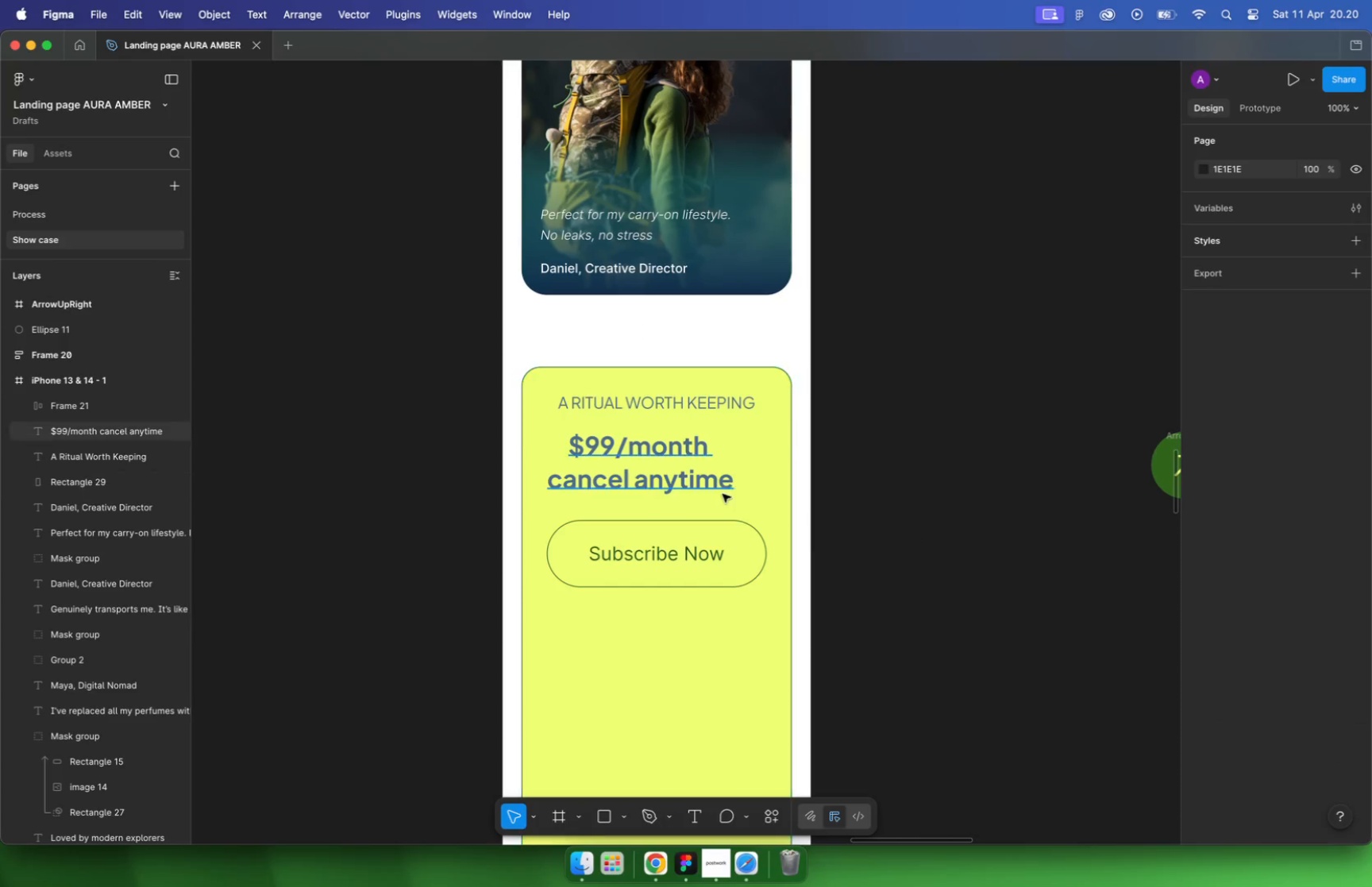 
left_click([918, 488])
 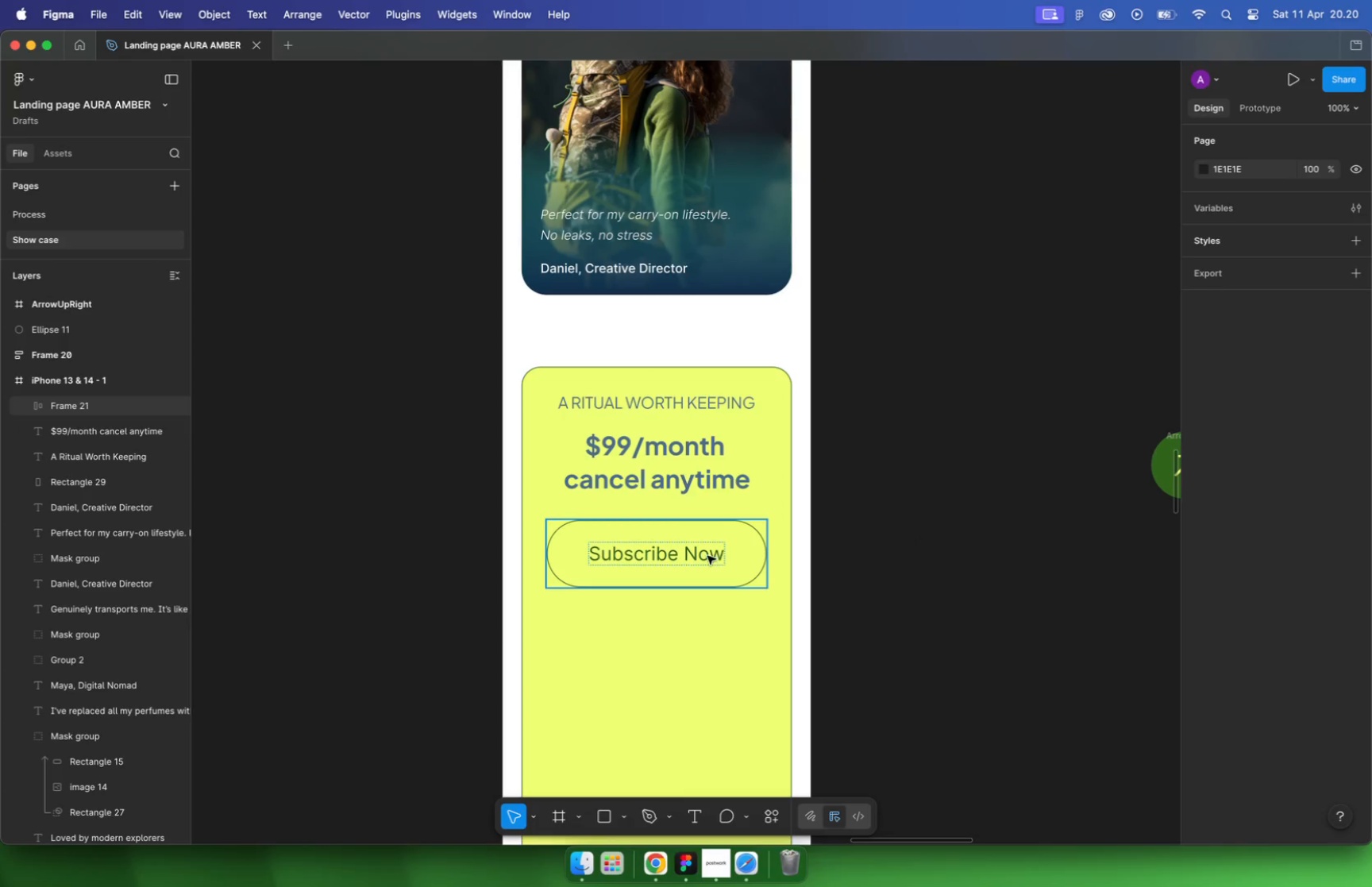 
left_click([707, 555])
 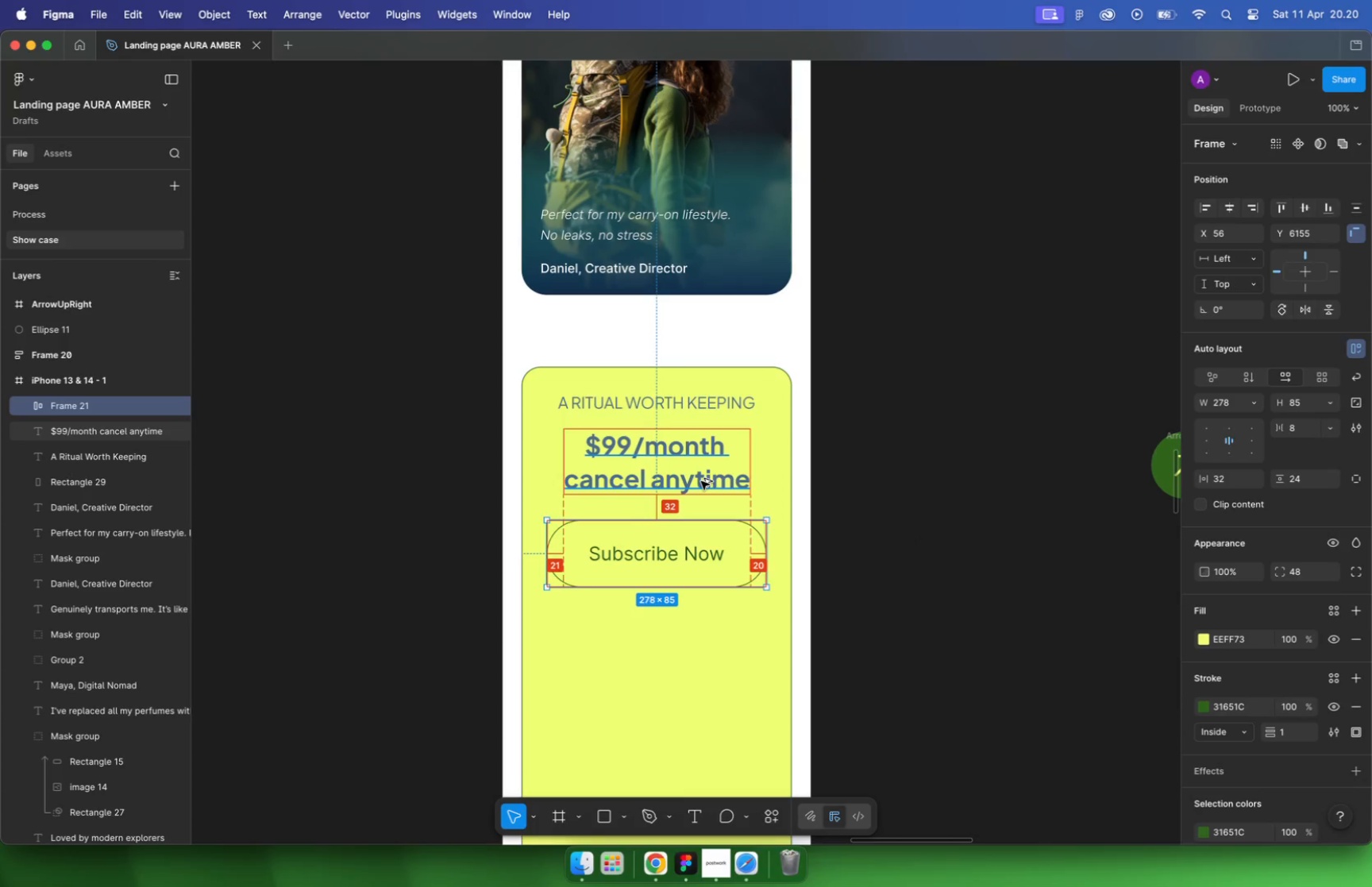 
hold_key(key=OptionLeft, duration=0.51)
 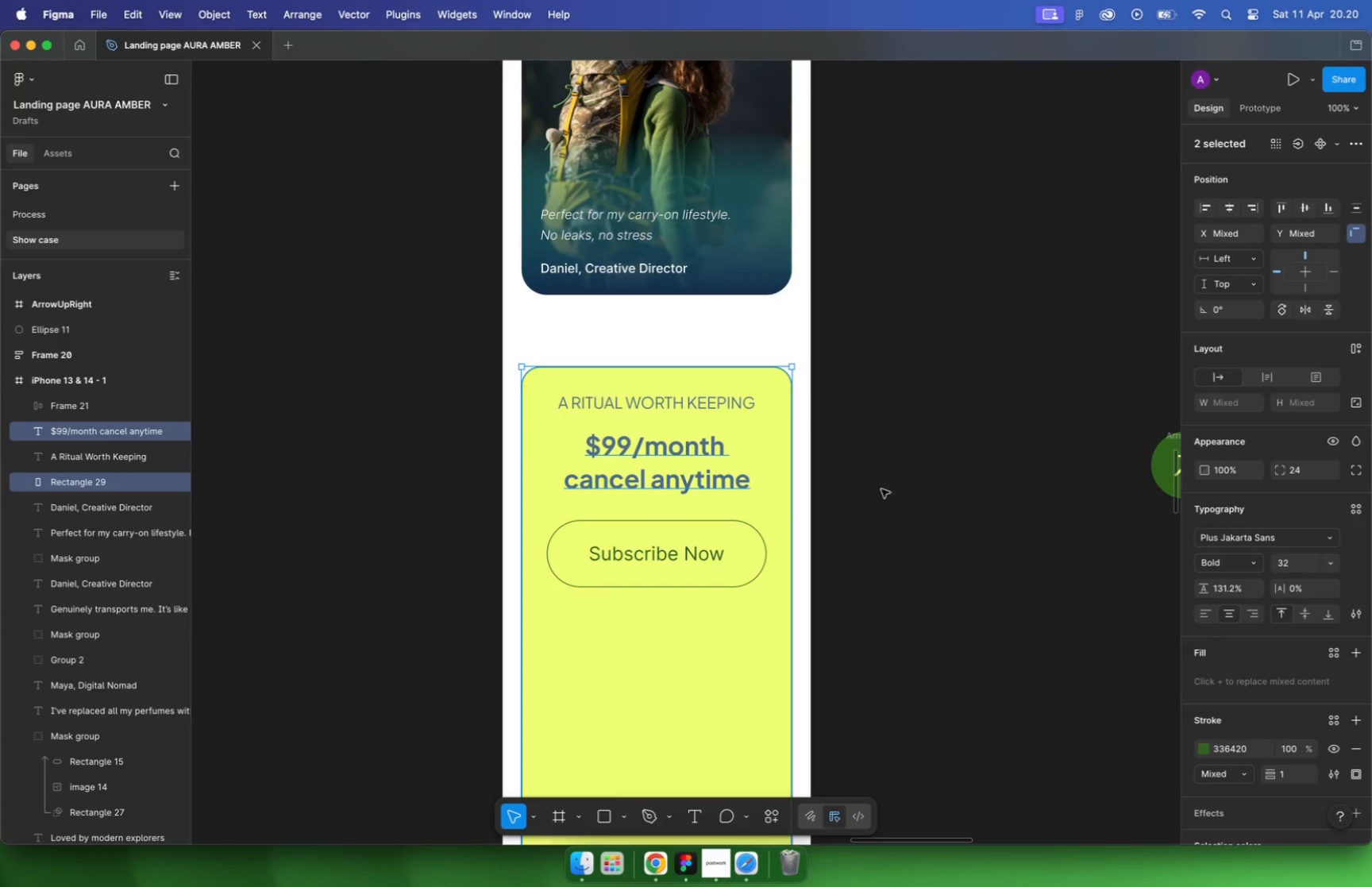 
left_click([689, 465])
 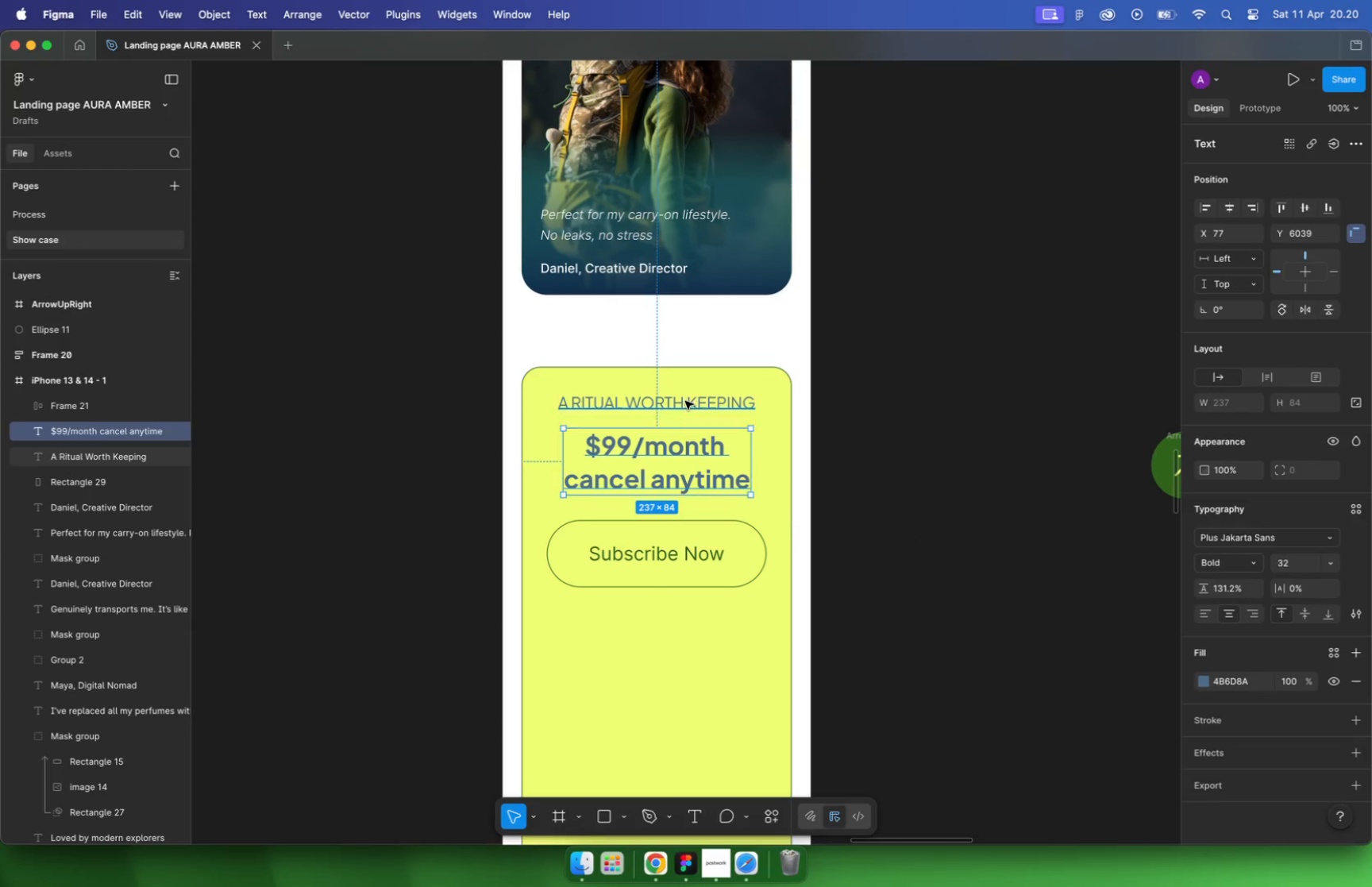 
hold_key(key=OptionLeft, duration=1.05)
 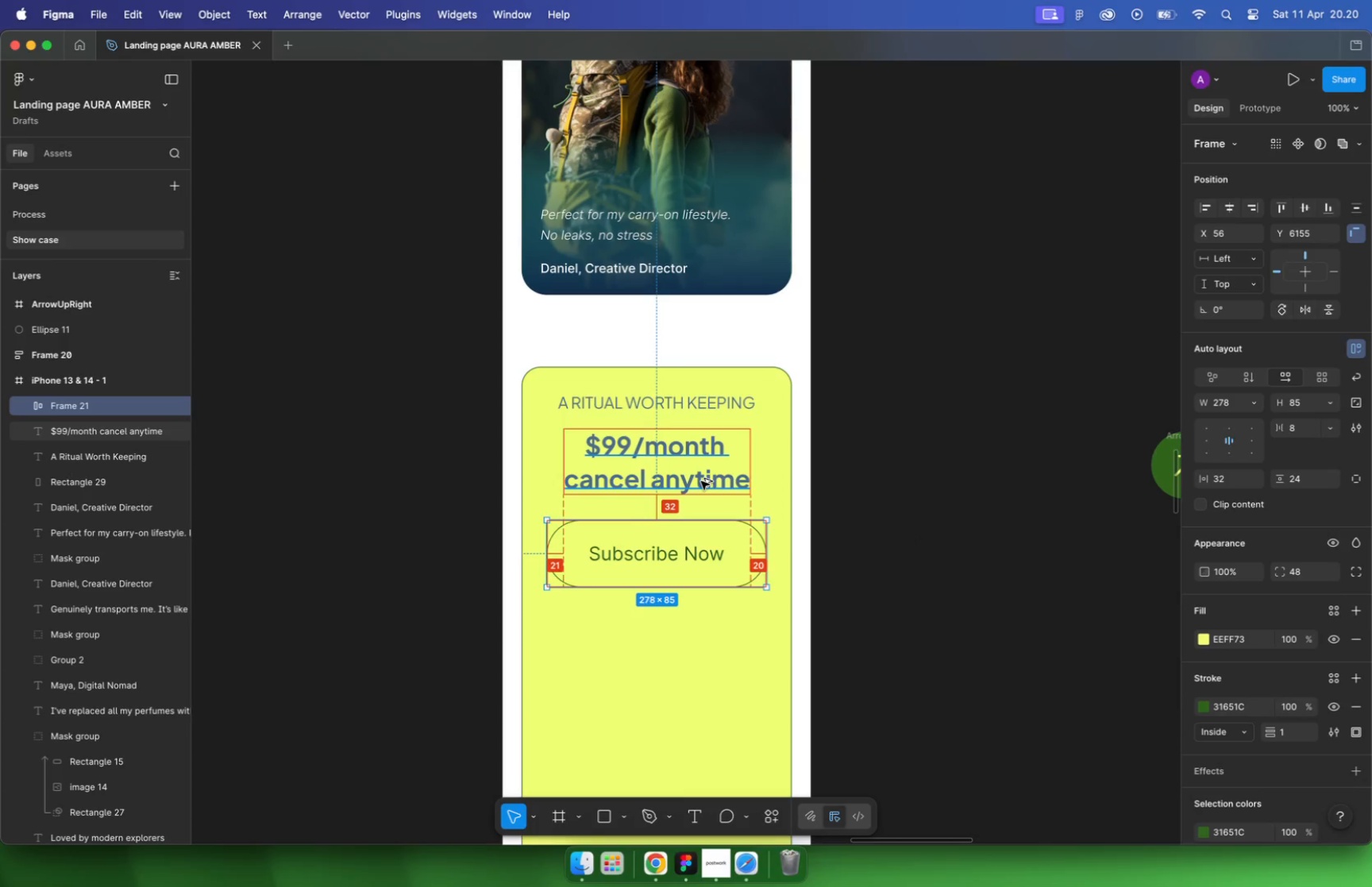 
left_click([953, 493])
 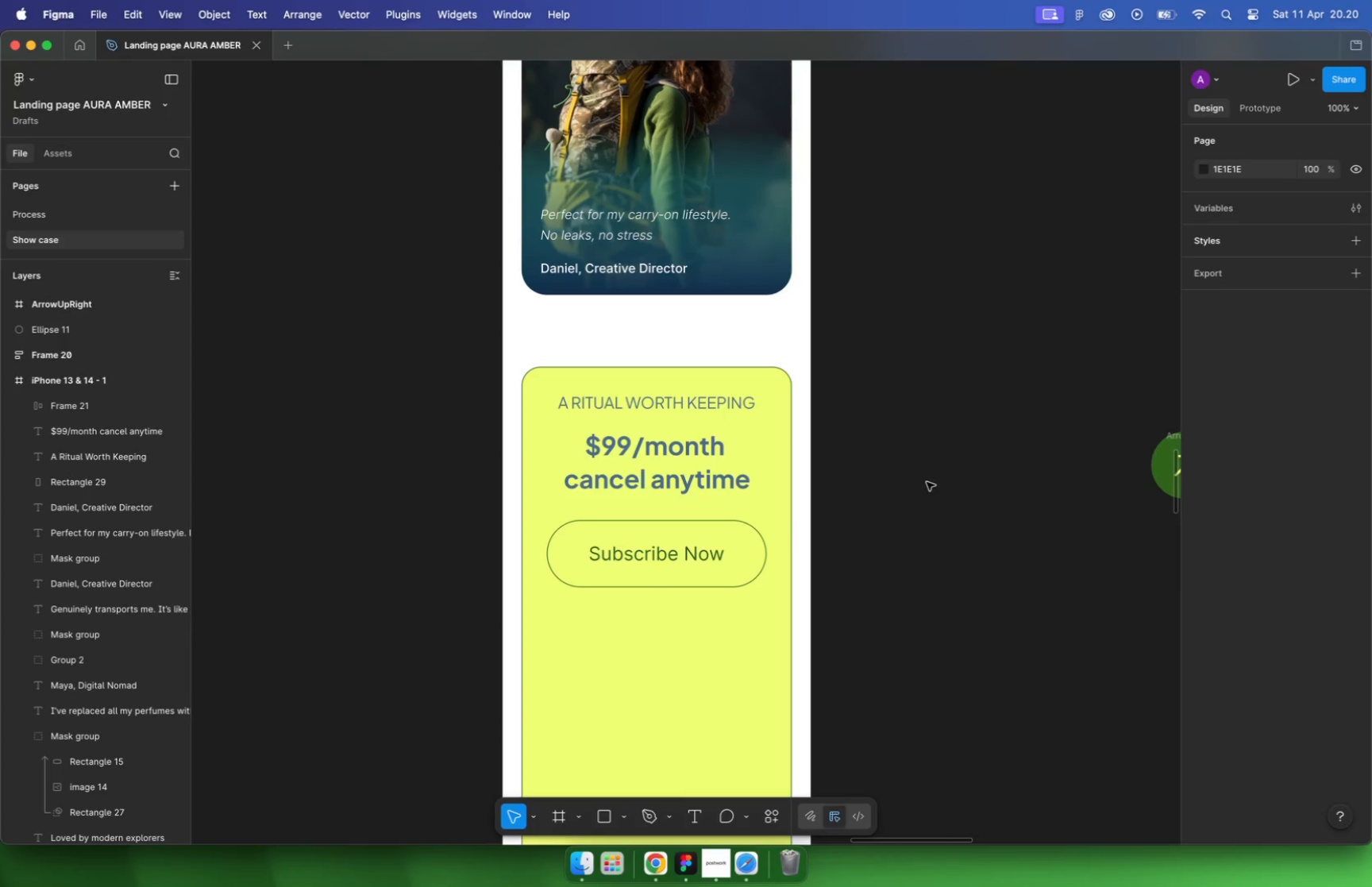 
hold_key(key=OptionLeft, duration=0.85)
 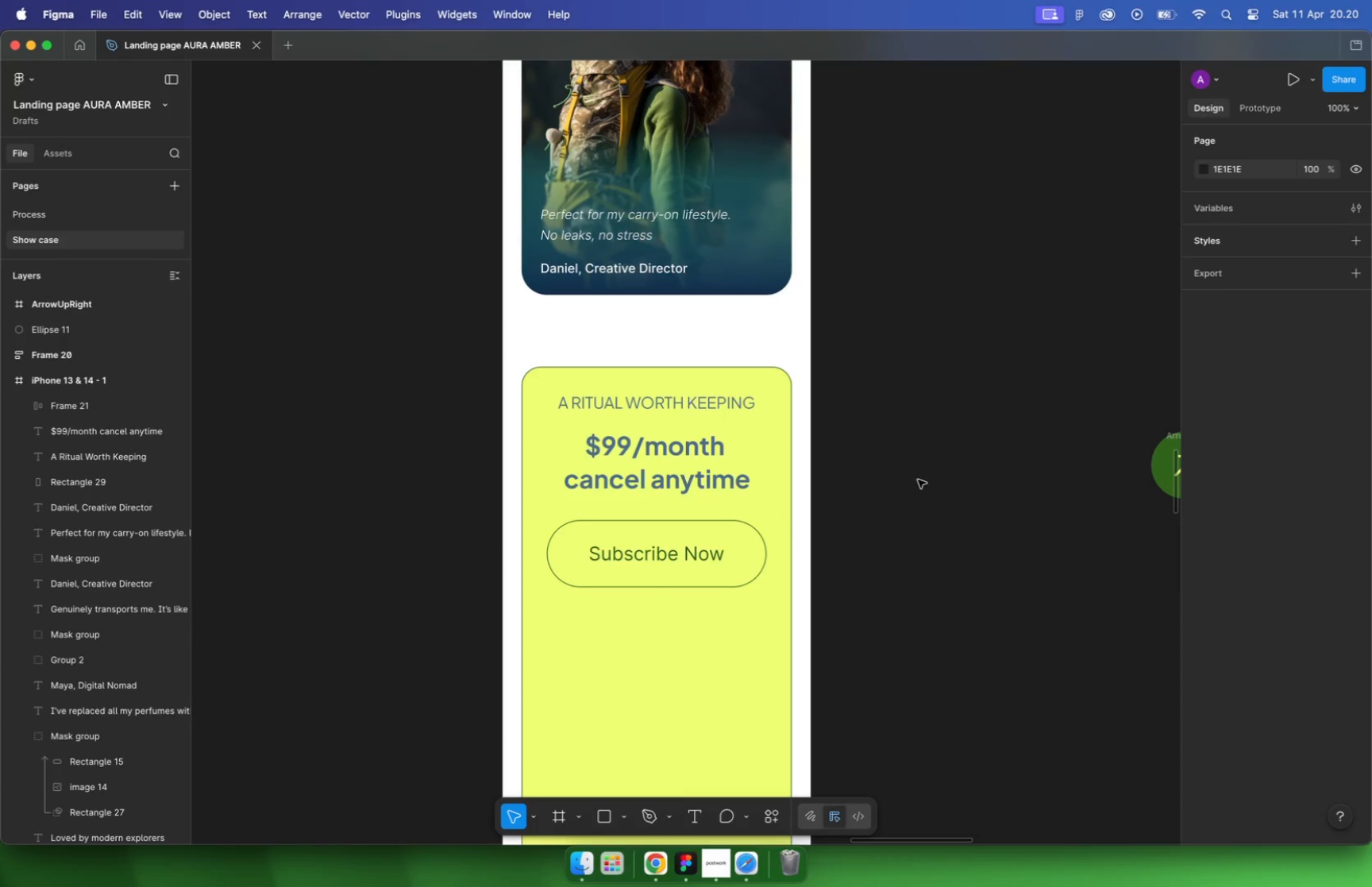 
hold_key(key=OptionLeft, duration=0.56)
 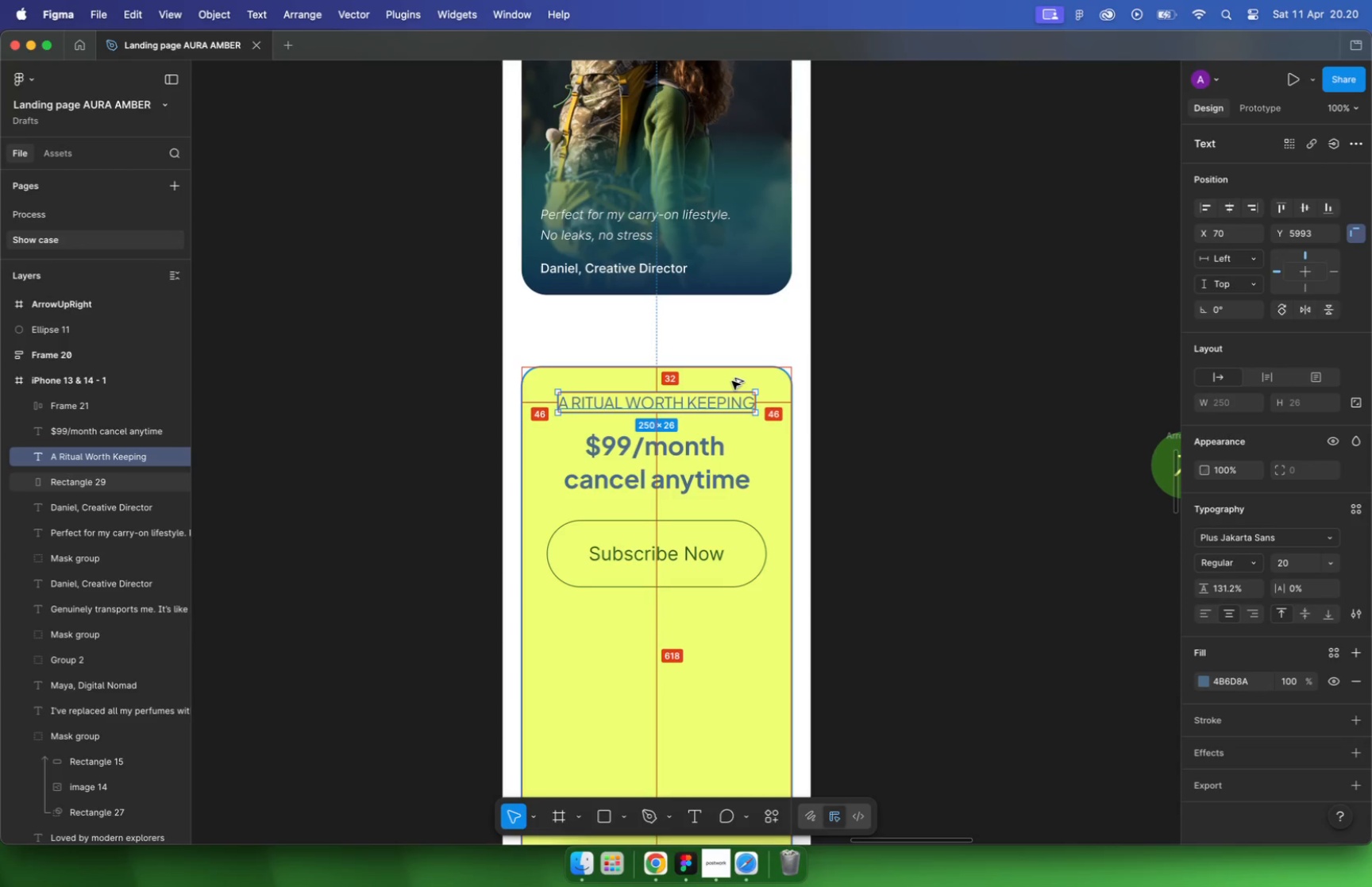 
left_click([704, 525])
 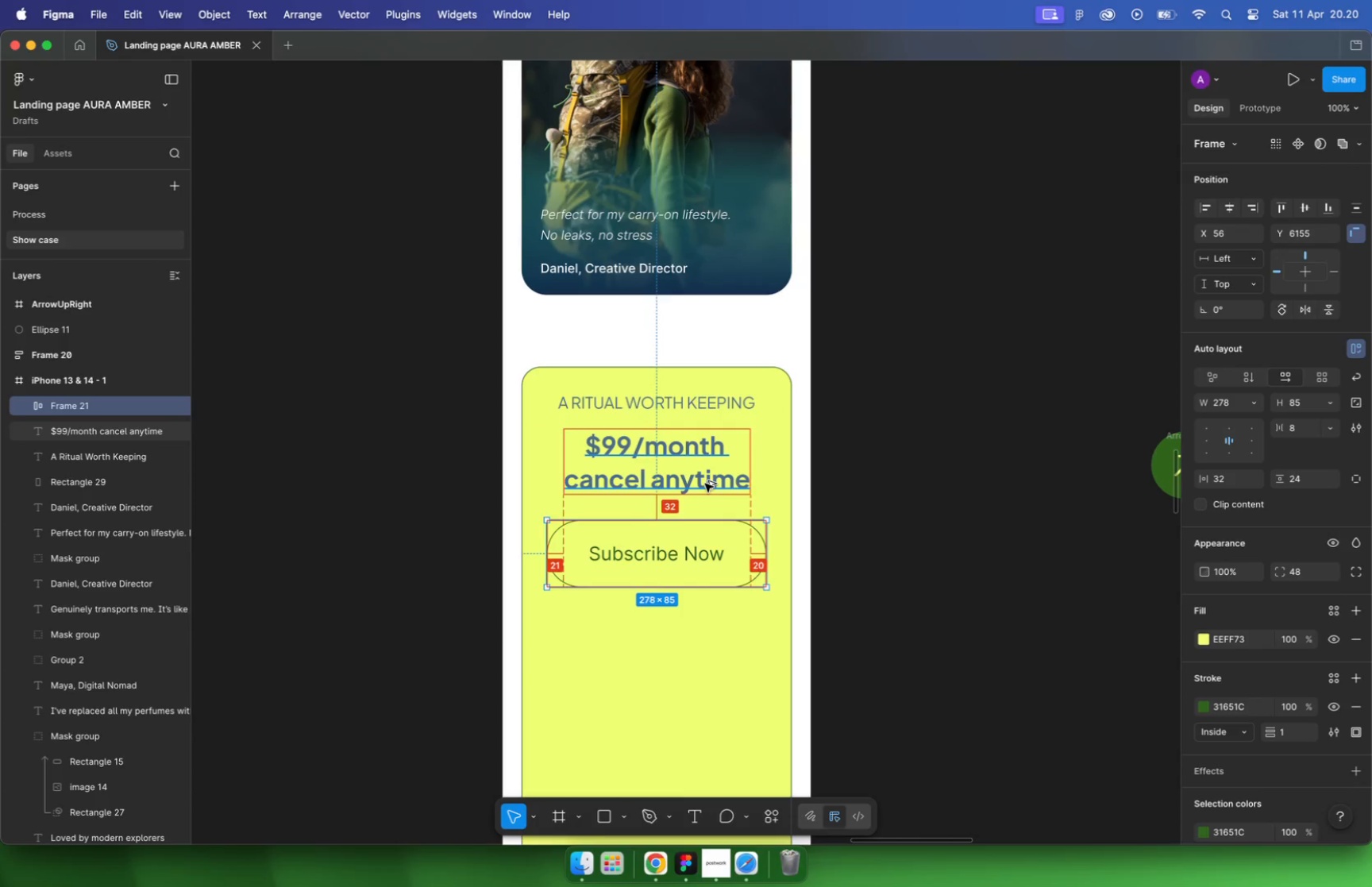 
hold_key(key=OptionLeft, duration=0.96)
 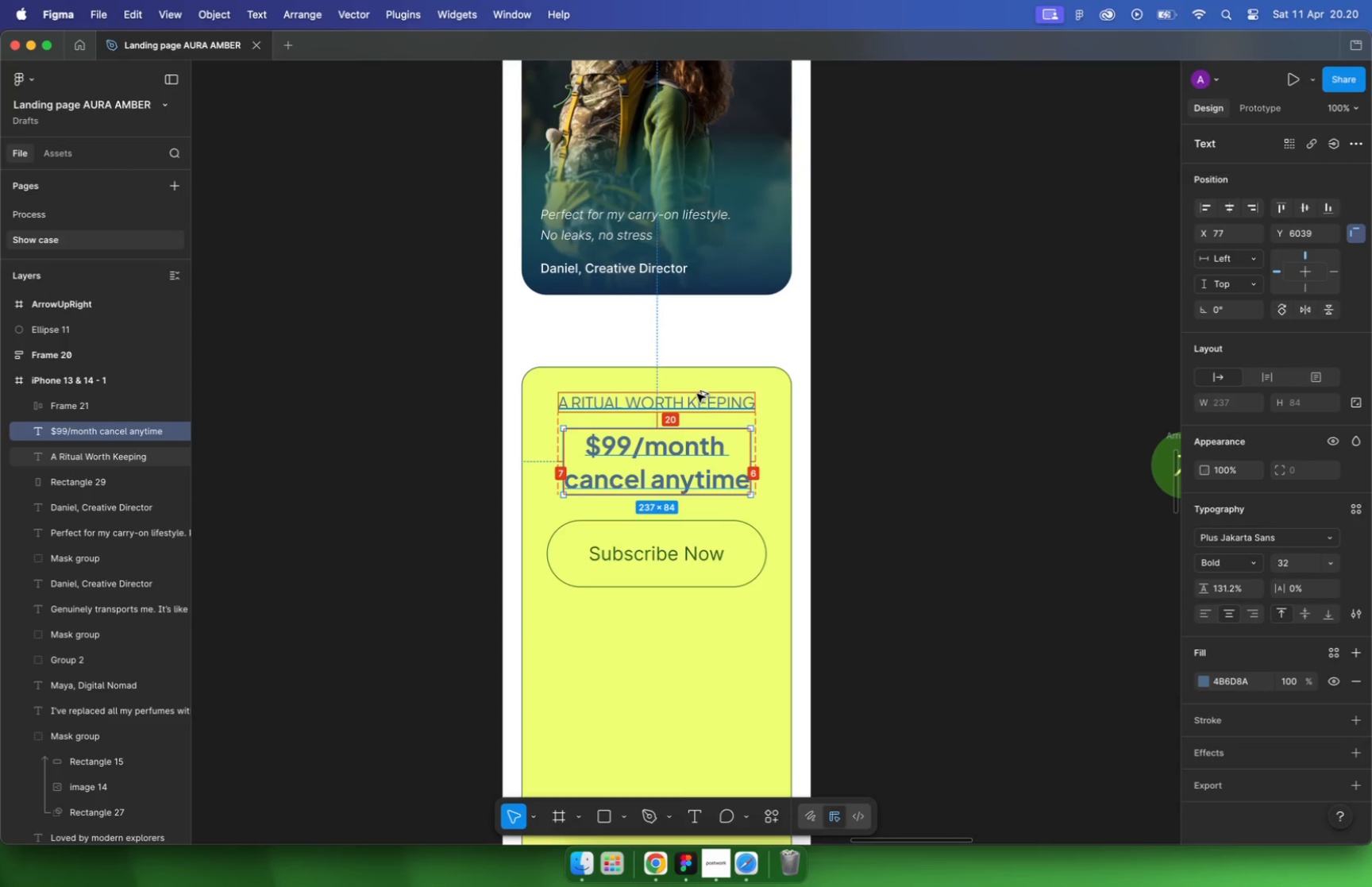 
left_click([908, 500])
 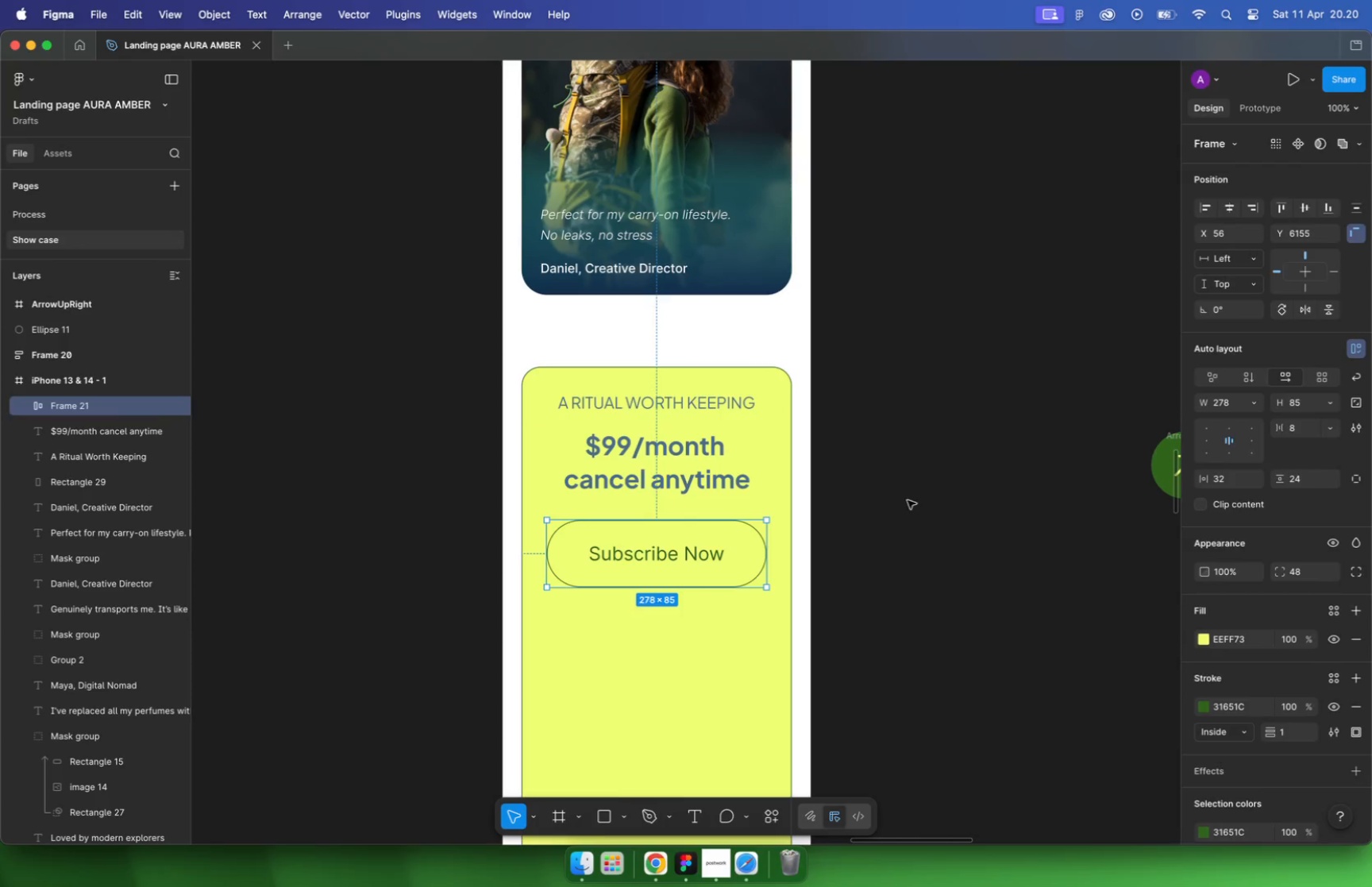 
hold_key(key=CommandLeft, duration=1.12)
scroll: coordinate [784, 412], scroll_direction: down, amount: 15.0
 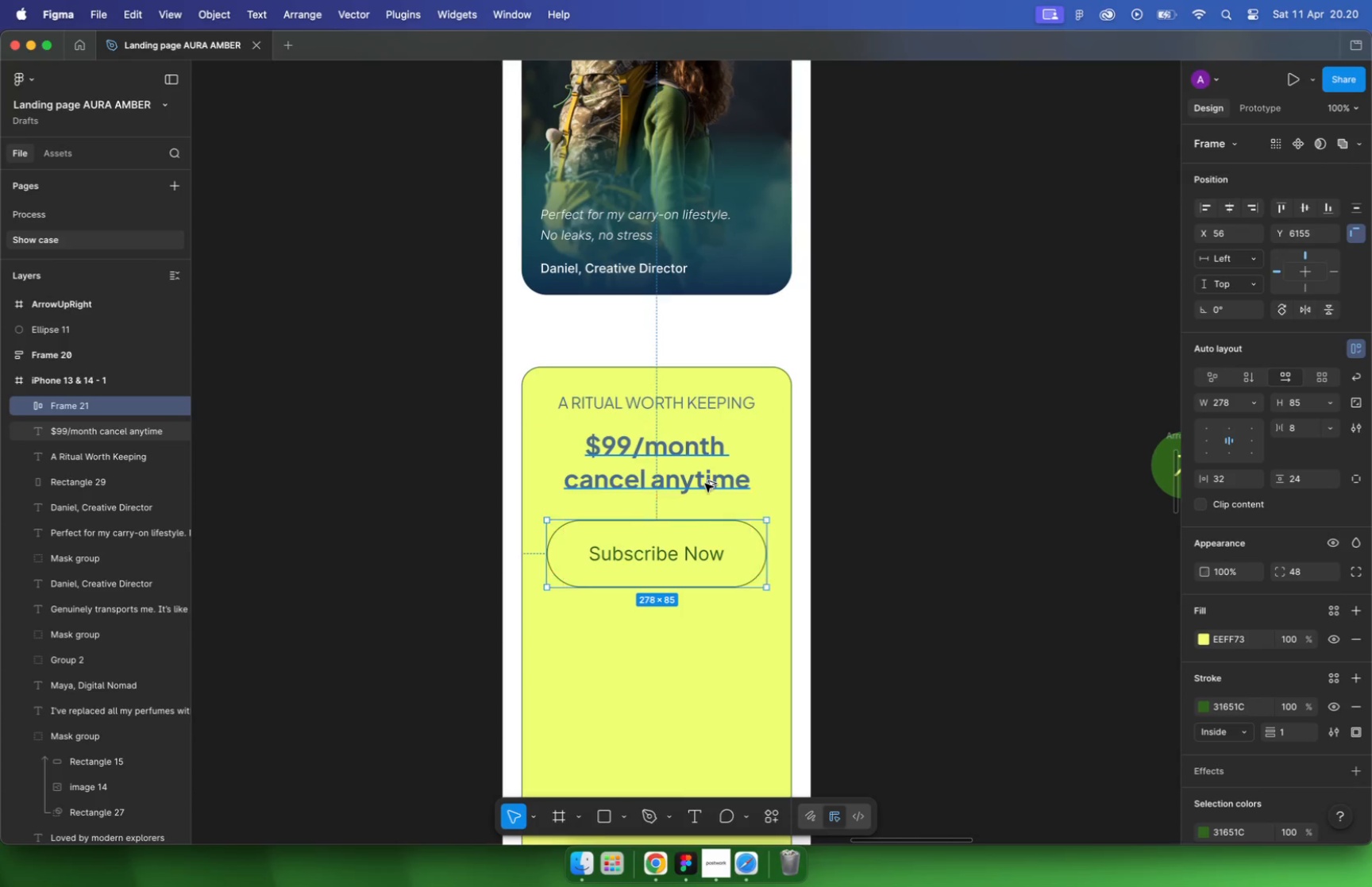 
left_click_drag(start_coordinate=[906, 386], to_coordinate=[591, 480])
 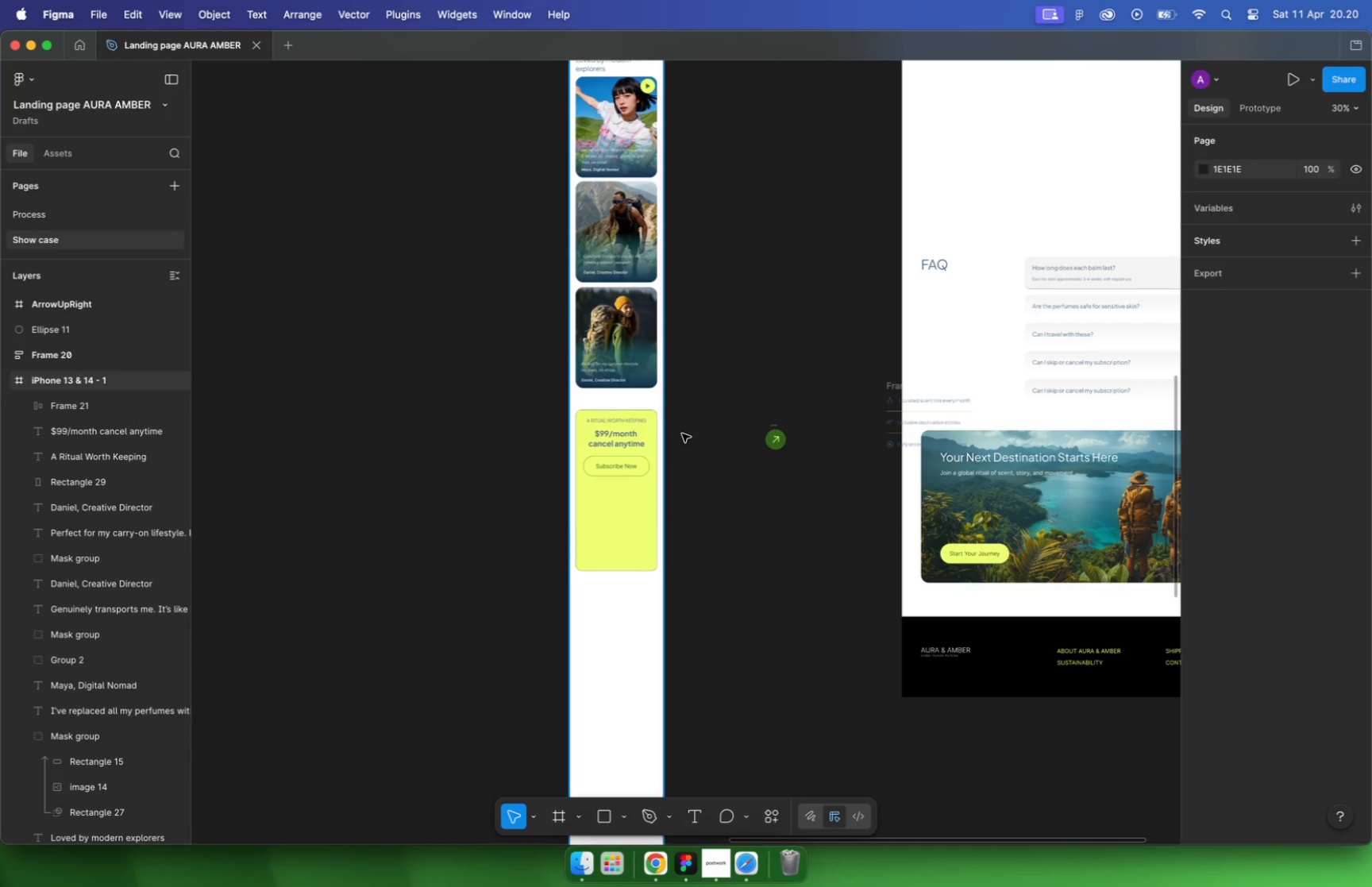 
hold_key(key=CommandLeft, duration=0.74)
scroll: coordinate [598, 508], scroll_direction: up, amount: 16.0
 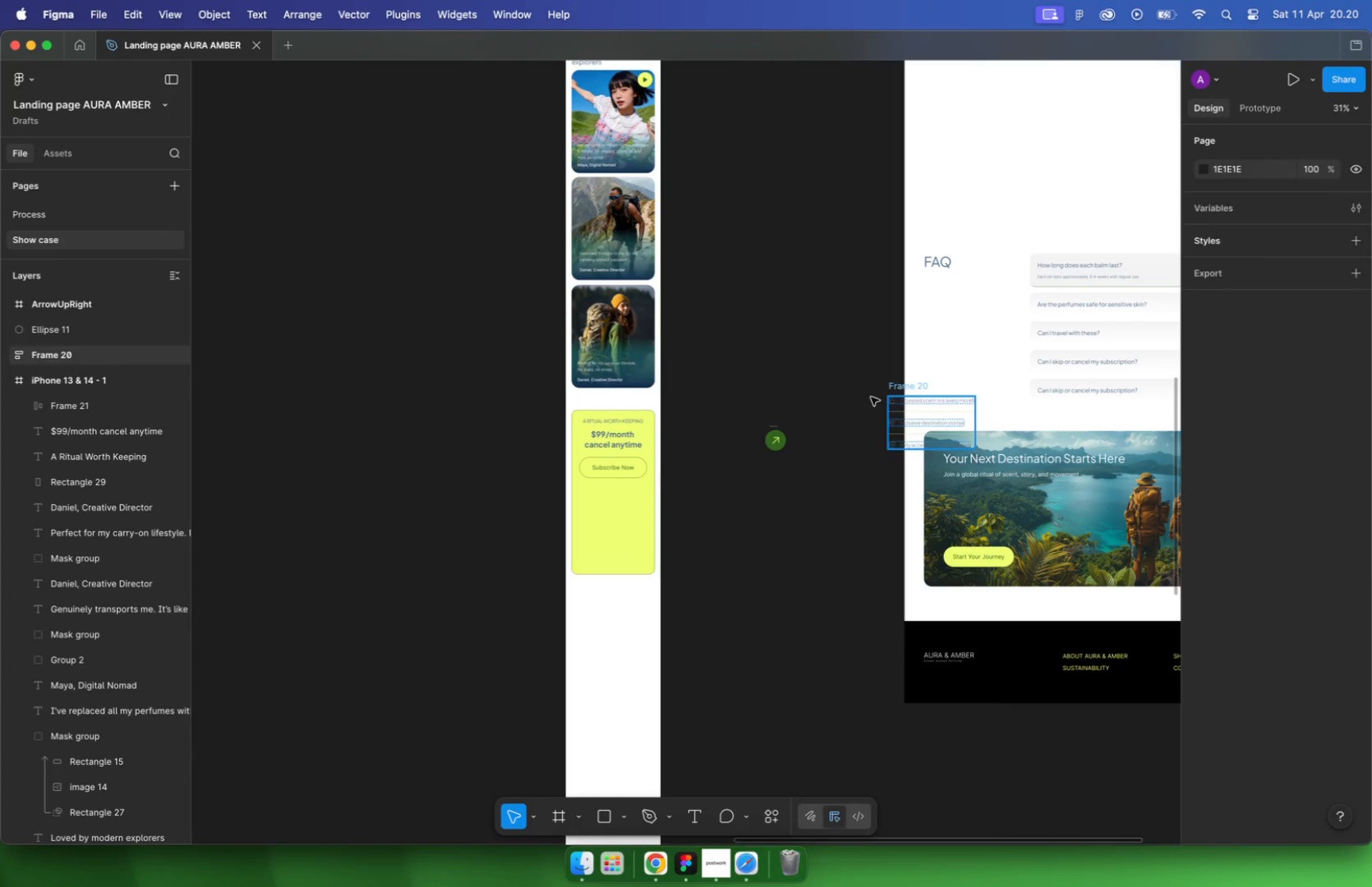 
left_click_drag(start_coordinate=[617, 480], to_coordinate=[624, 483])
 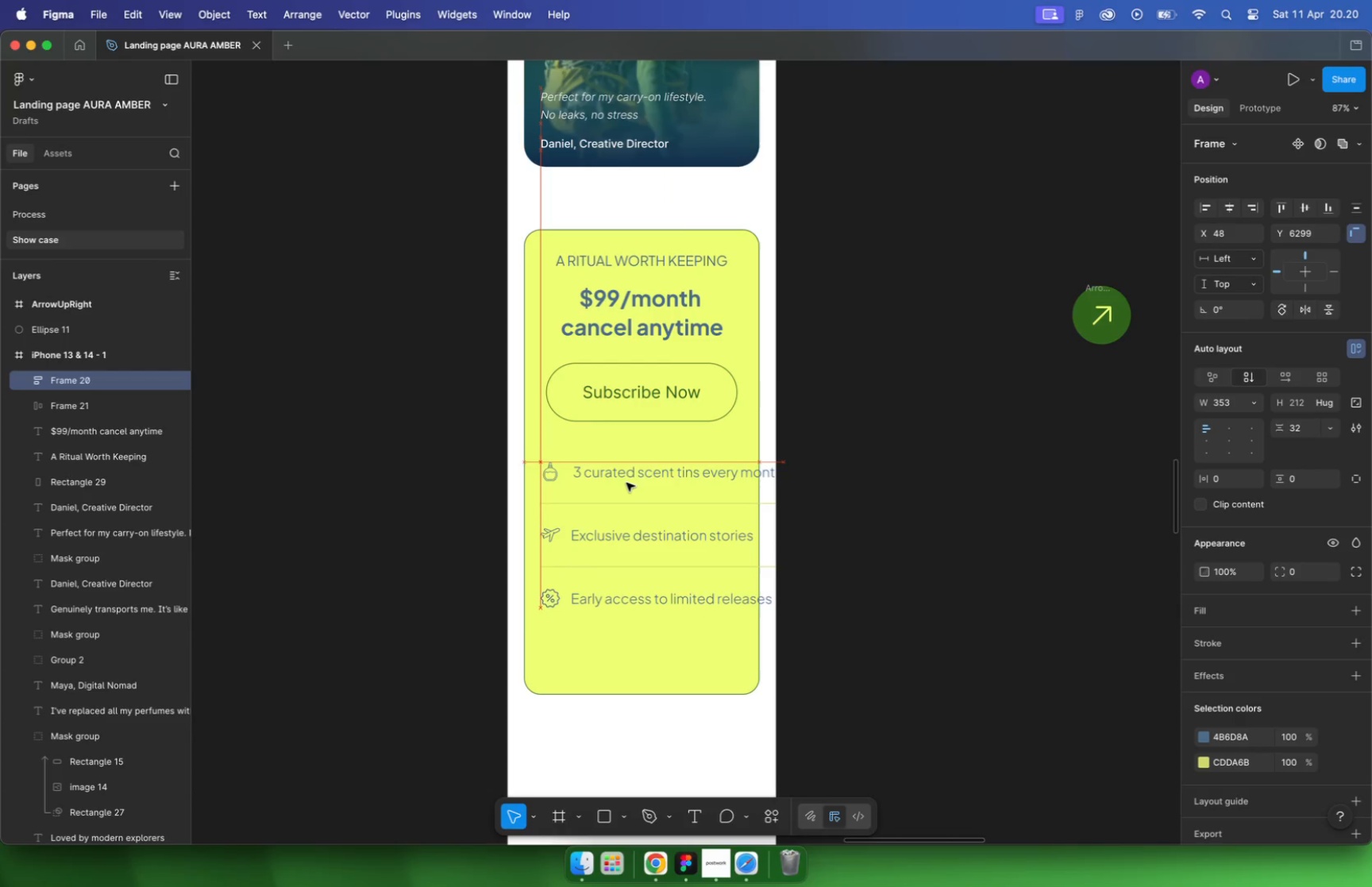 
hold_key(key=OptionLeft, duration=0.92)
 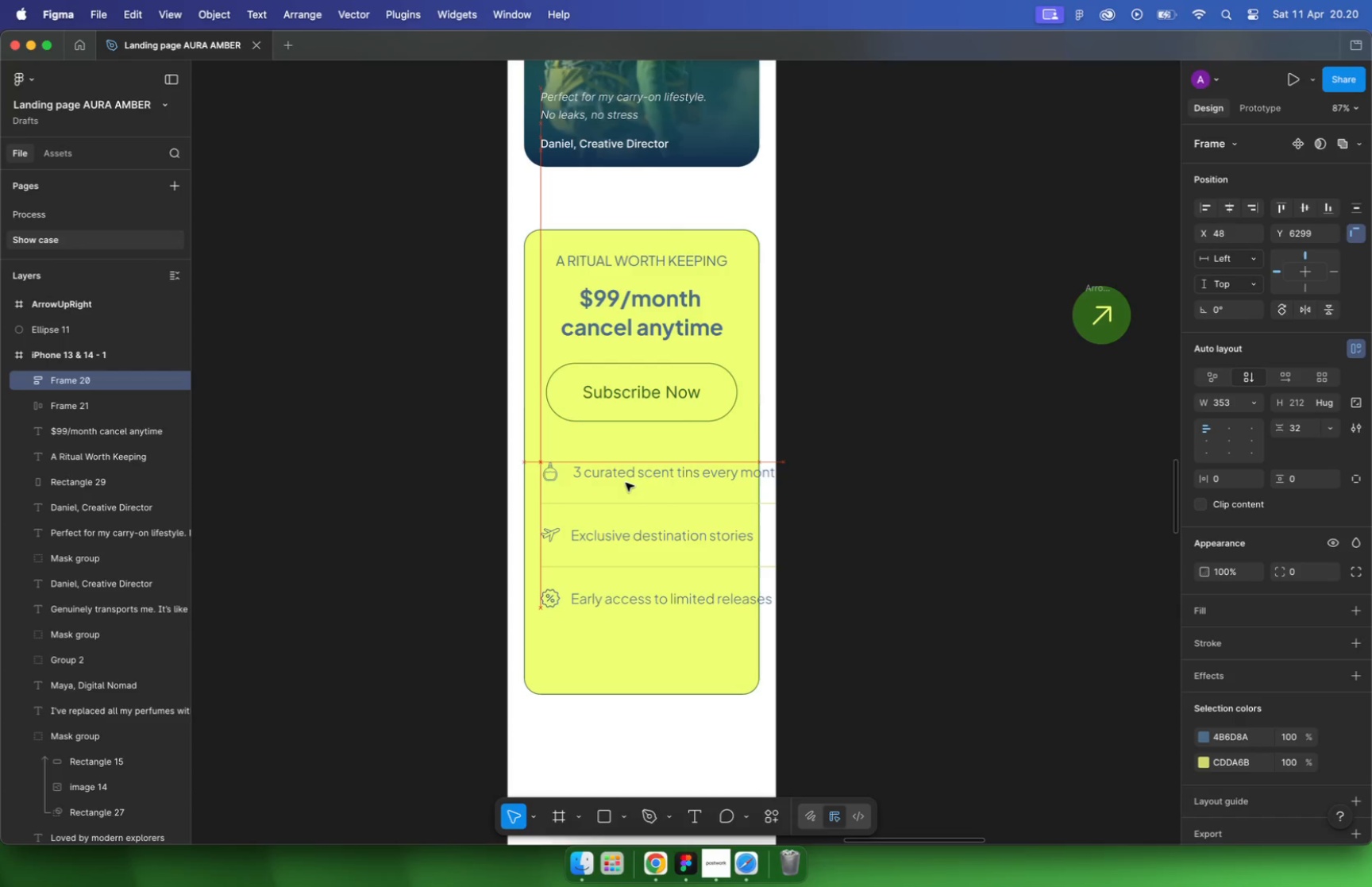 
hold_key(key=CommandLeft, duration=0.42)
 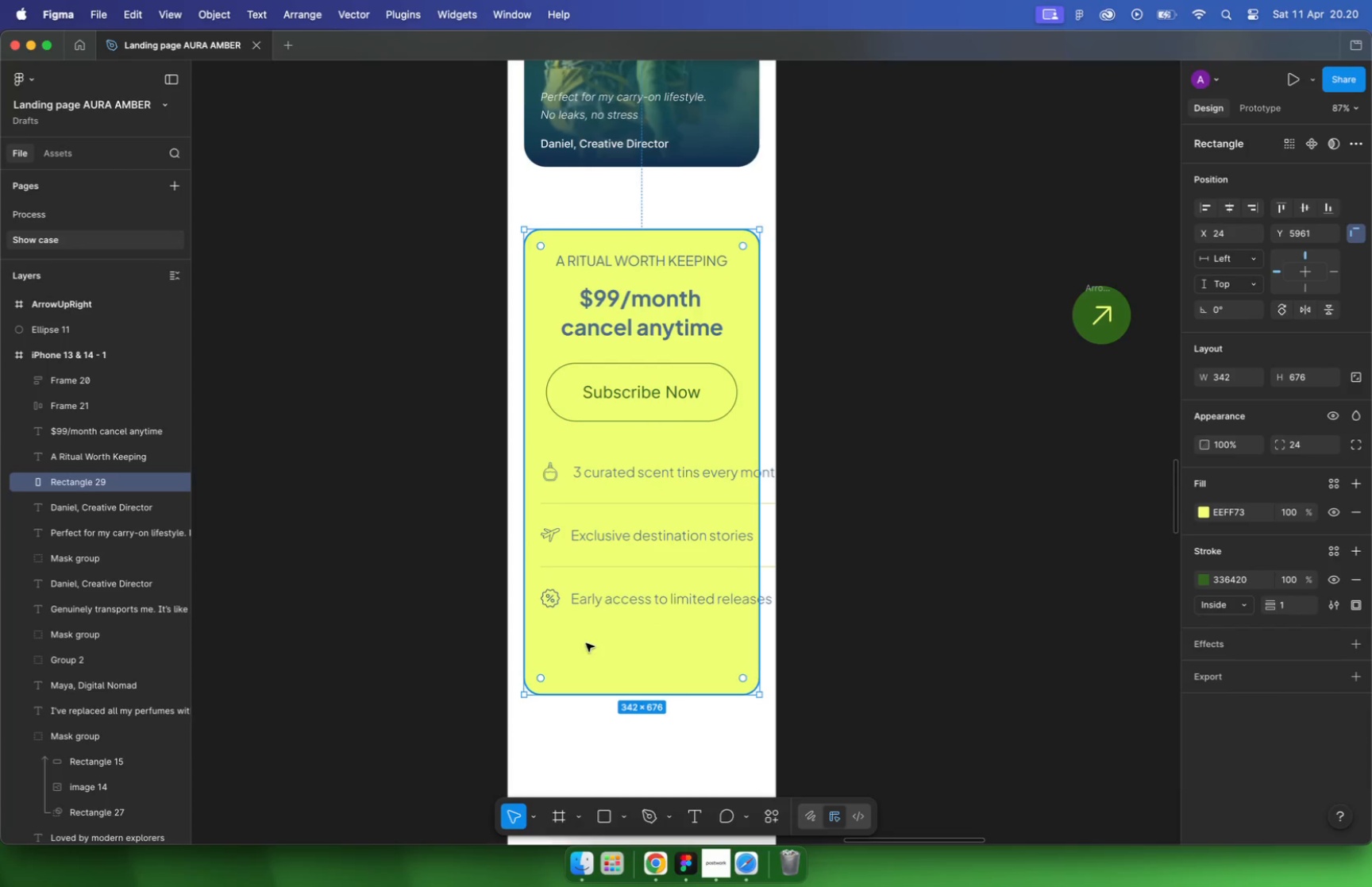 
left_click([649, 530])
 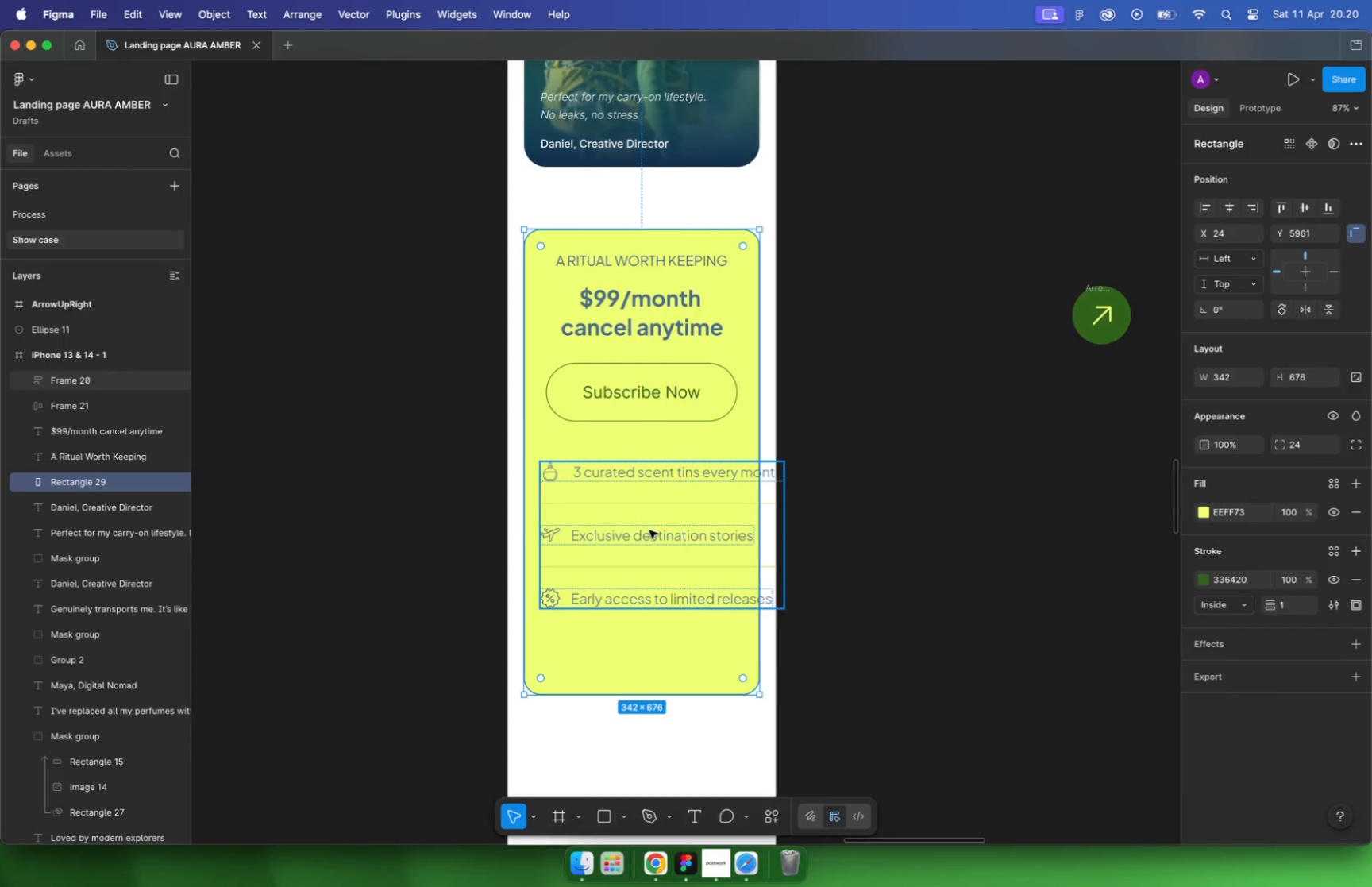 
left_click([758, 476])
 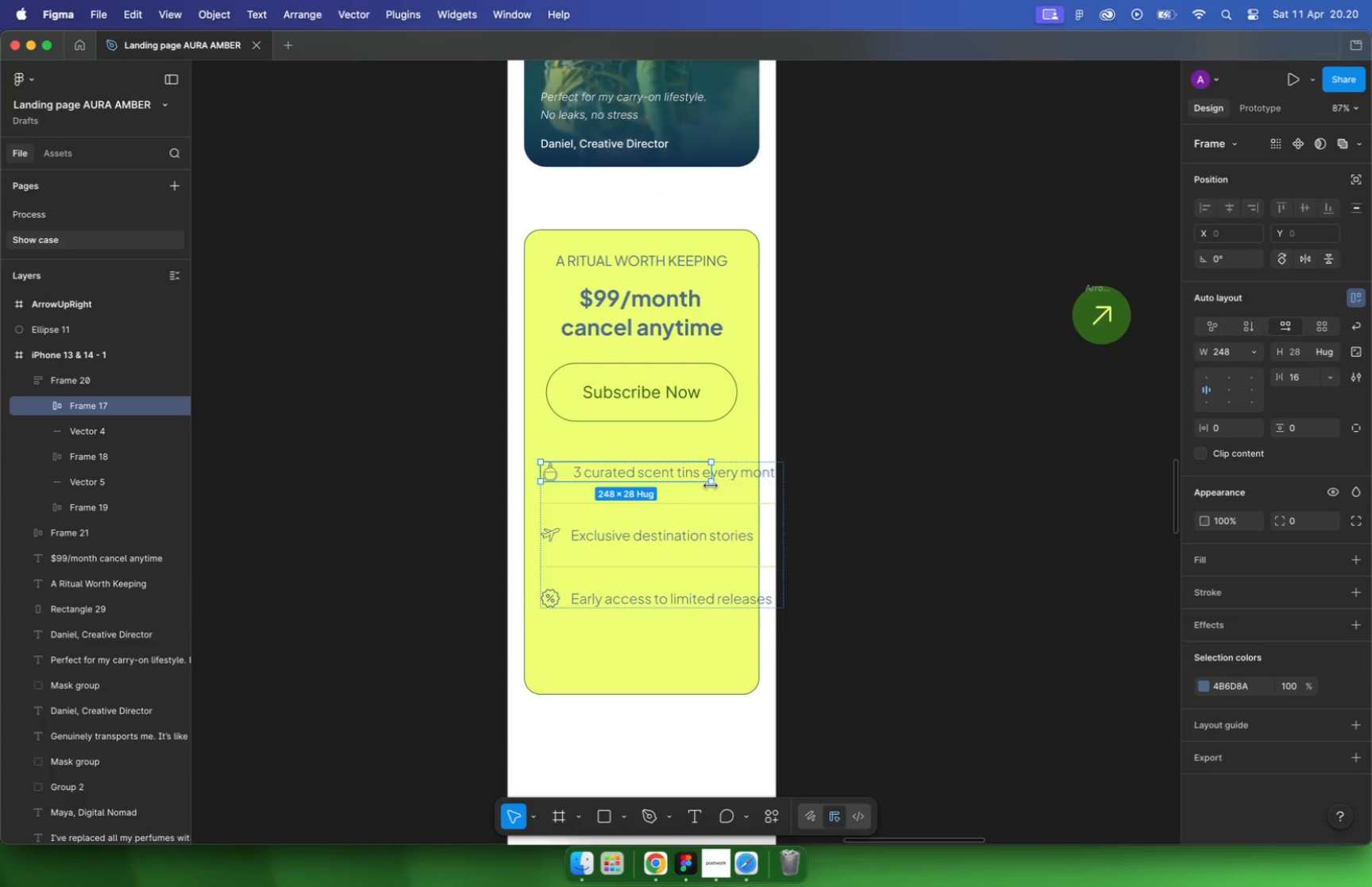 
left_click_drag(start_coordinate=[781, 473], to_coordinate=[723, 484])
 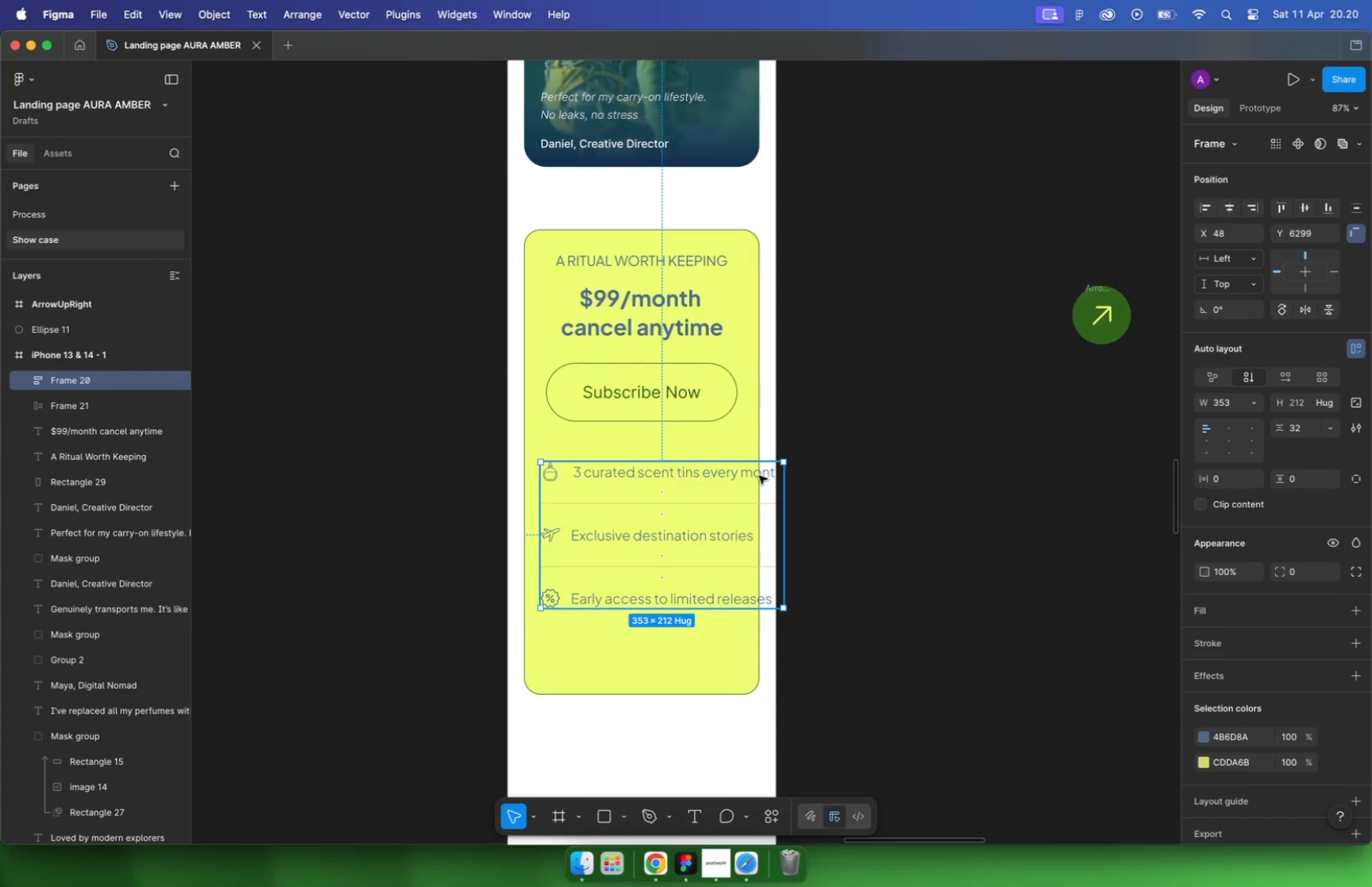 
key(Meta+CommandLeft)
 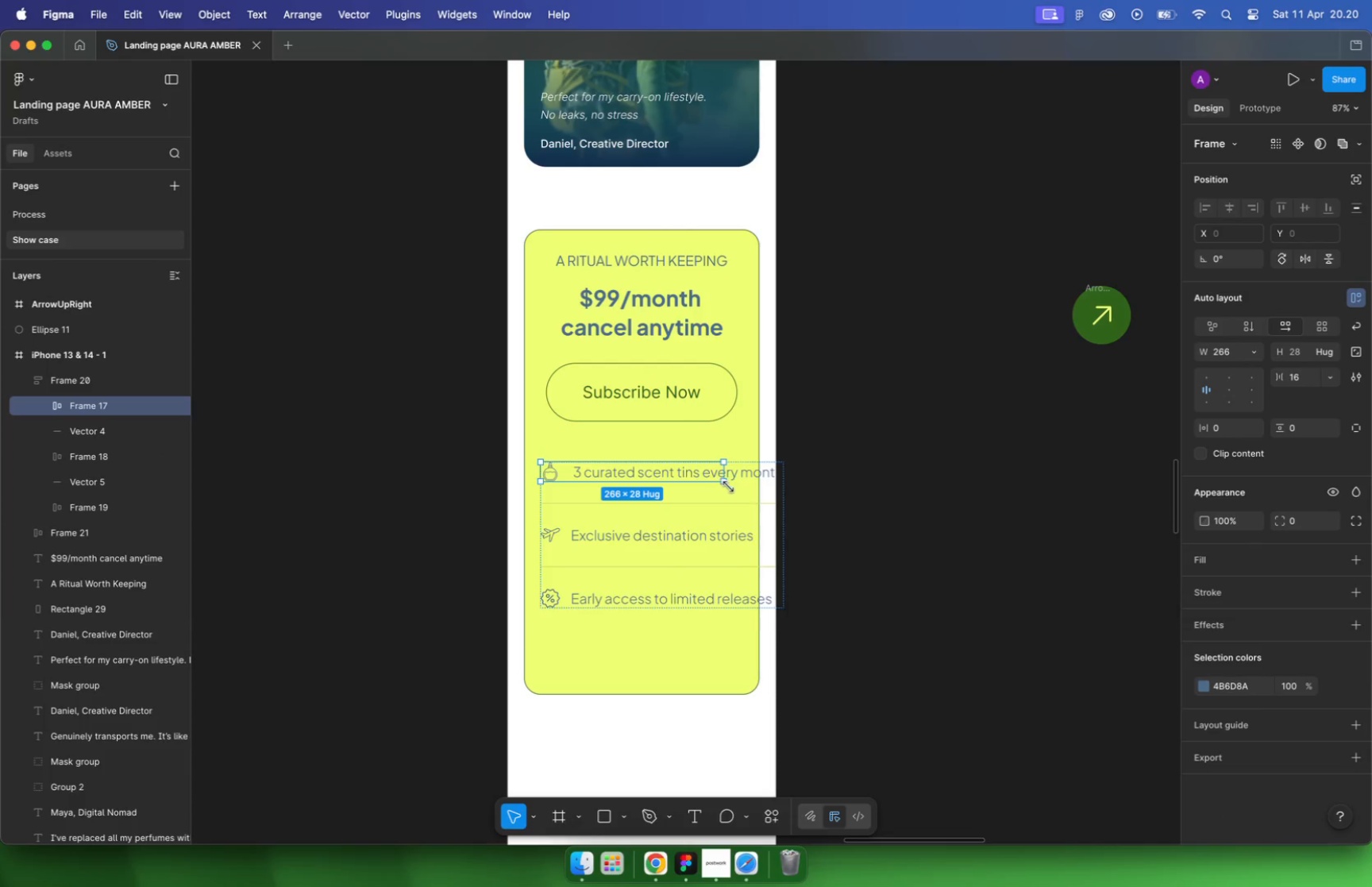 
key(Meta+Z)
 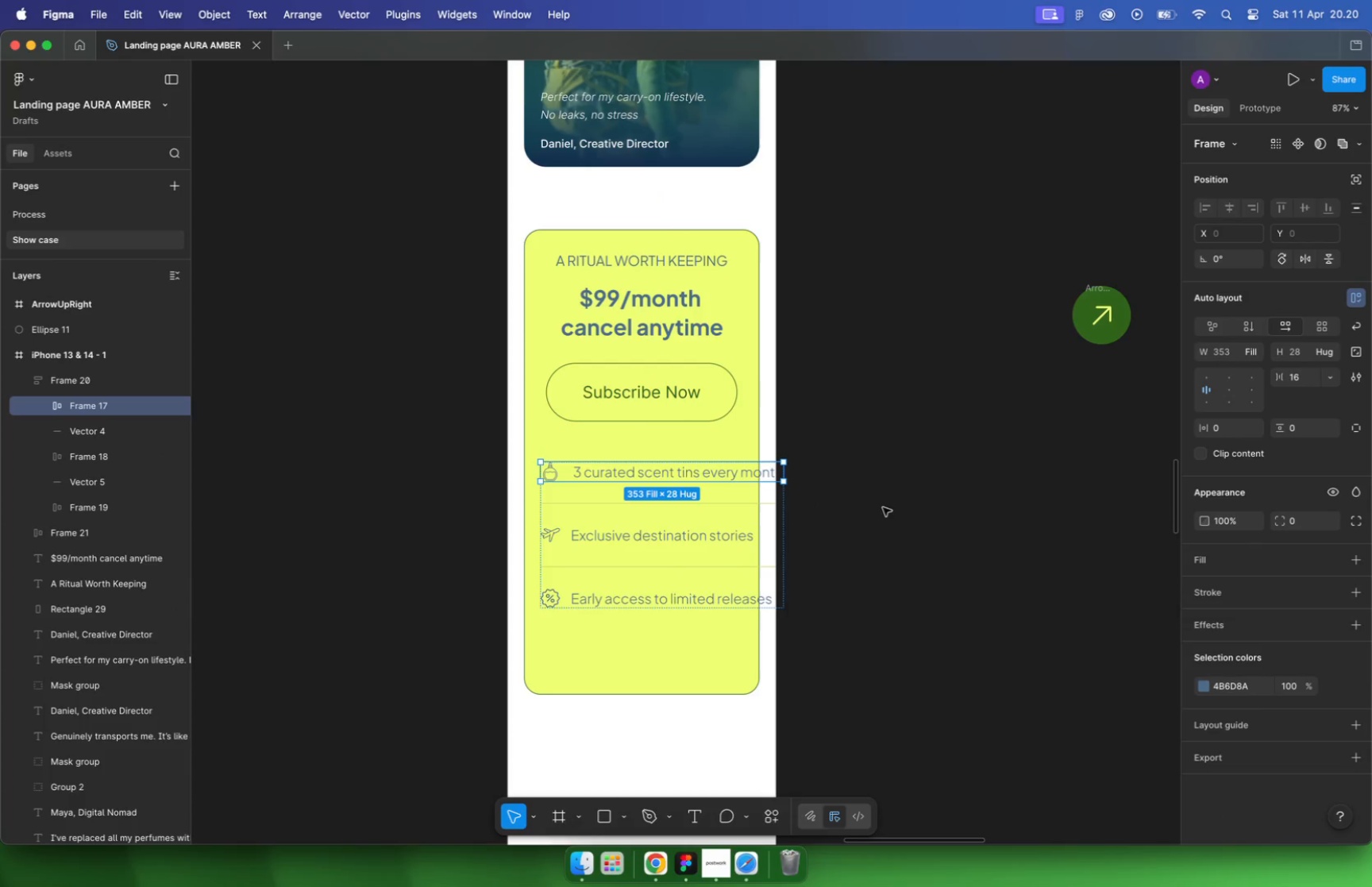 
left_click([894, 508])
 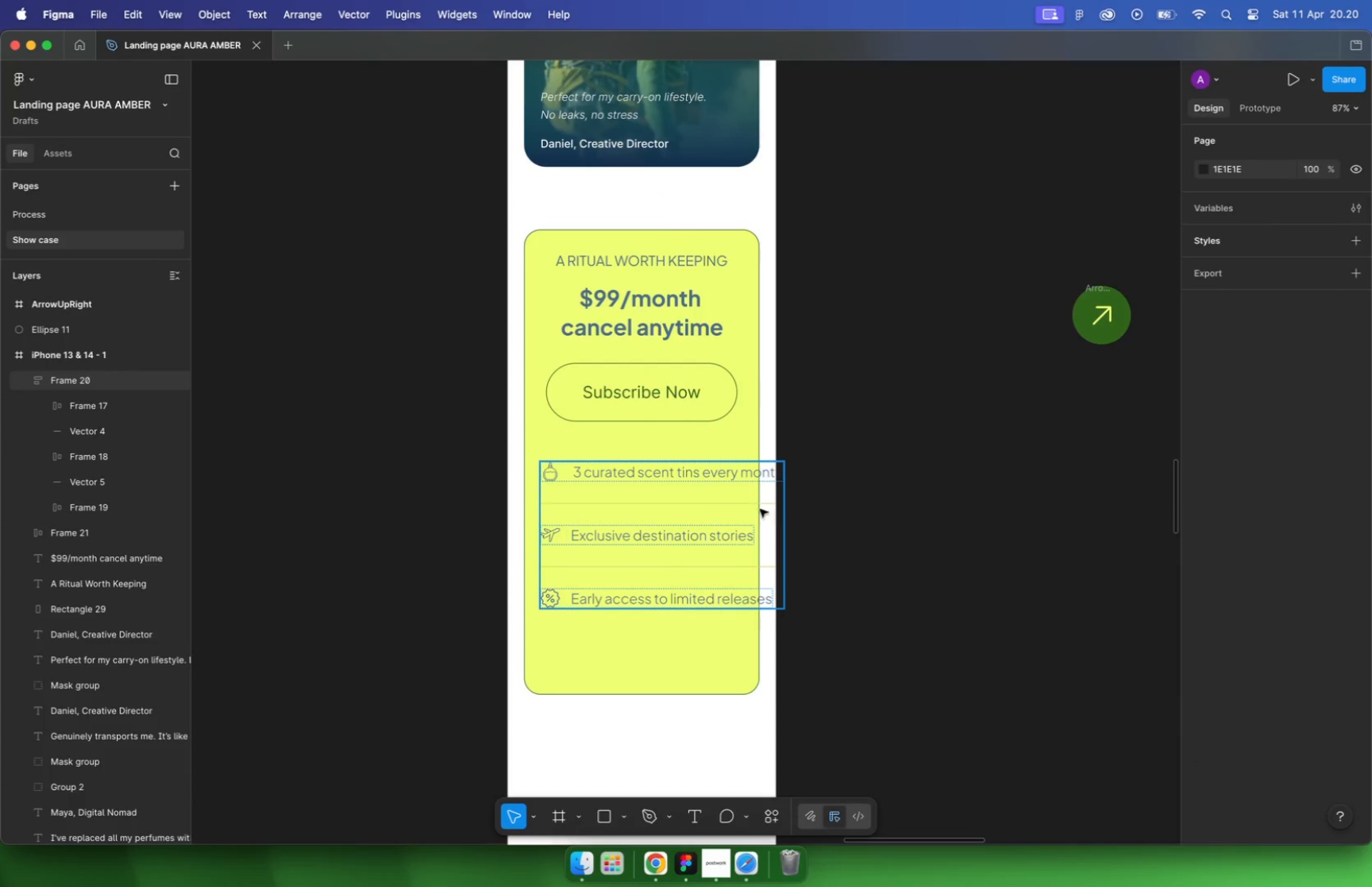 
left_click([730, 485])
 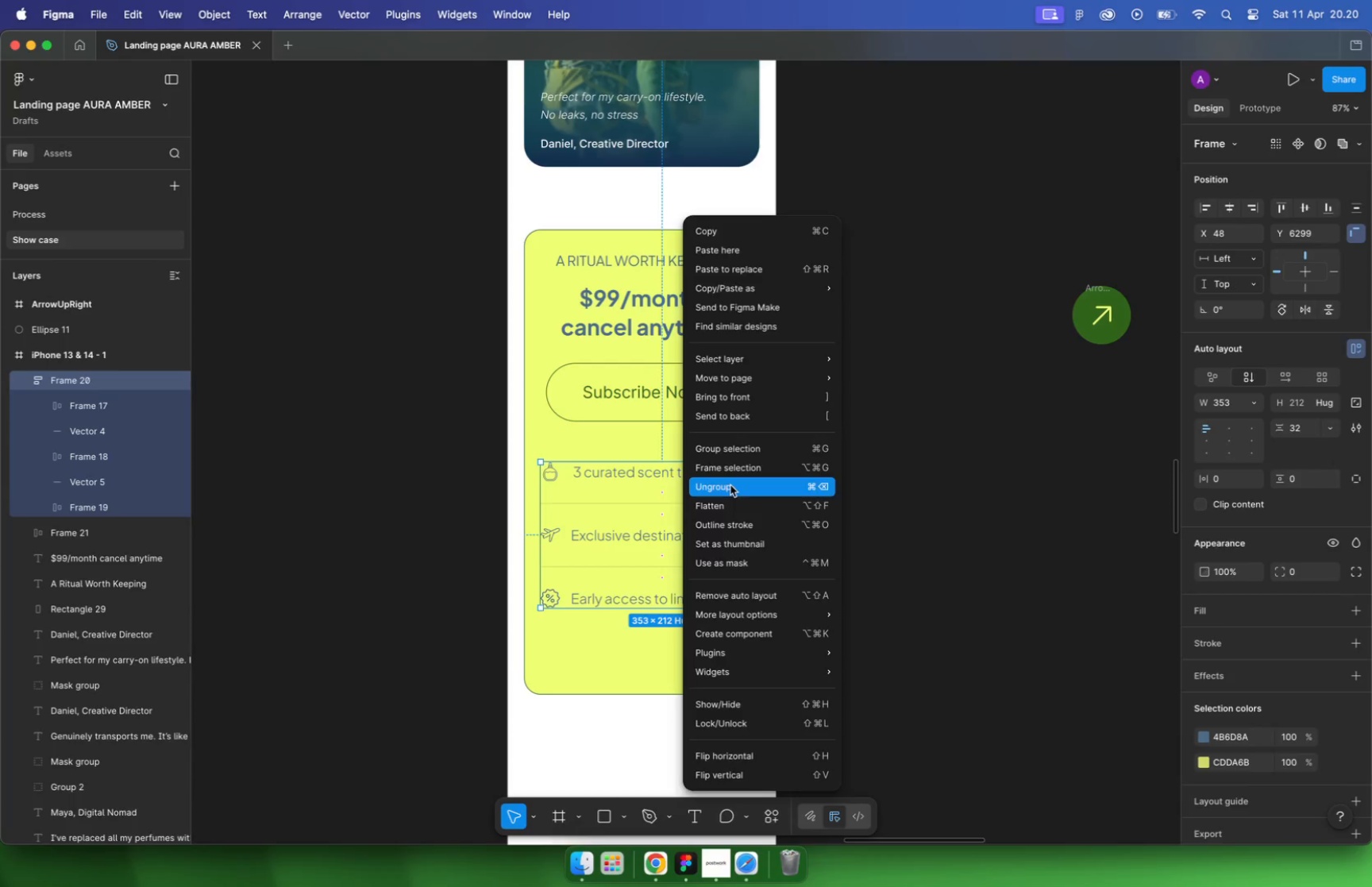 
hold_key(key=CommandLeft, duration=0.46)
 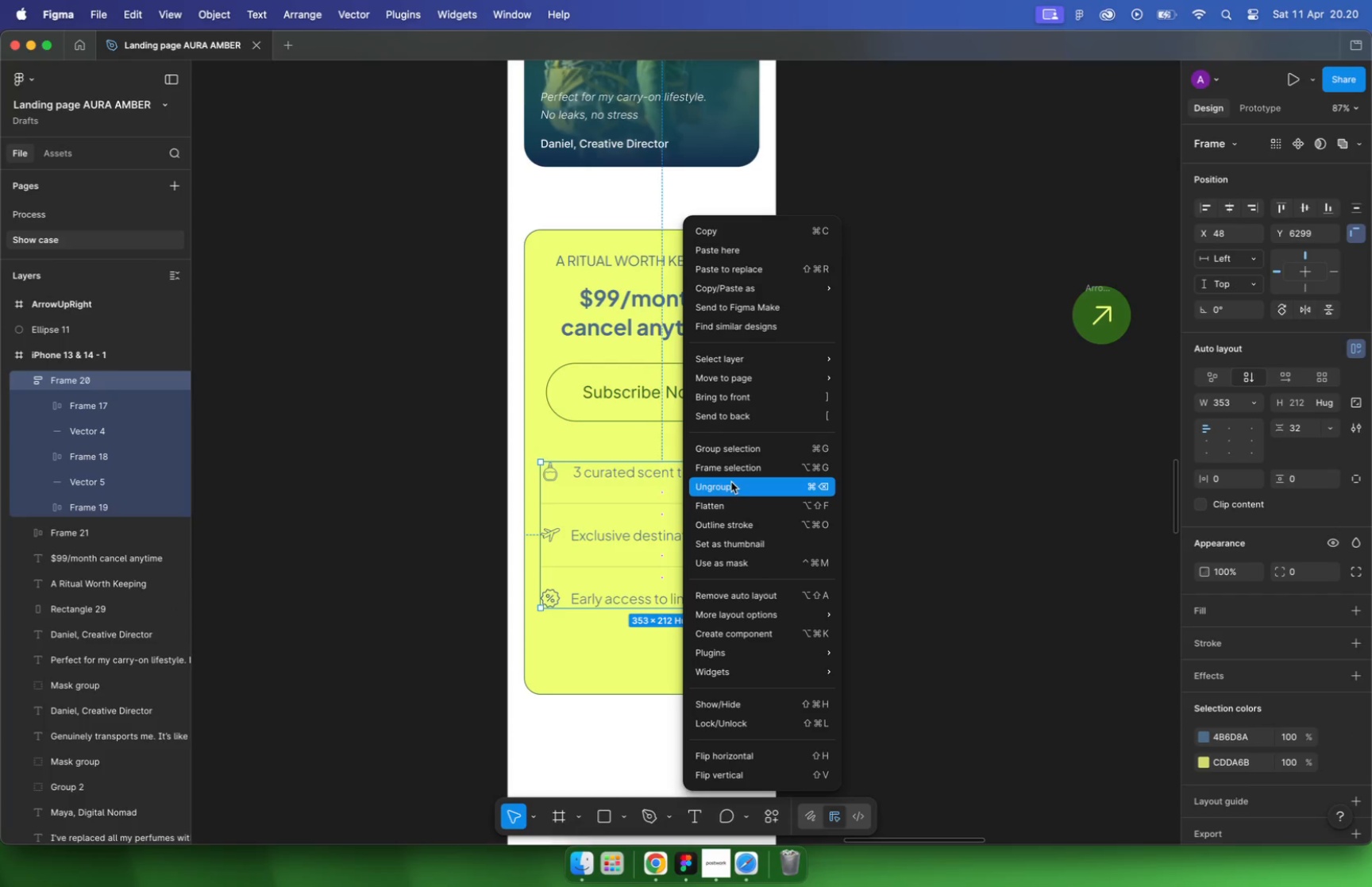 
left_click([733, 465])
 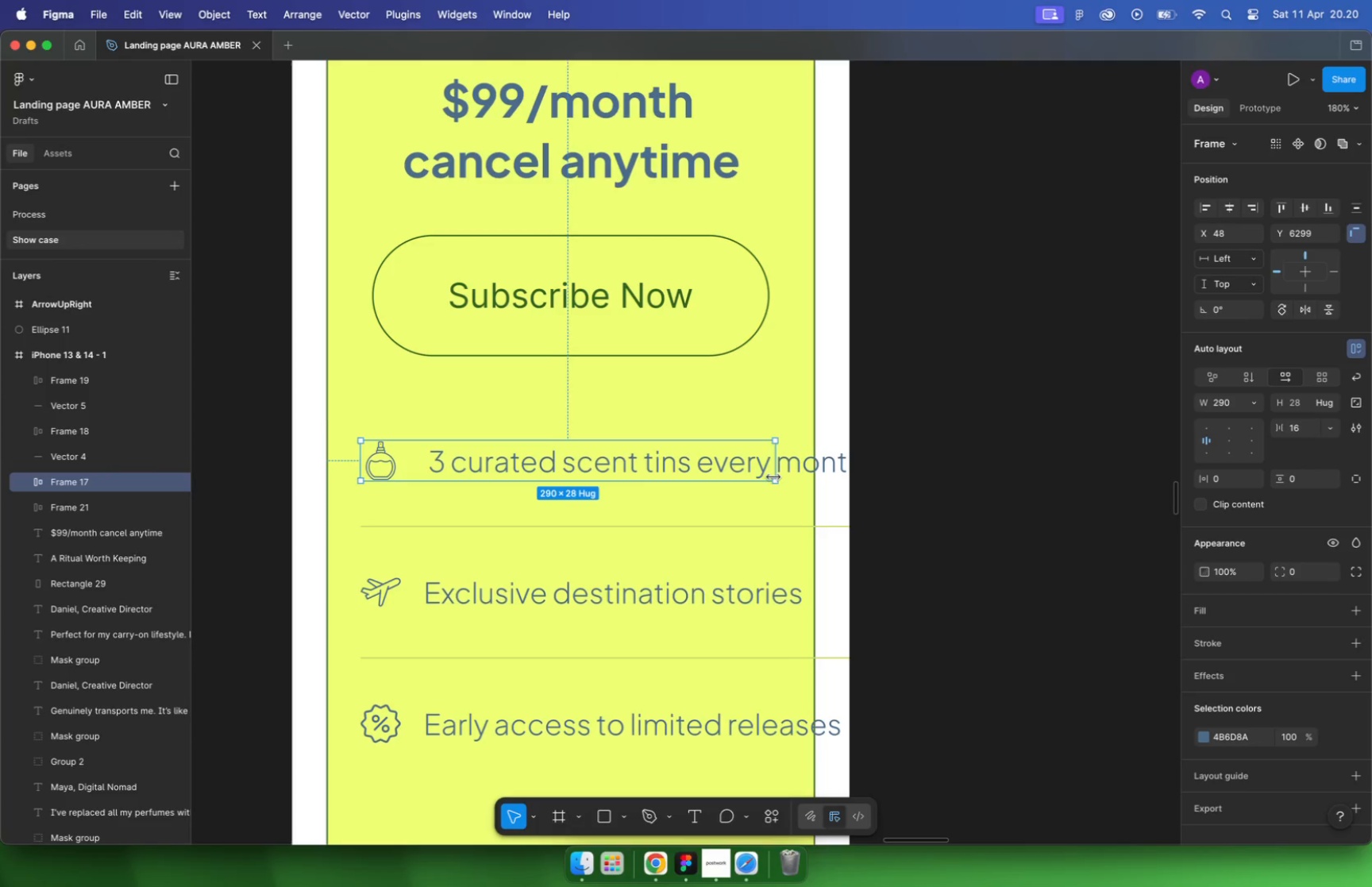 
scroll: coordinate [707, 482], scroll_direction: up, amount: 10.0
 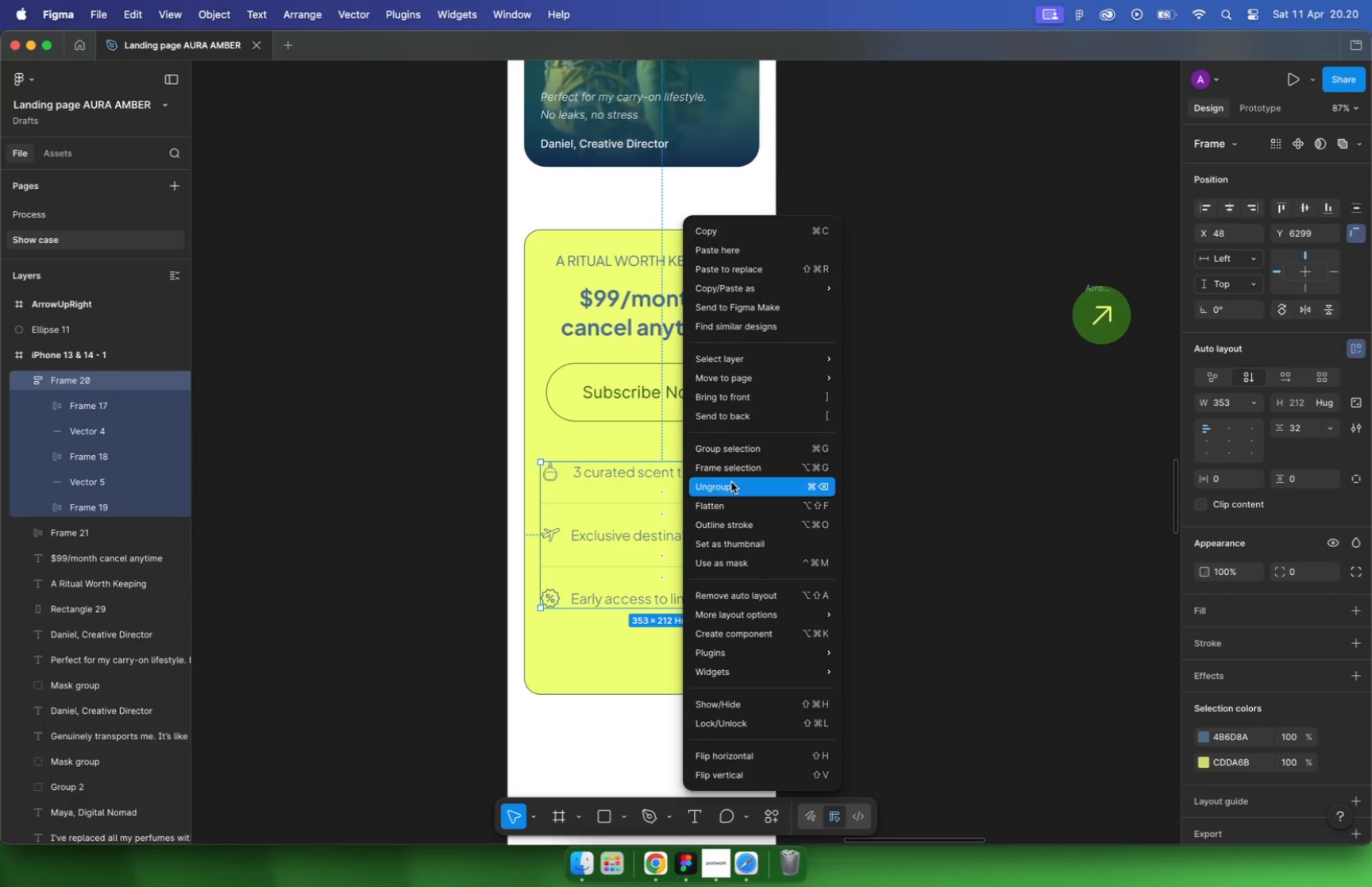 
left_click_drag(start_coordinate=[864, 461], to_coordinate=[763, 479])
 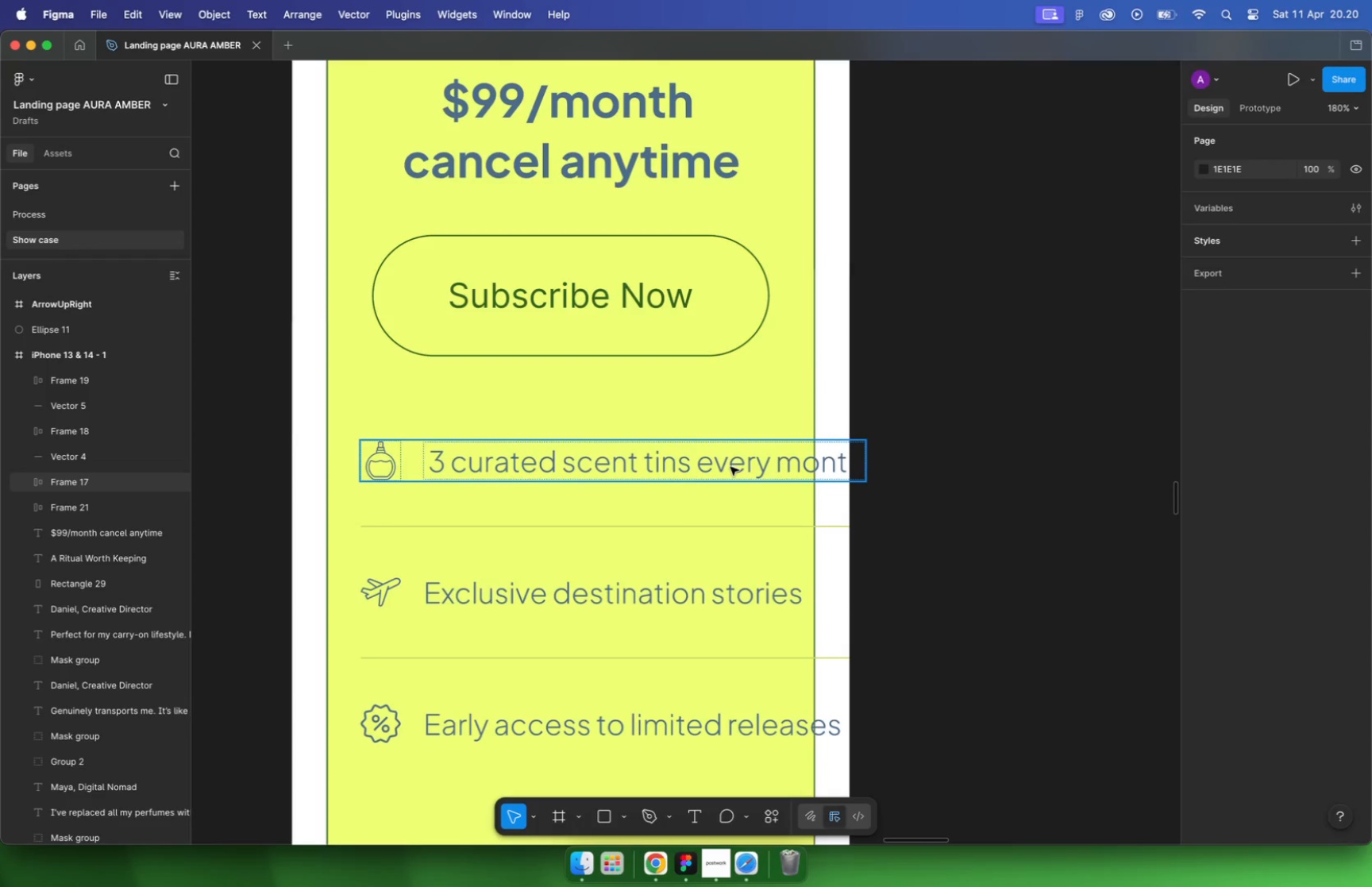 
key(Meta+CommandLeft)
 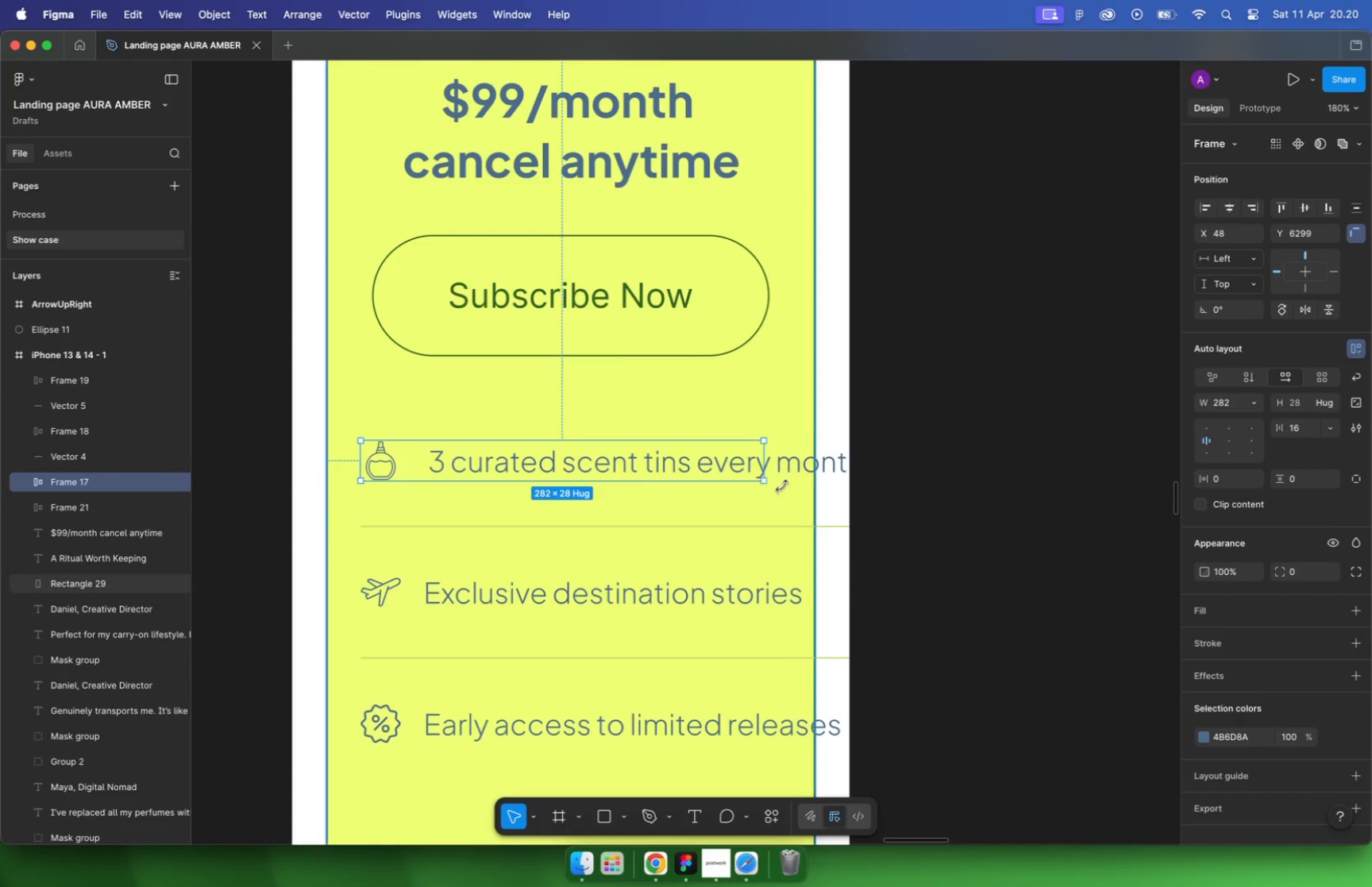 
key(Meta+Z)
 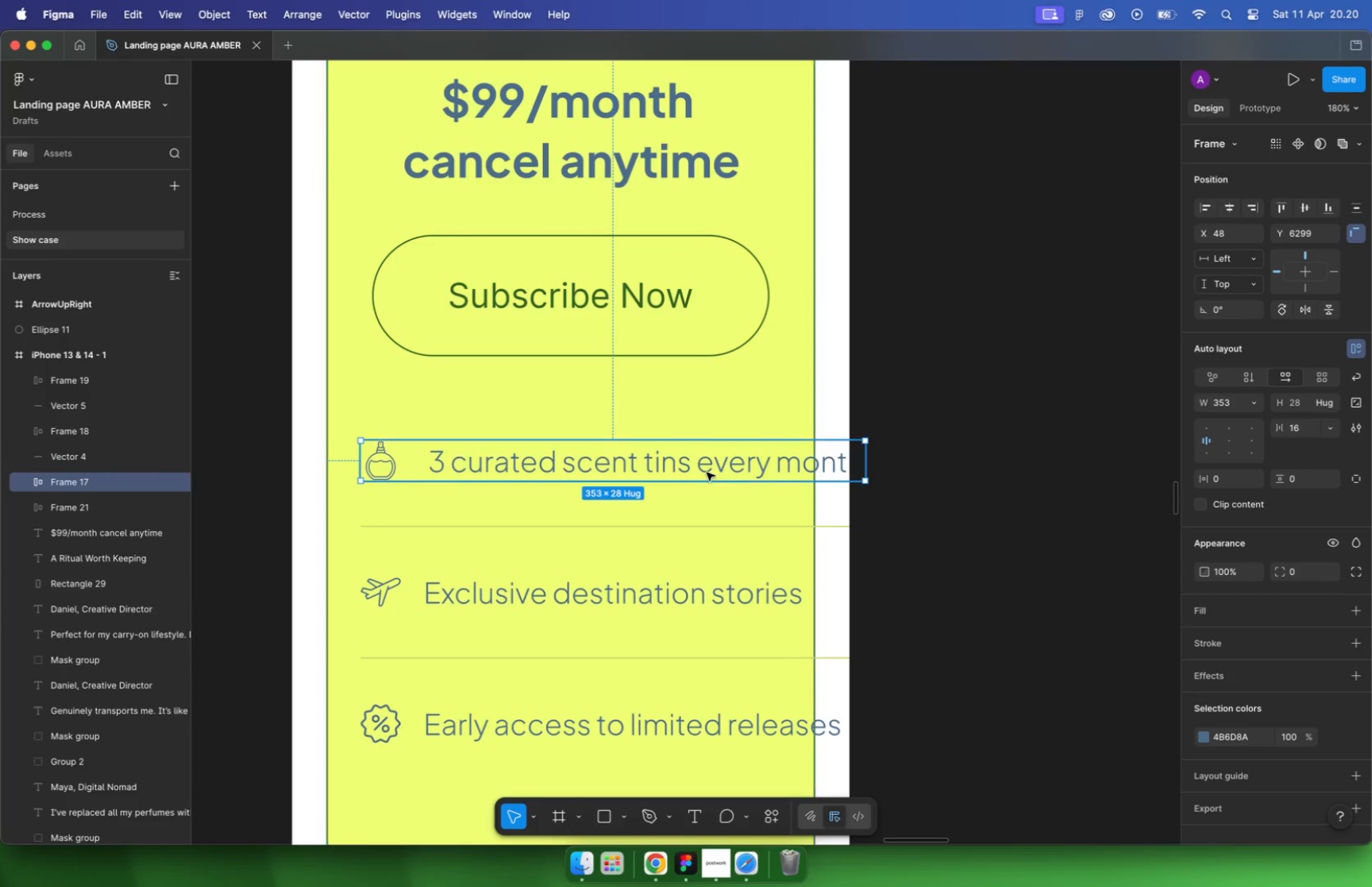 
right_click([703, 472])
 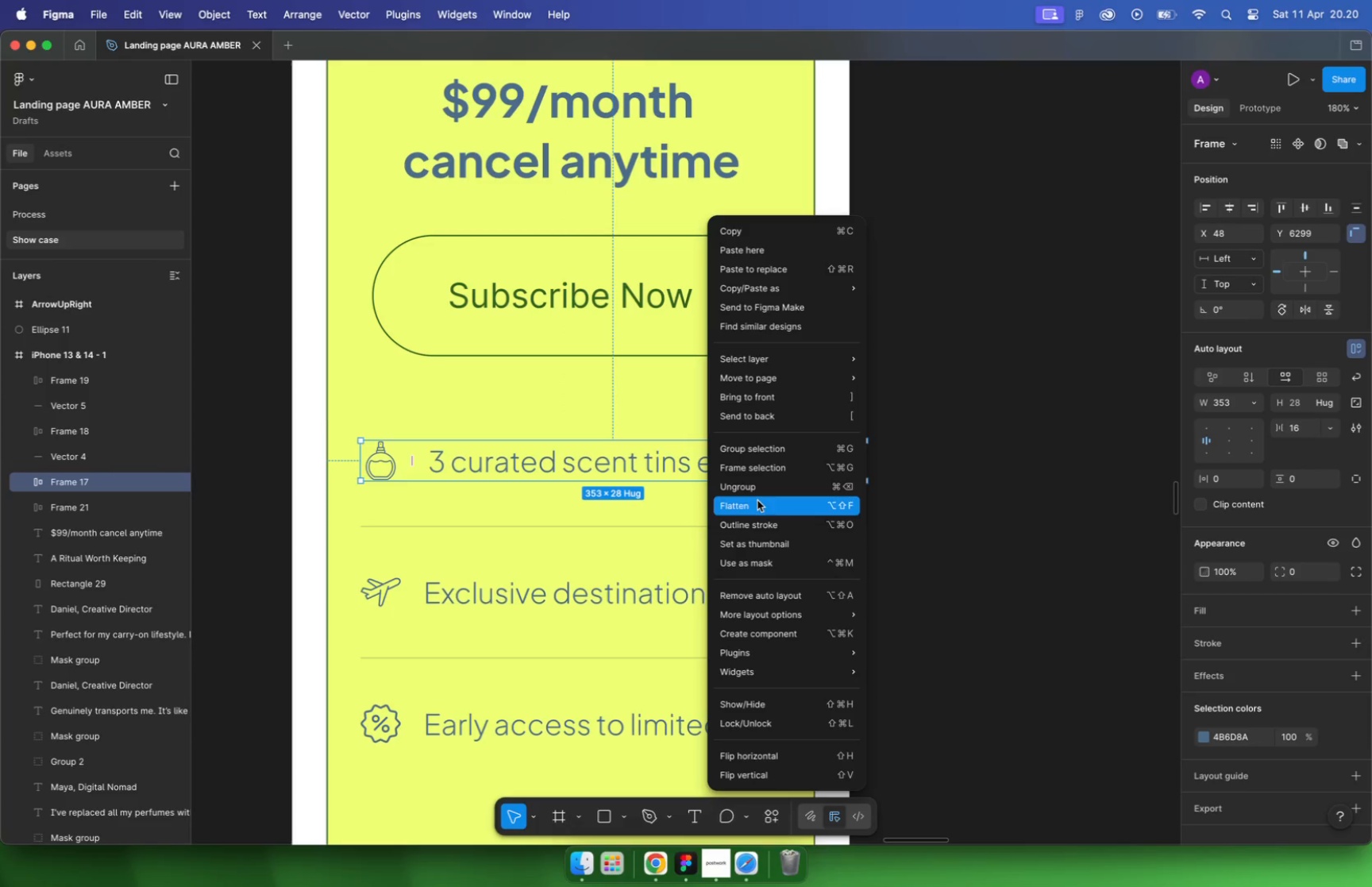 
left_click([752, 491])
 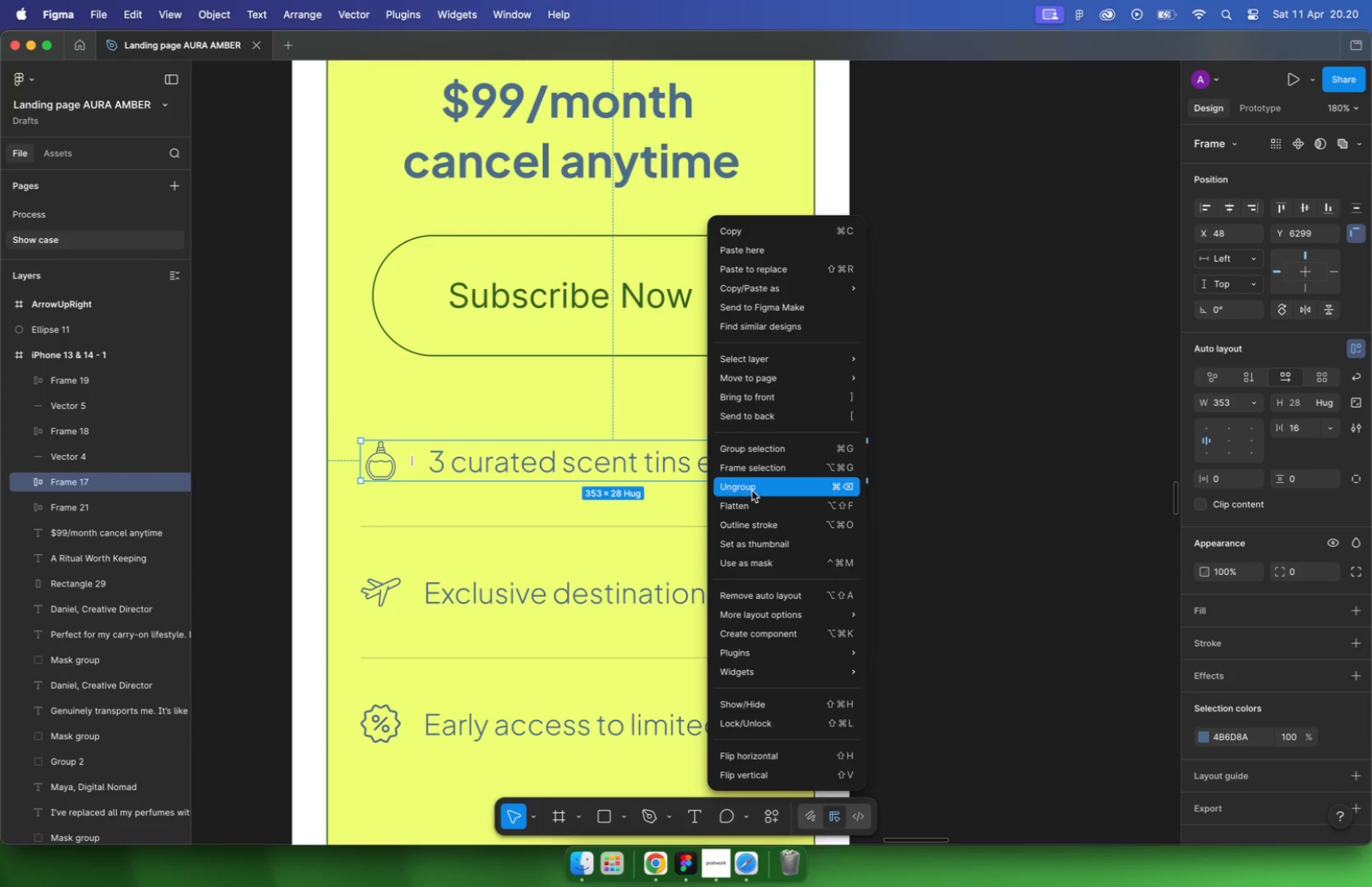 
left_click_drag(start_coordinate=[866, 465], to_coordinate=[771, 477])
 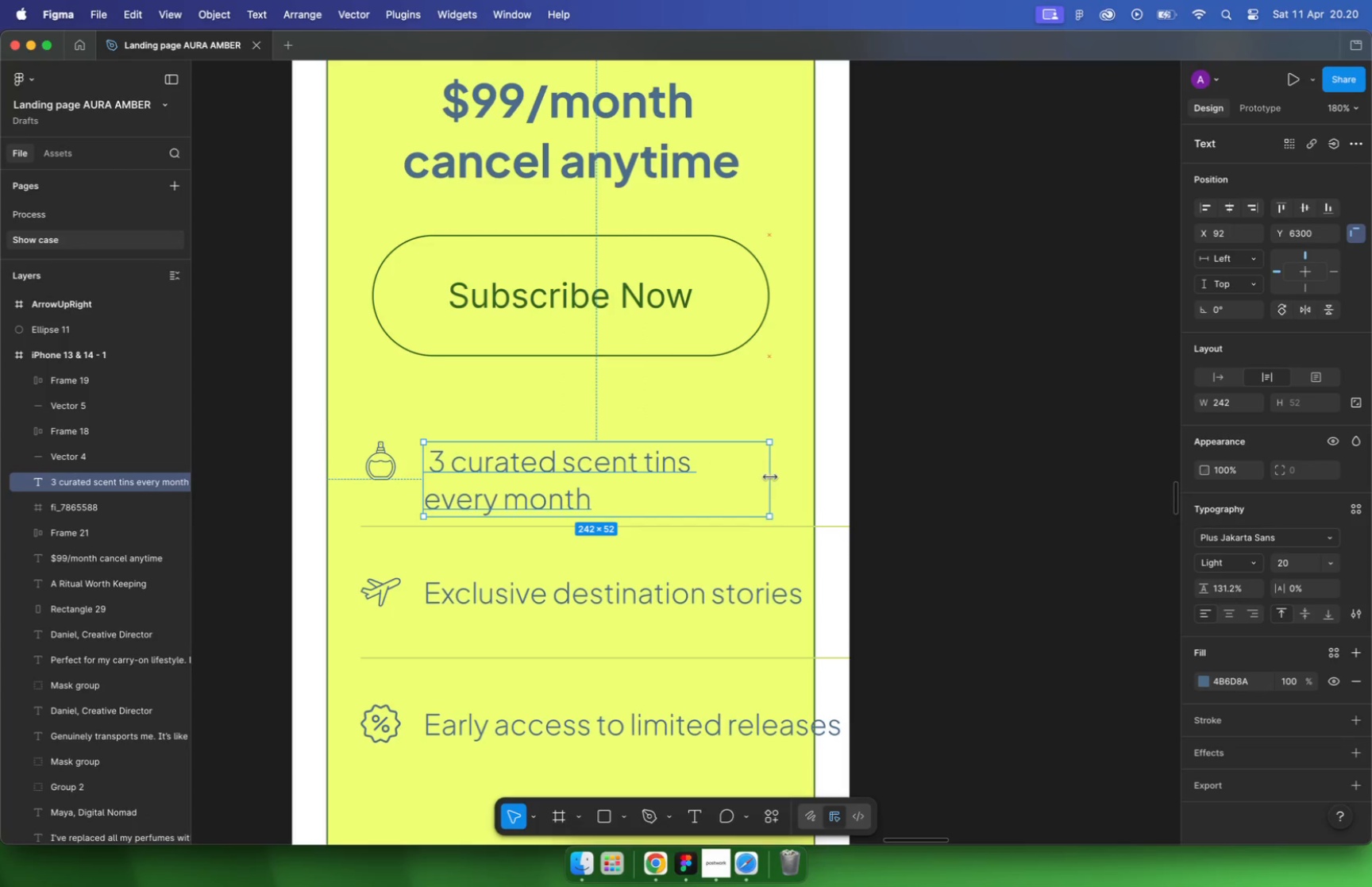 
hold_key(key=OptionLeft, duration=0.74)
 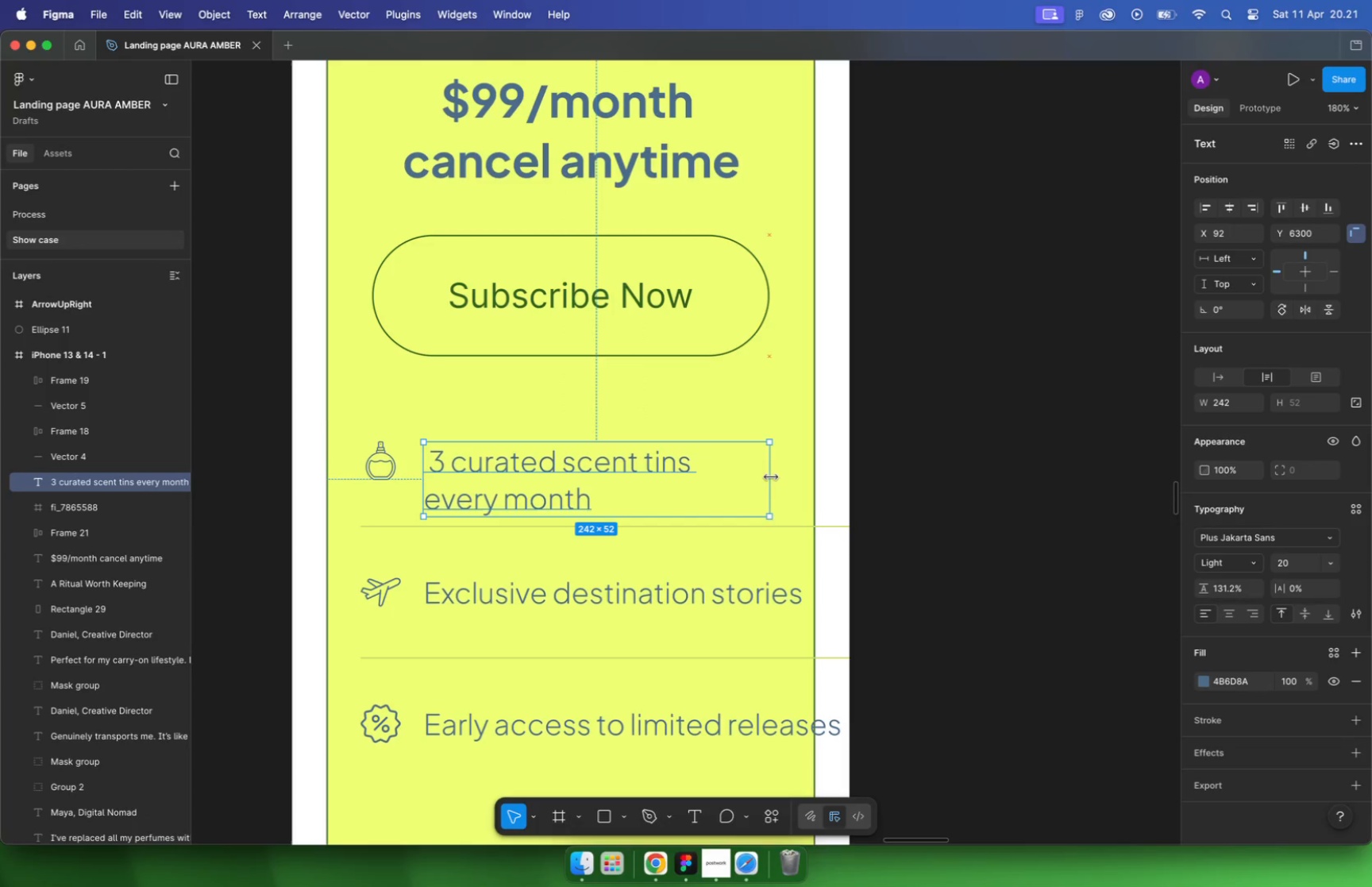 
left_click([386, 469])
 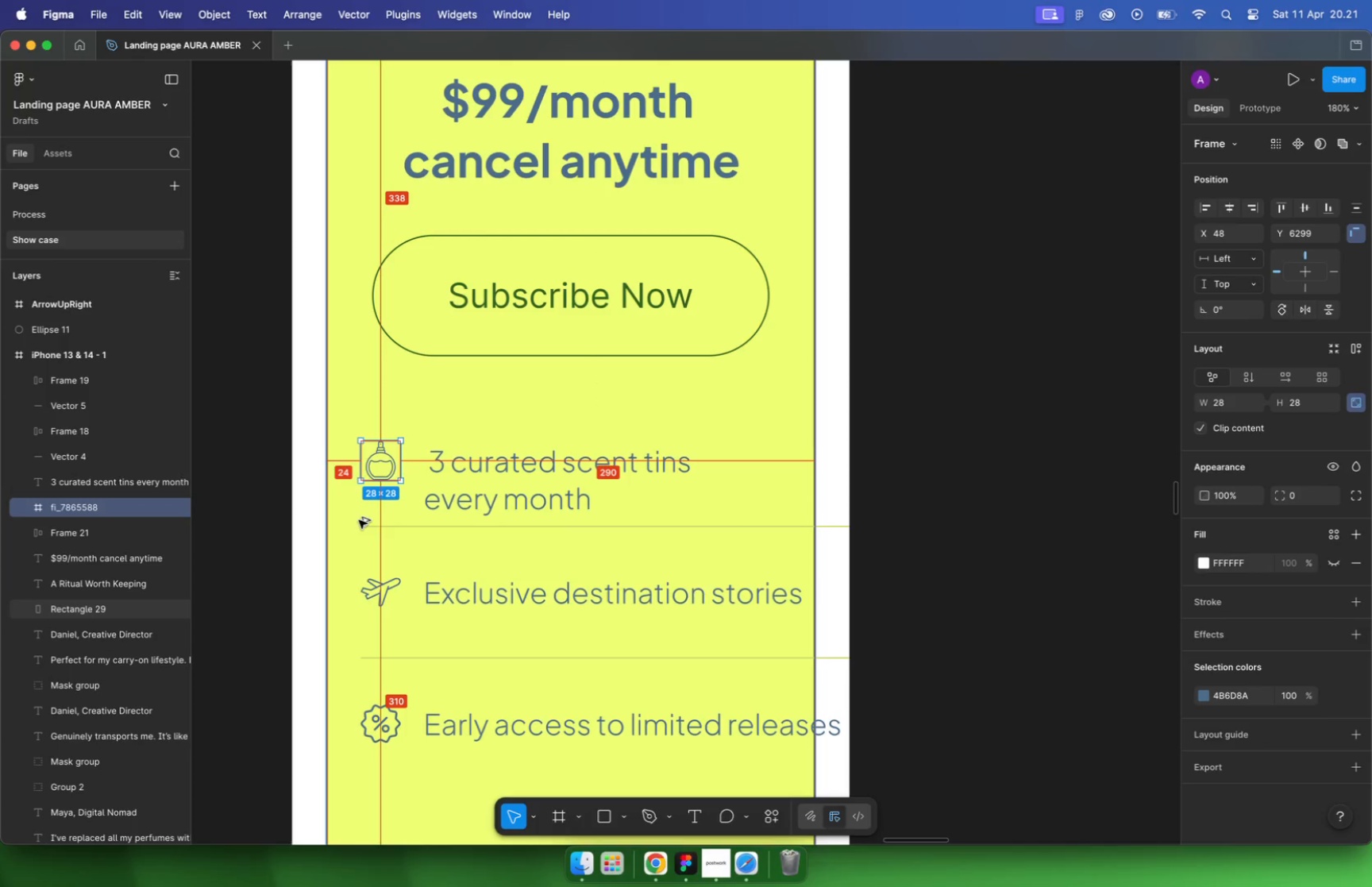 
hold_key(key=OptionLeft, duration=0.57)
 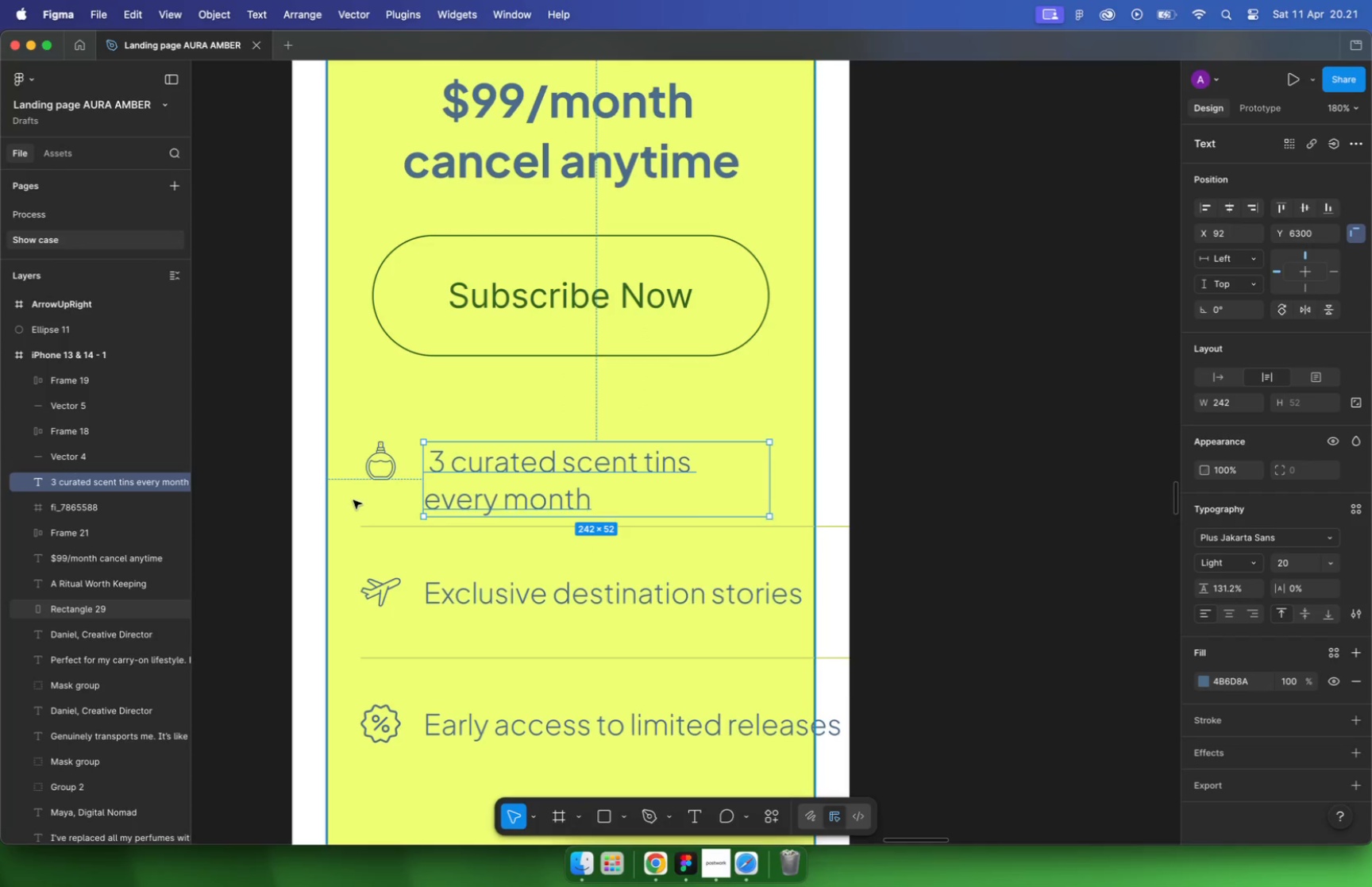 
left_click_drag(start_coordinate=[769, 483], to_coordinate=[779, 483])
 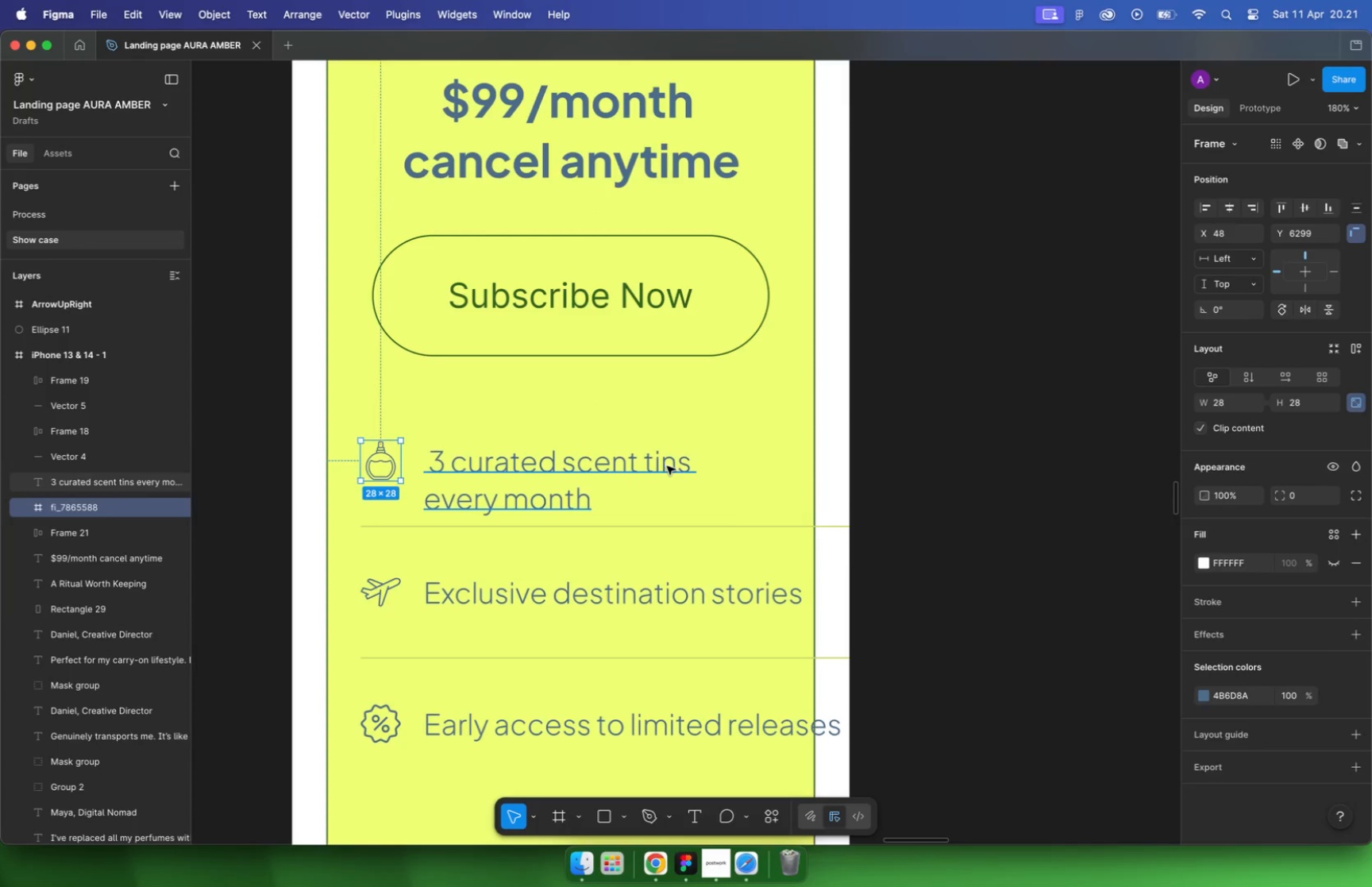 
hold_key(key=OptionLeft, duration=0.57)
 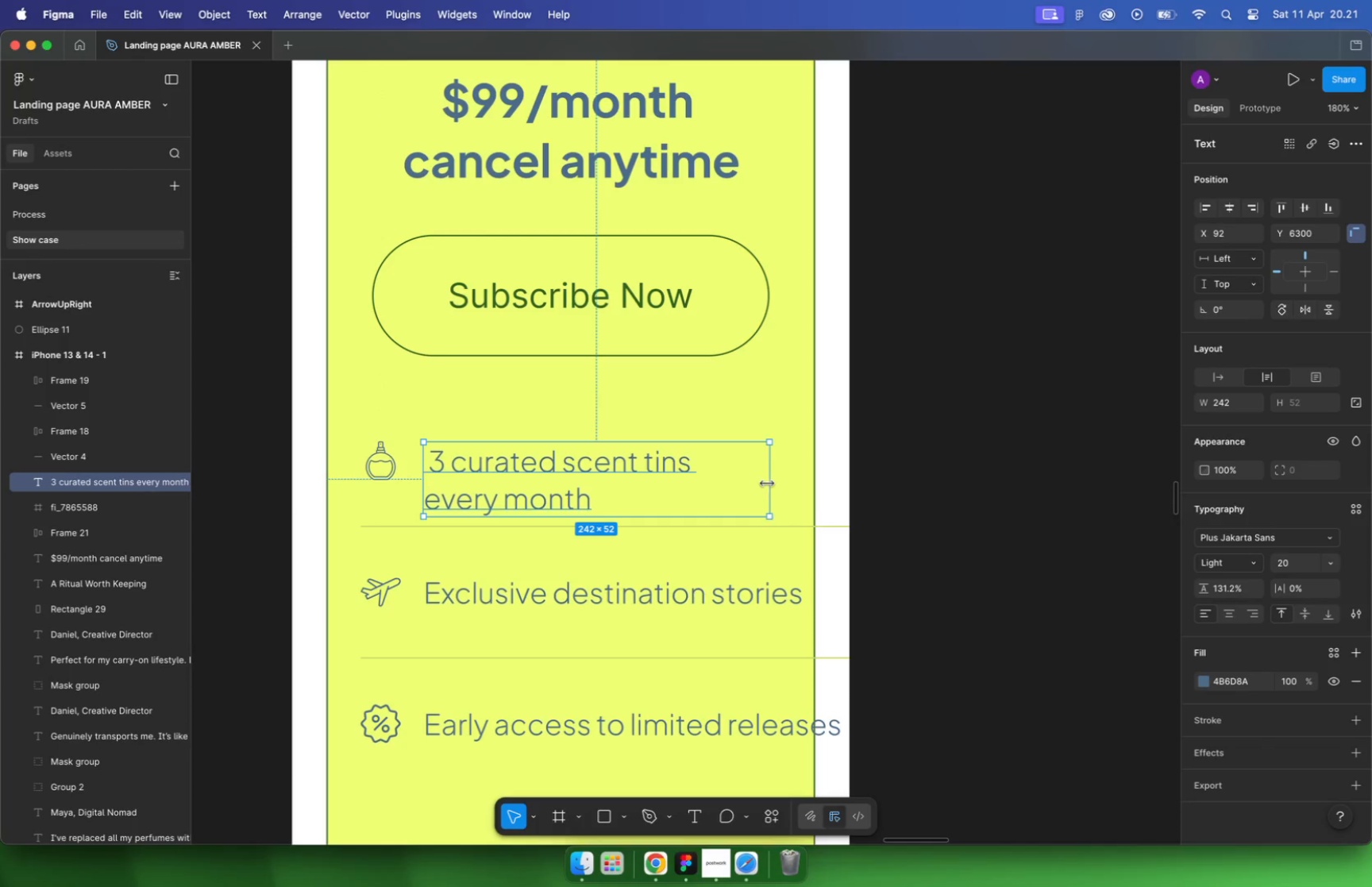 
hold_key(key=CommandLeft, duration=1.63)
scroll: coordinate [752, 489], scroll_direction: up, amount: 50.0
 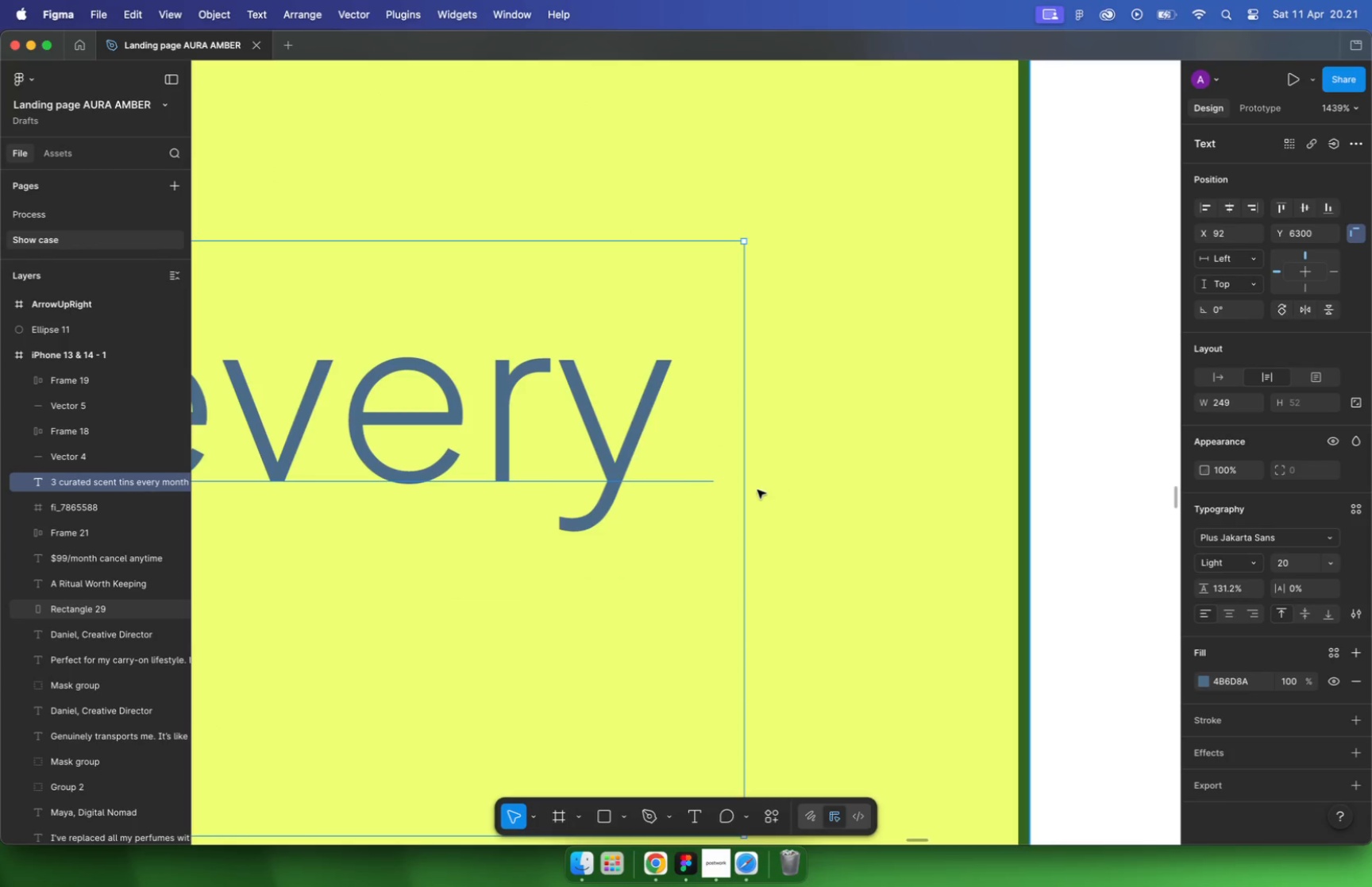 
key(Escape)
 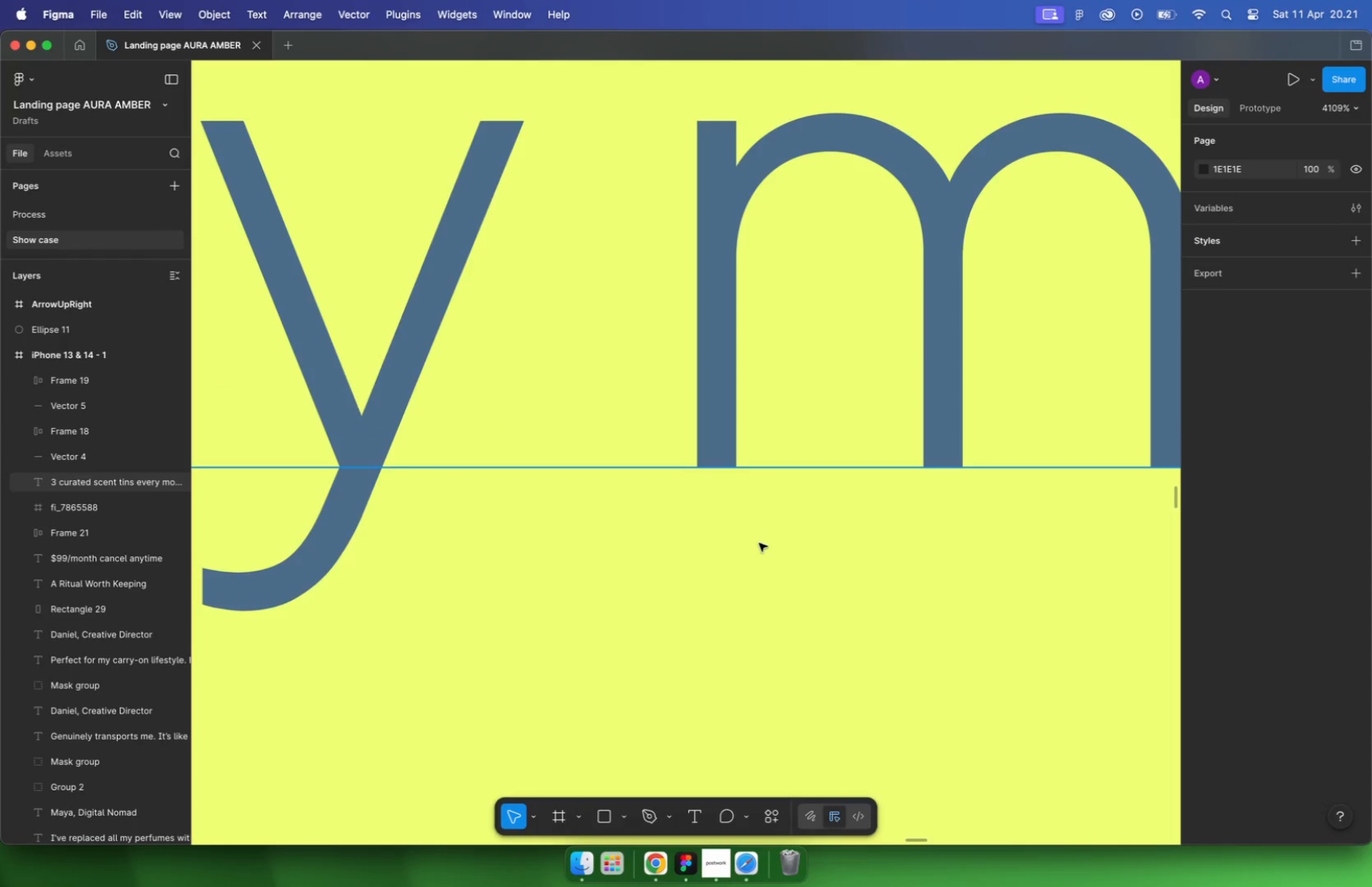 
key(Meta+Z)
 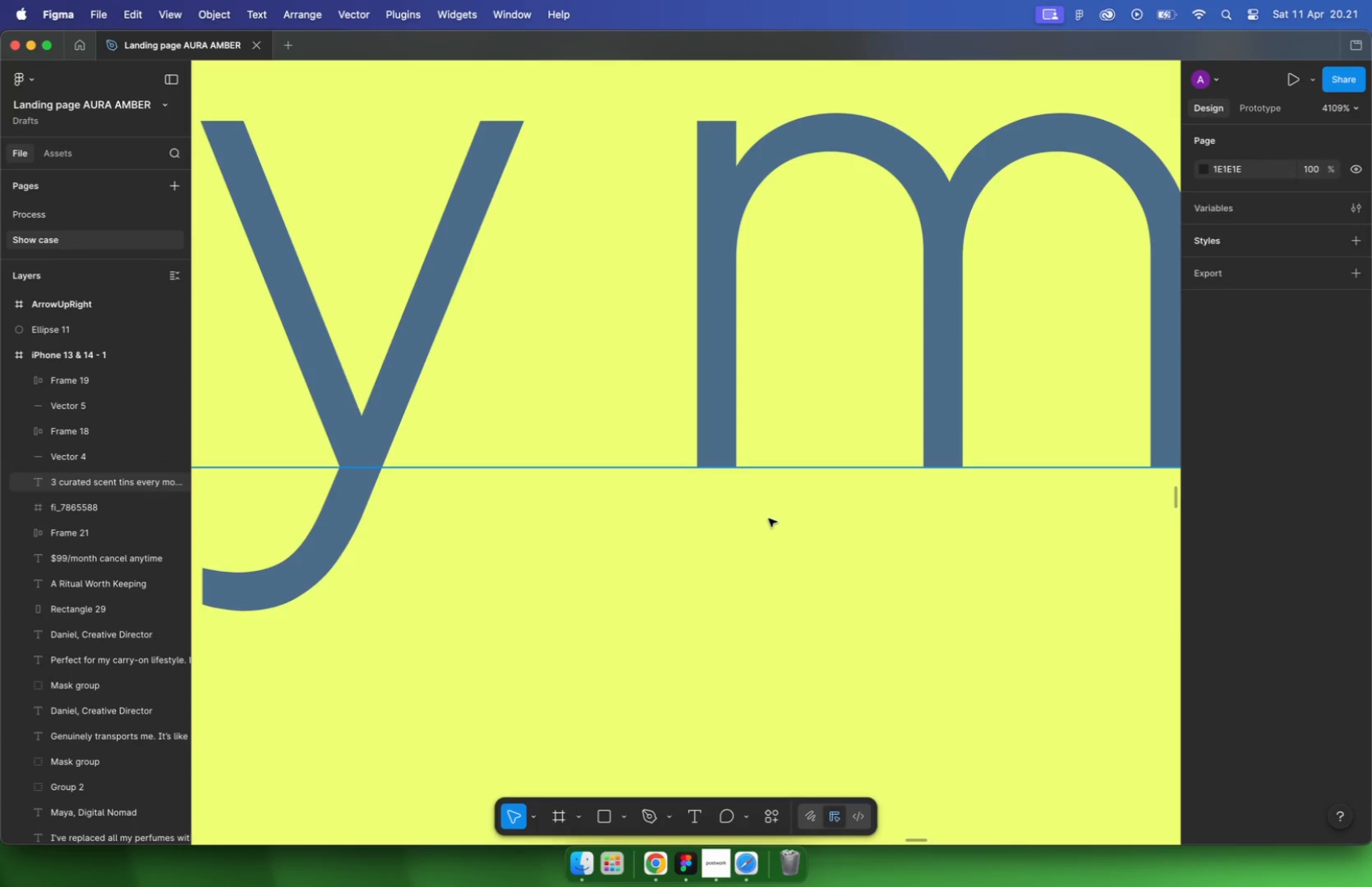 
key(Meta+Z)
 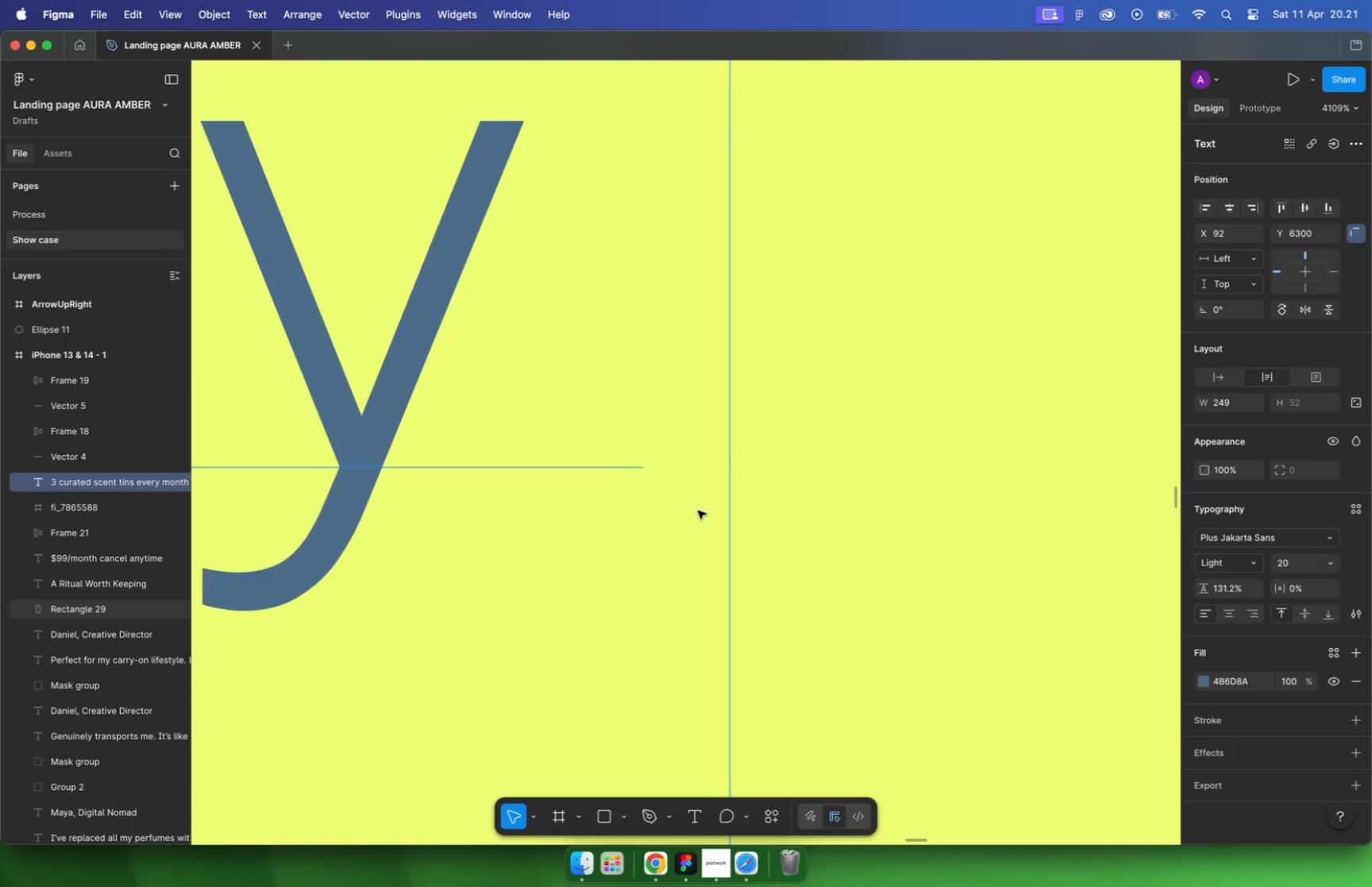 
hold_key(key=CommandLeft, duration=0.57)
scroll: coordinate [698, 505], scroll_direction: down, amount: 22.0
 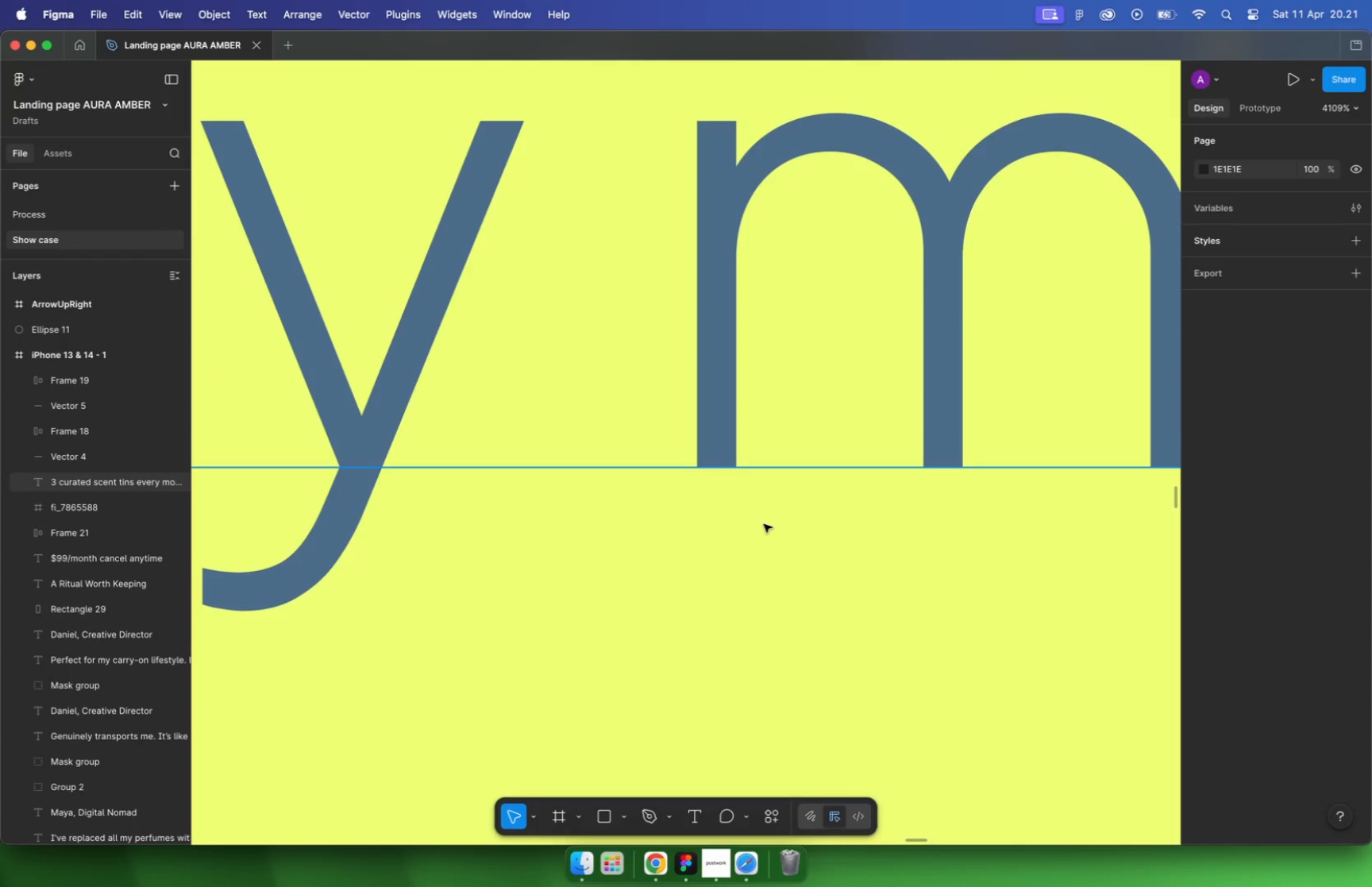 
key(Meta+Z)
 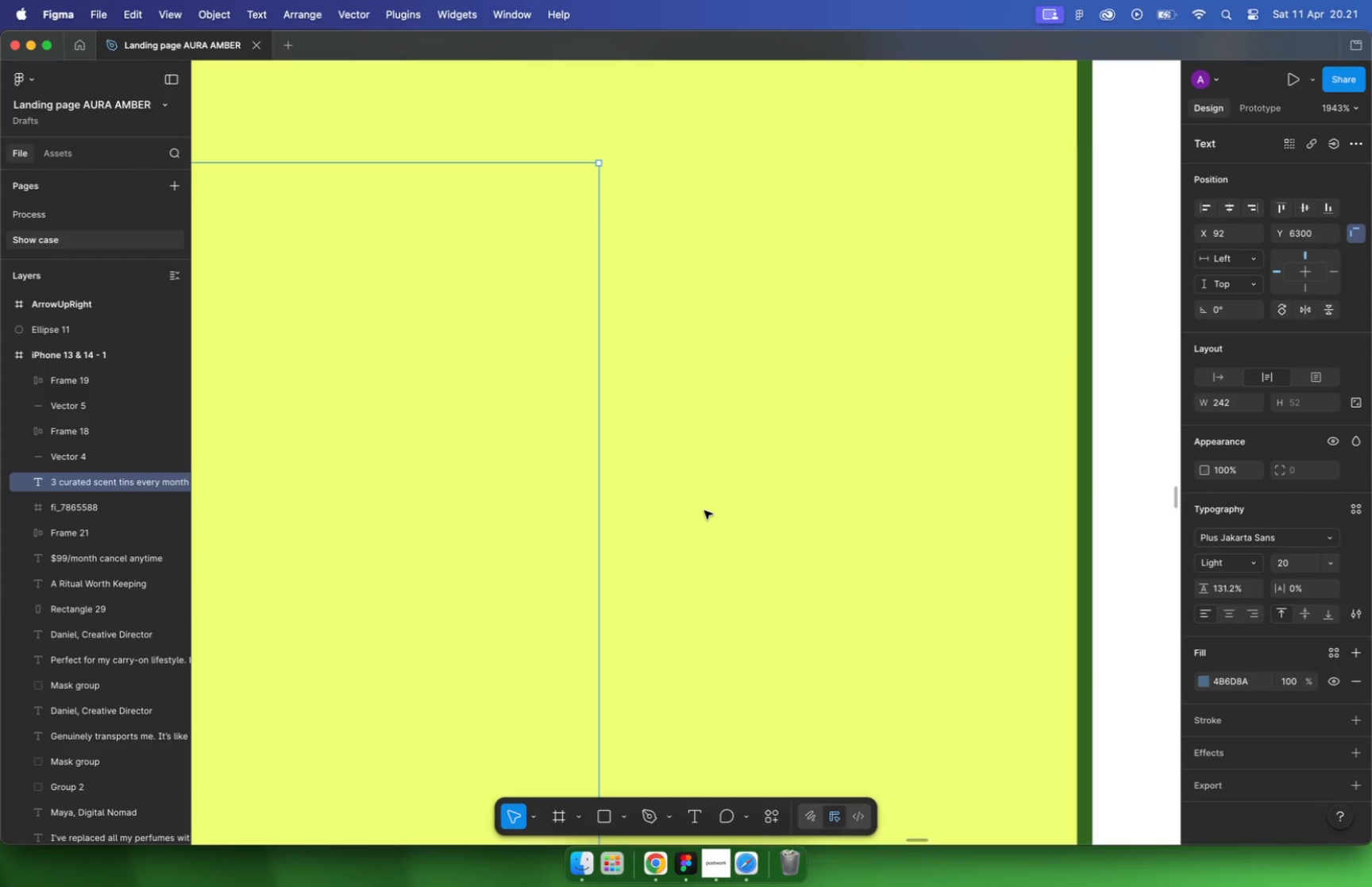 
scroll: coordinate [703, 510], scroll_direction: up, amount: 10.0
 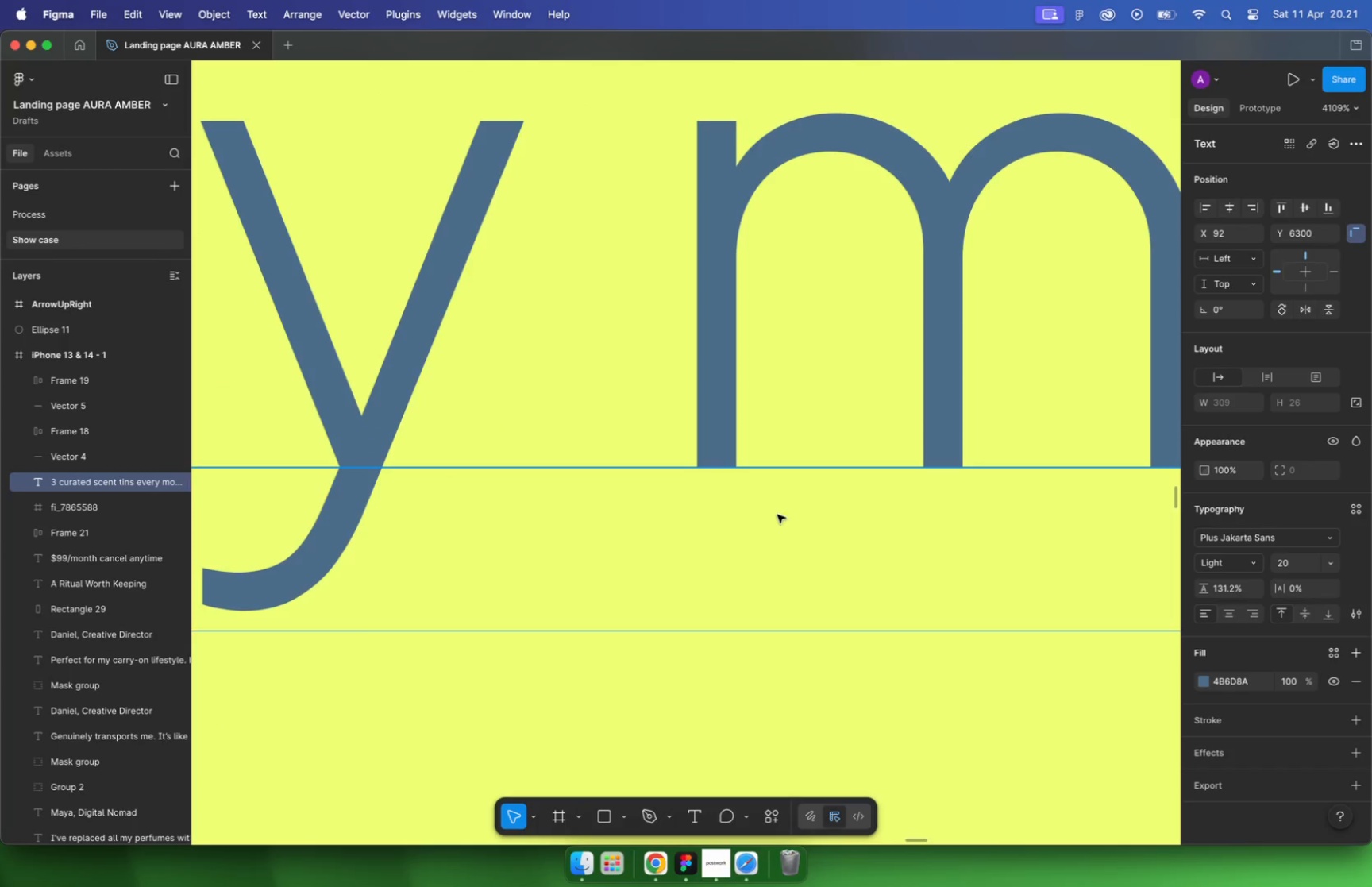 
left_click_drag(start_coordinate=[600, 539], to_coordinate=[607, 538])
 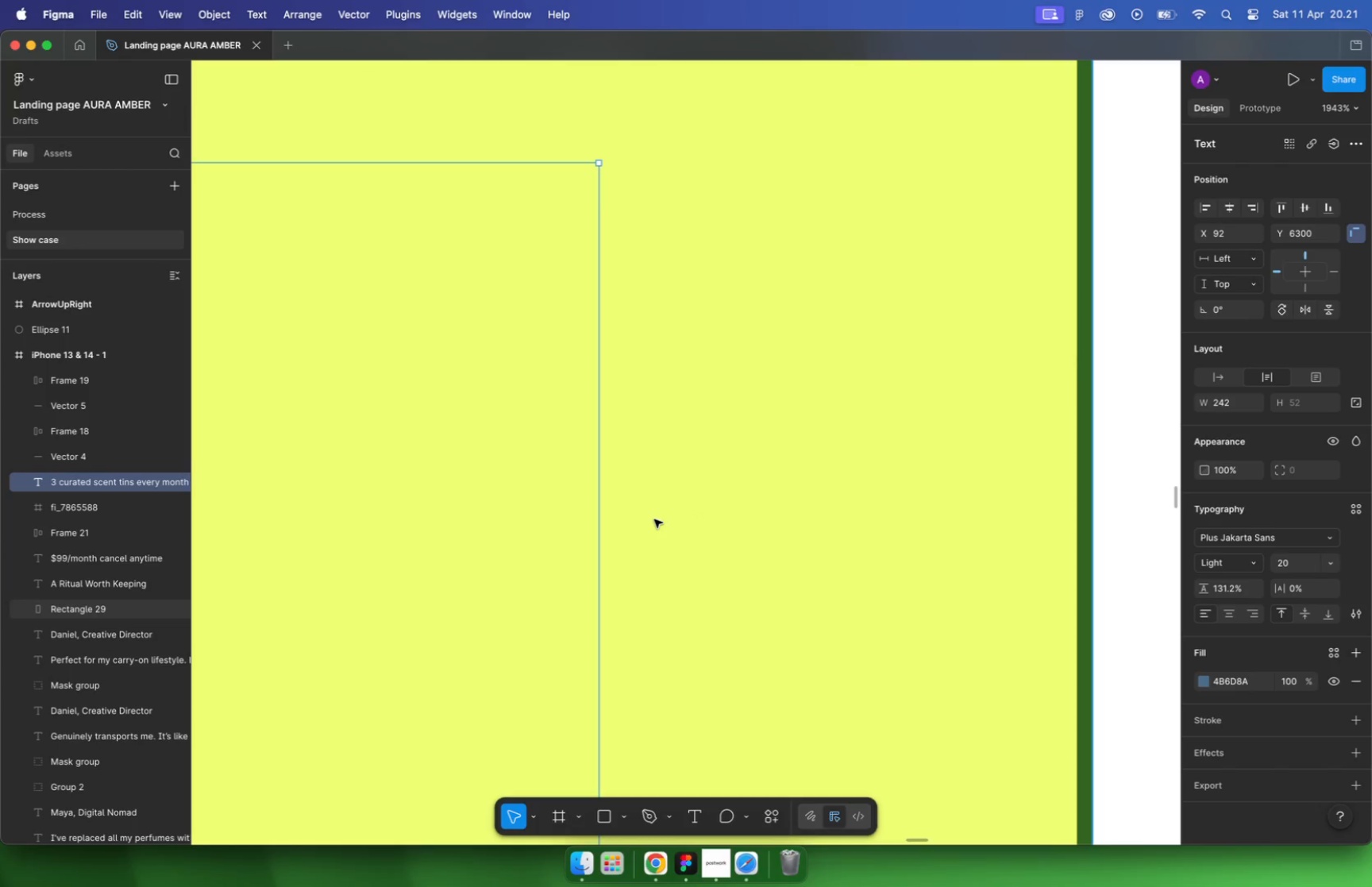 
hold_key(key=OptionLeft, duration=0.6)
 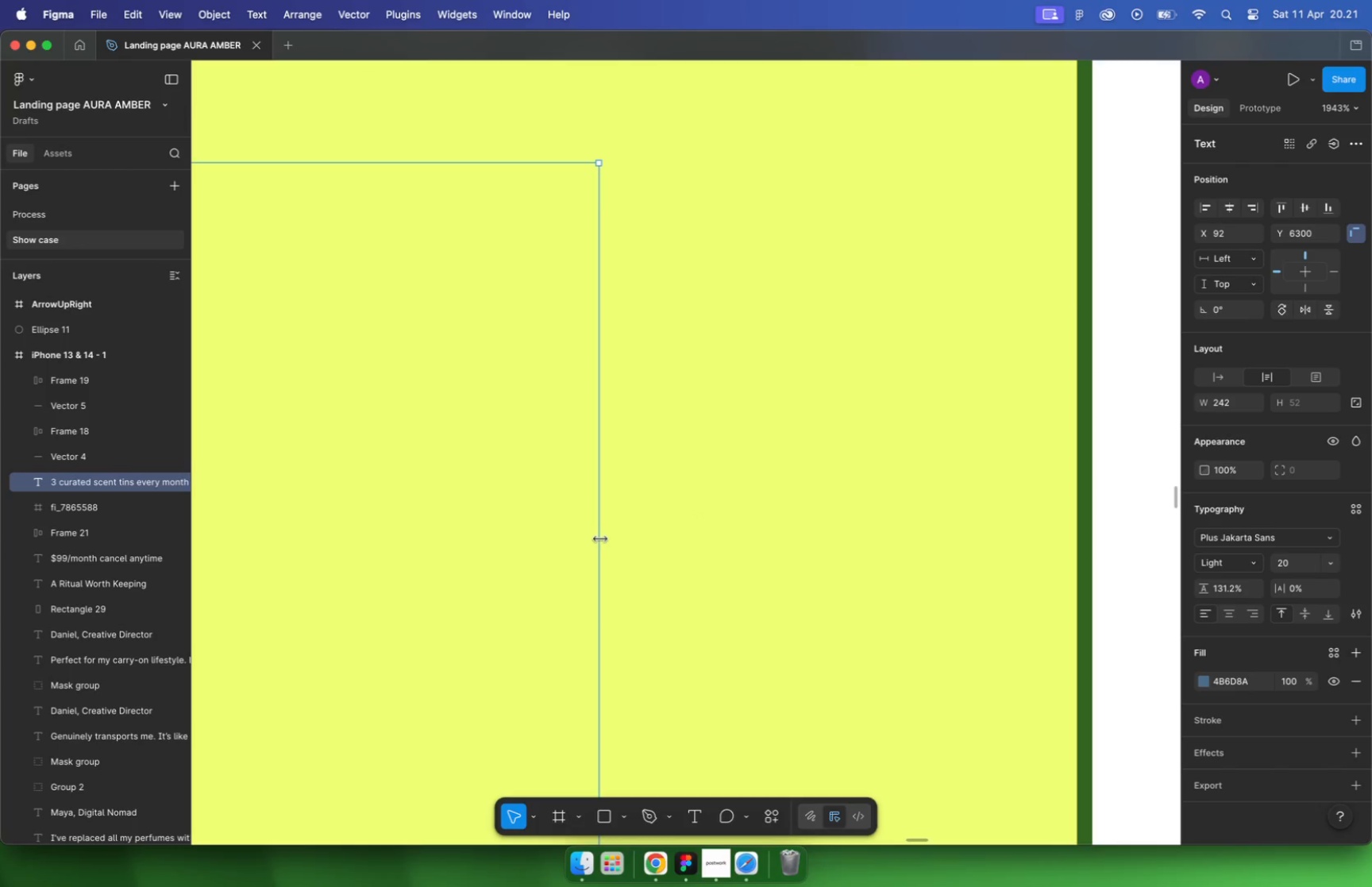 
hold_key(key=CommandLeft, duration=0.44)
scroll: coordinate [643, 541], scroll_direction: up, amount: 10.0
 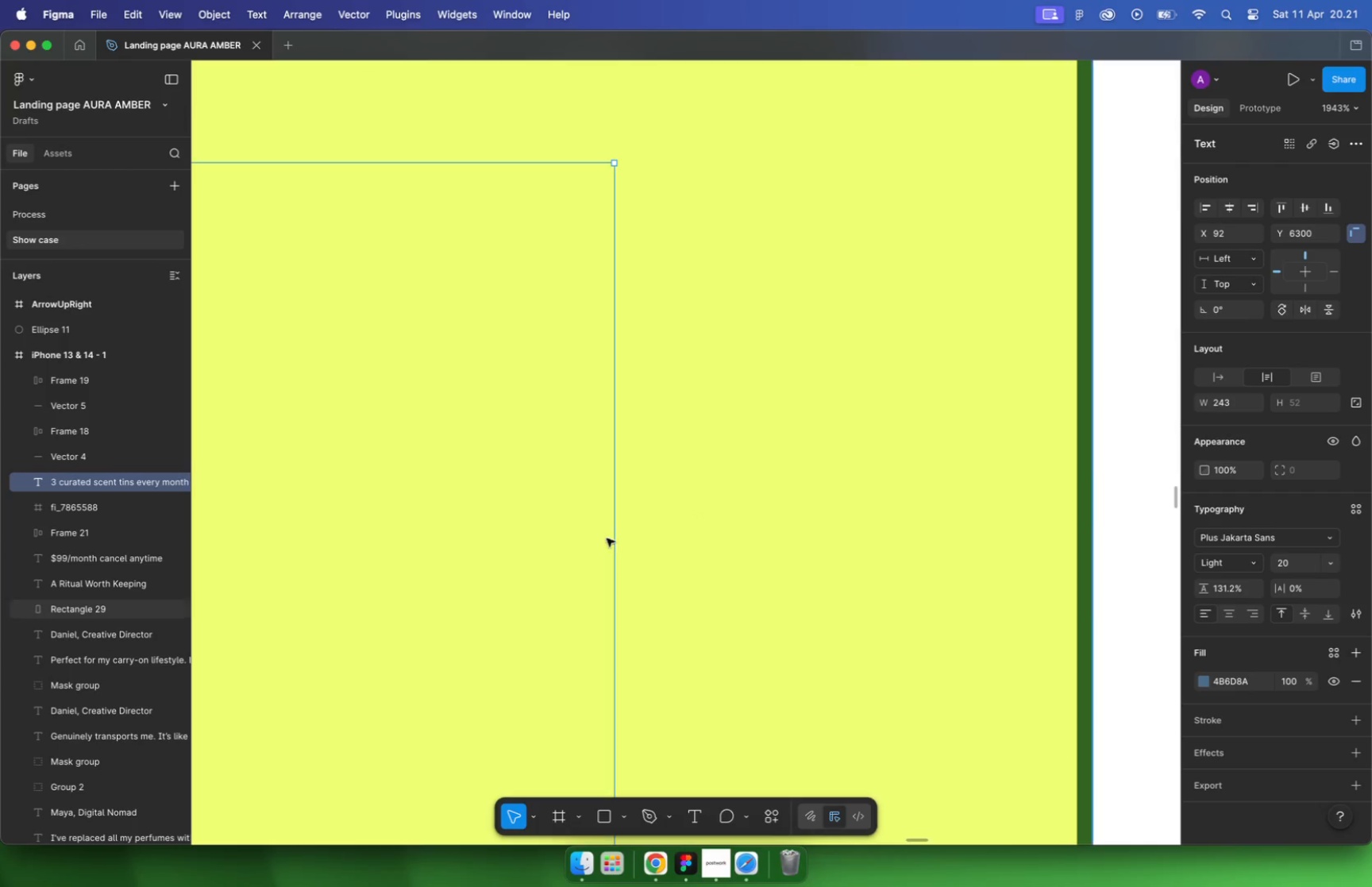 
left_click_drag(start_coordinate=[584, 566], to_coordinate=[564, 555])
 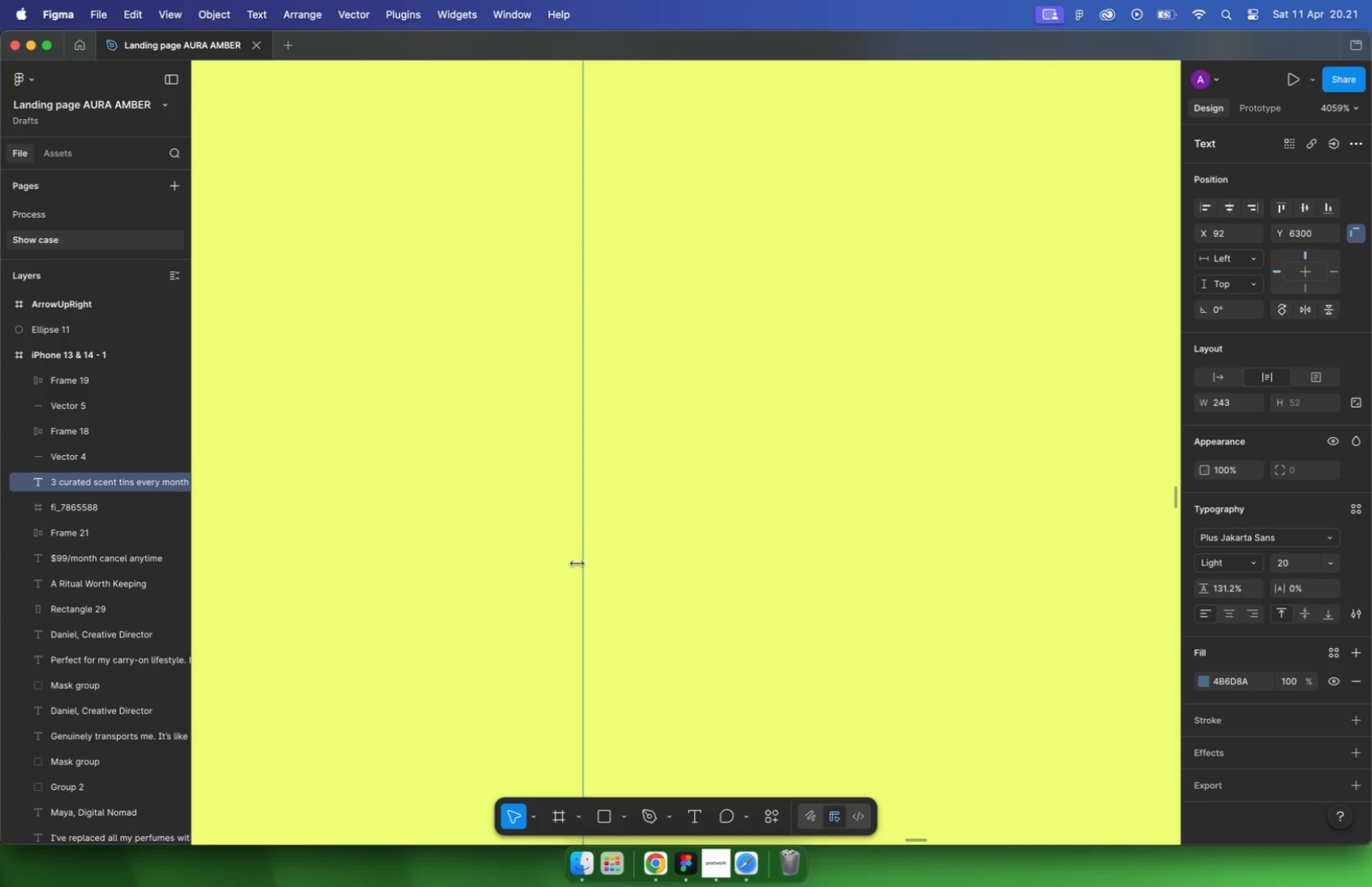 
hold_key(key=OptionLeft, duration=0.48)
 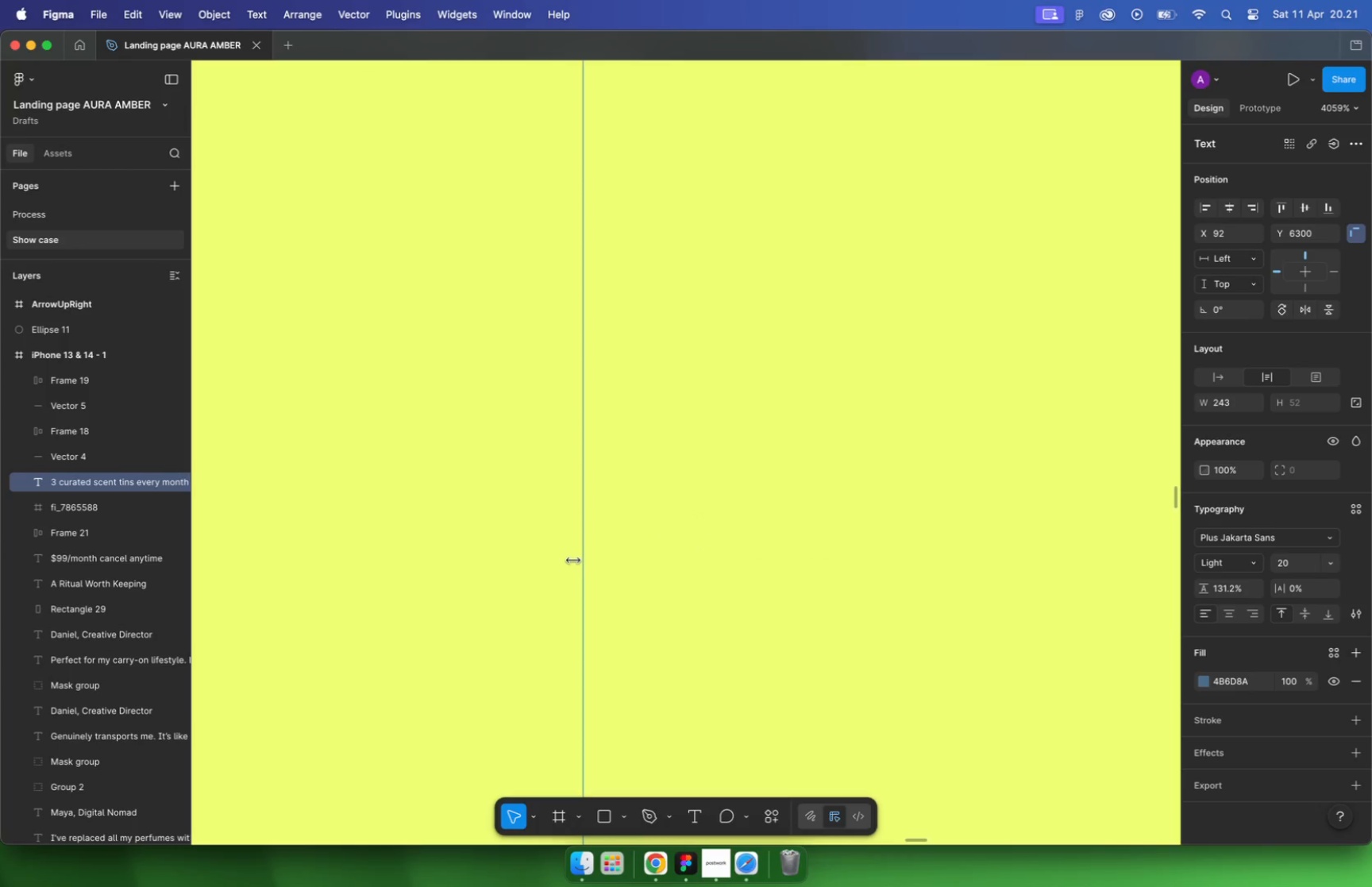 
hold_key(key=CommandLeft, duration=1.35)
scroll: coordinate [703, 518], scroll_direction: down, amount: 48.0
 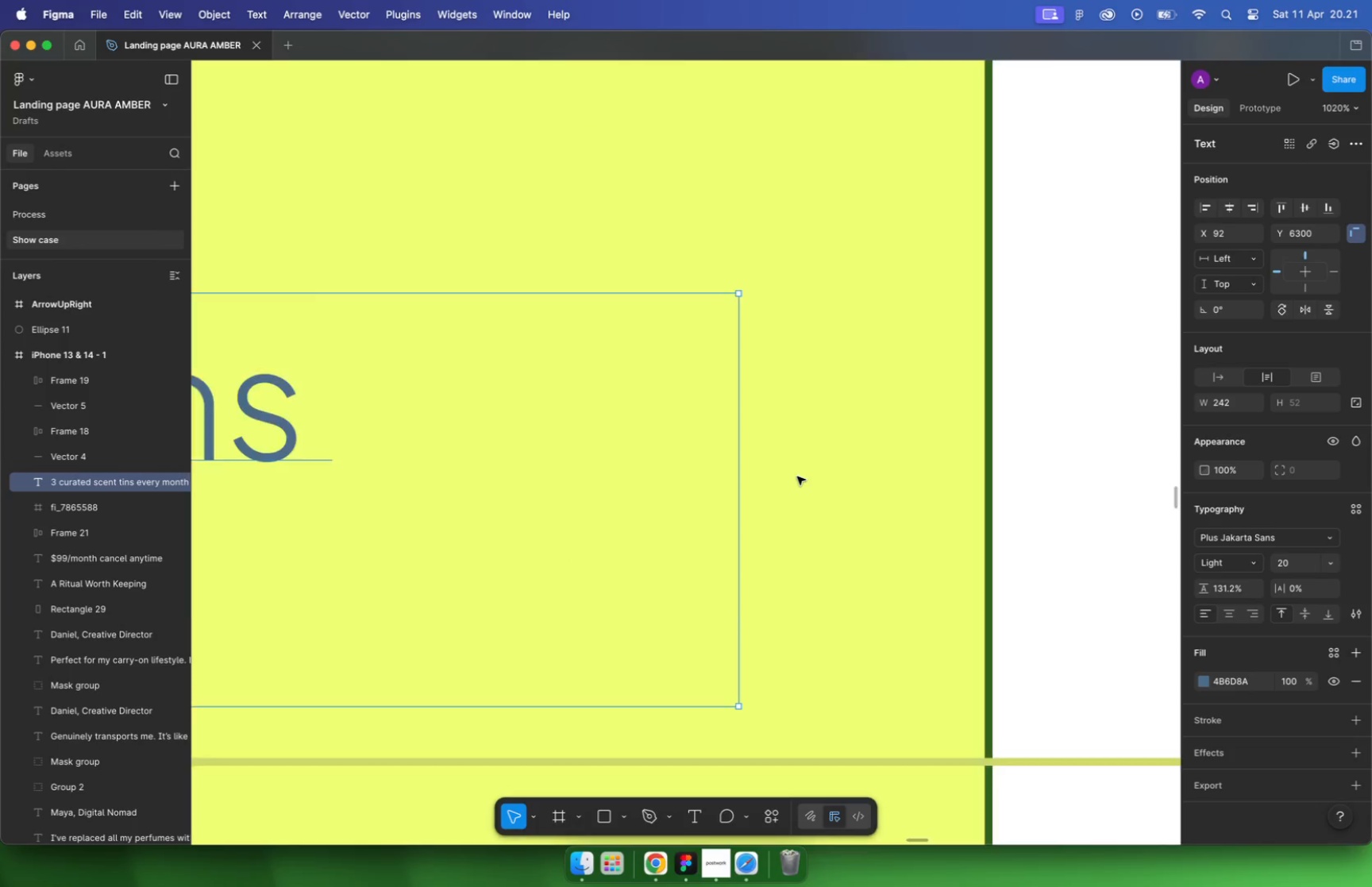 
left_click_drag(start_coordinate=[1016, 505], to_coordinate=[885, 513])
 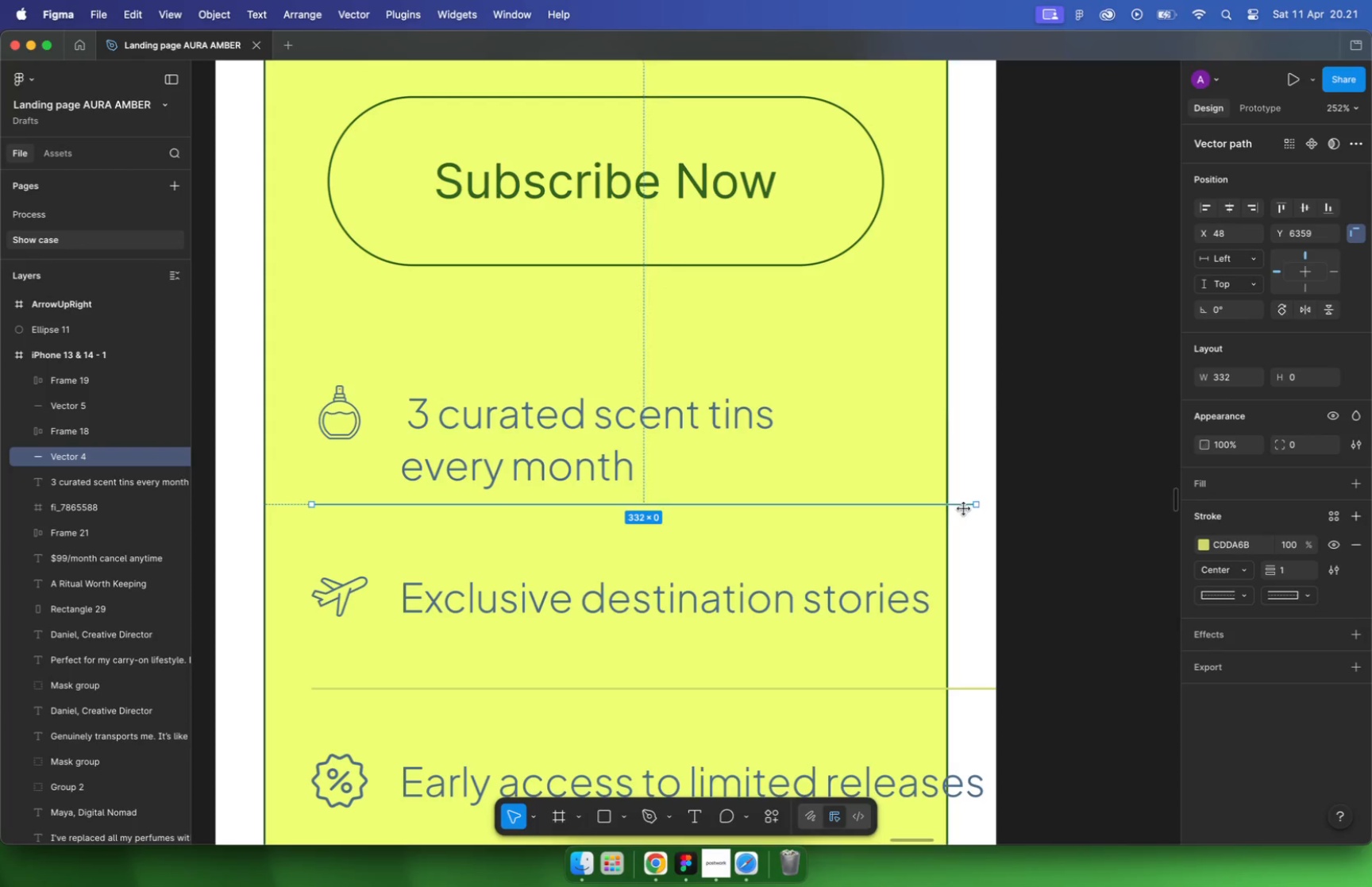 
hold_key(key=ShiftLeft, duration=1.68)
 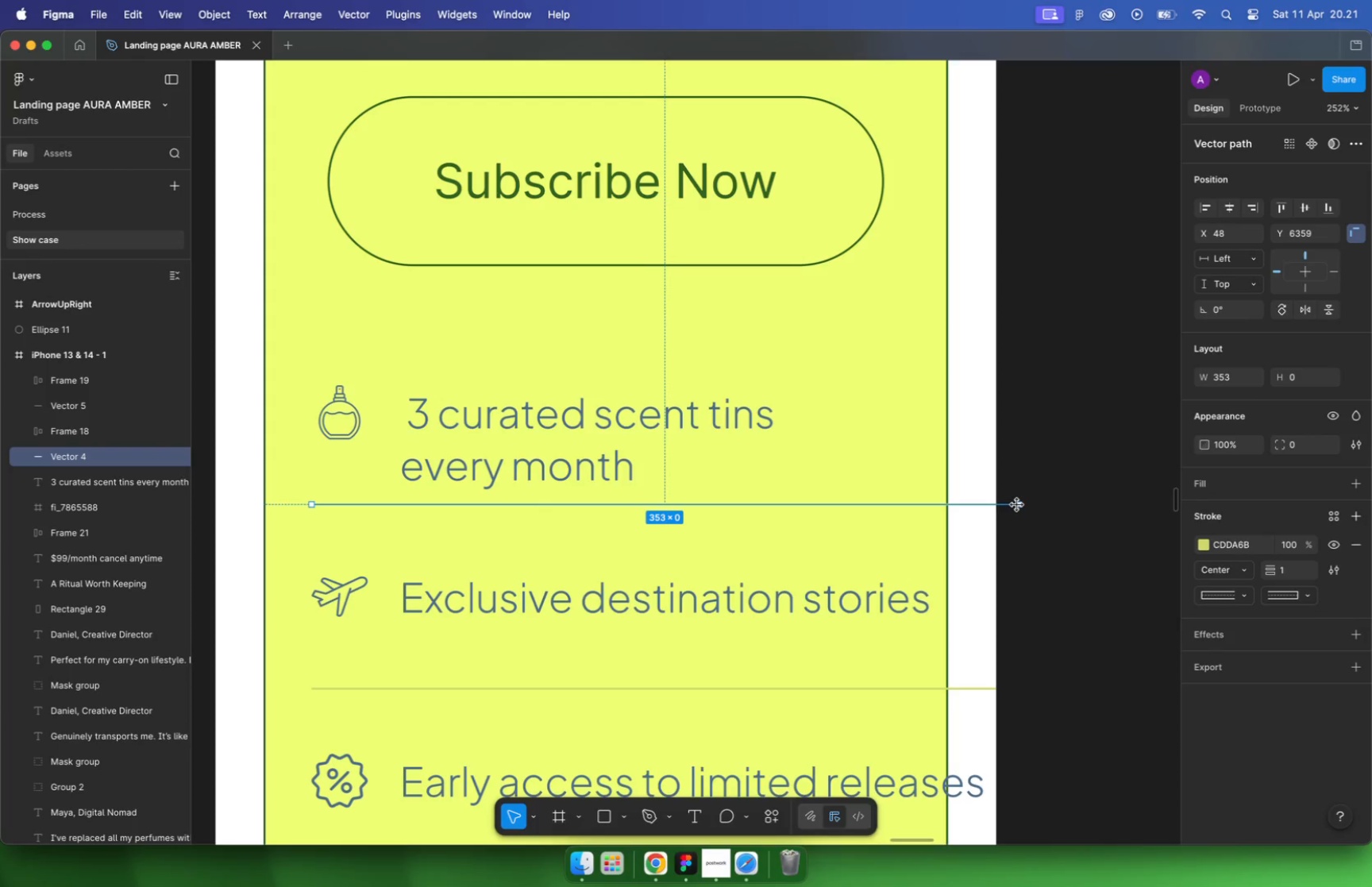 
hold_key(key=CommandLeft, duration=2.2)
scroll: coordinate [1073, 481], scroll_direction: down, amount: 5.0
 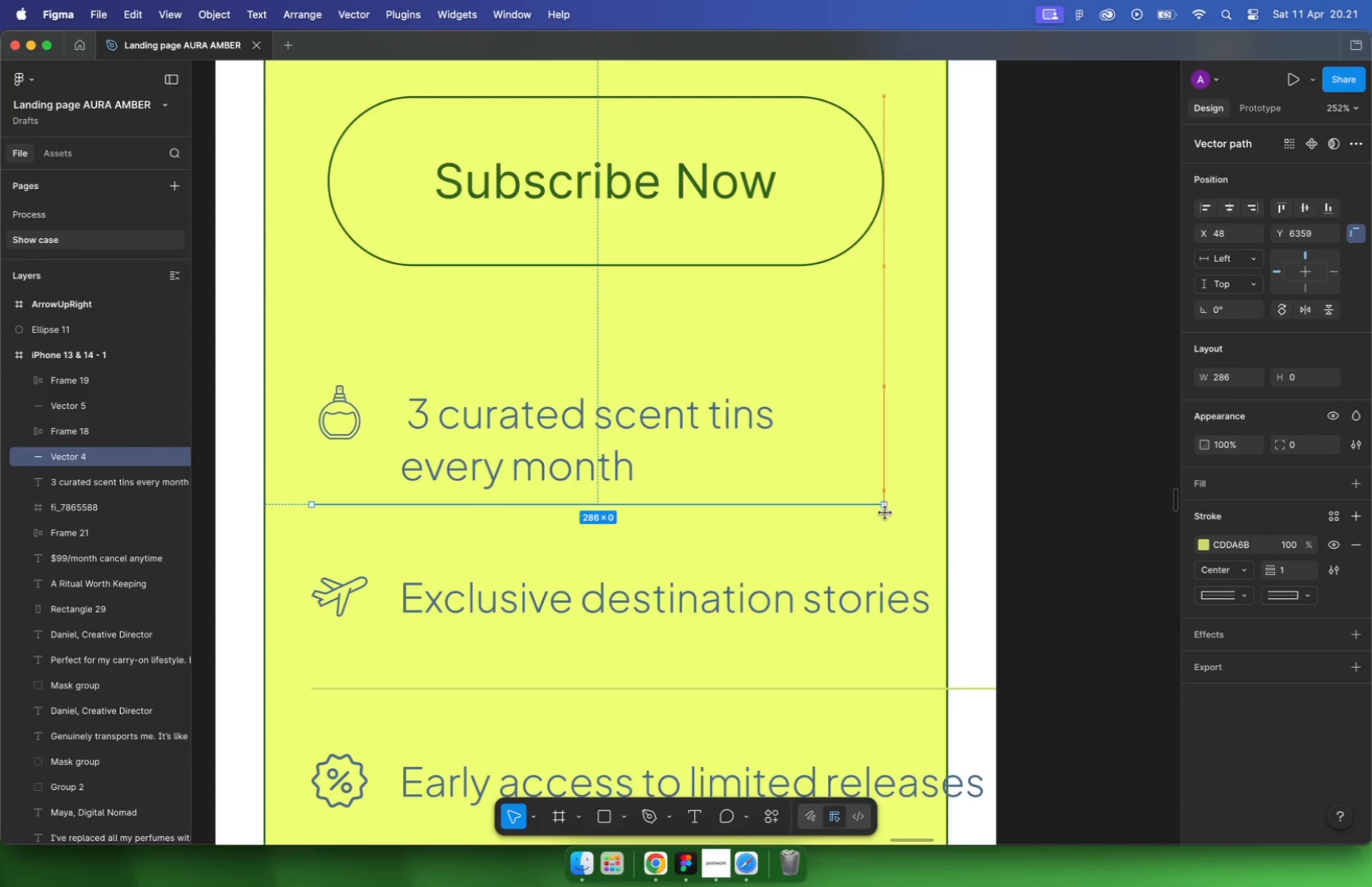 
scroll: coordinate [708, 452], scroll_direction: up, amount: 14.0
 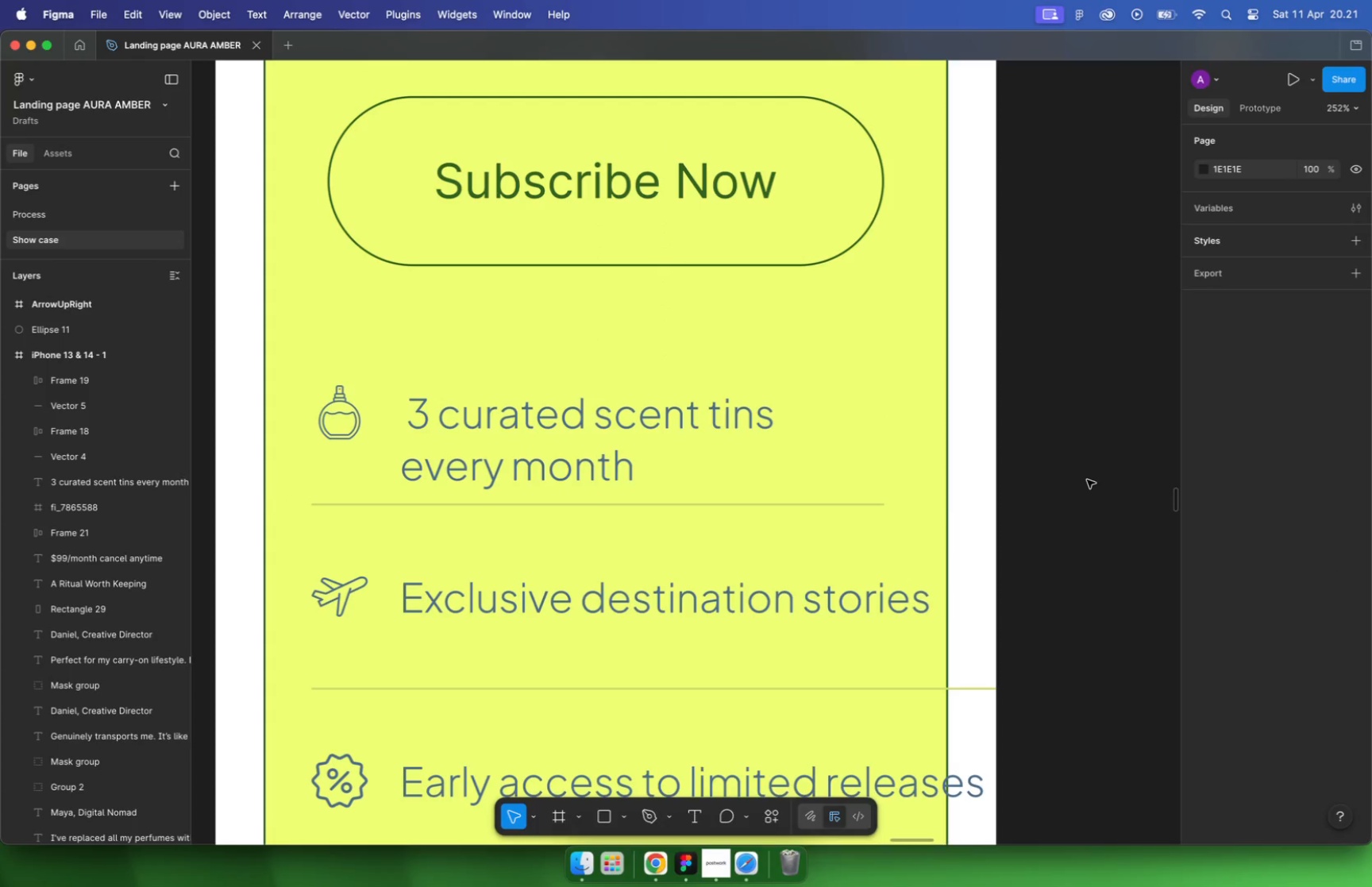 
hold_key(key=CommandLeft, duration=0.92)
scroll: coordinate [683, 452], scroll_direction: down, amount: 16.0
 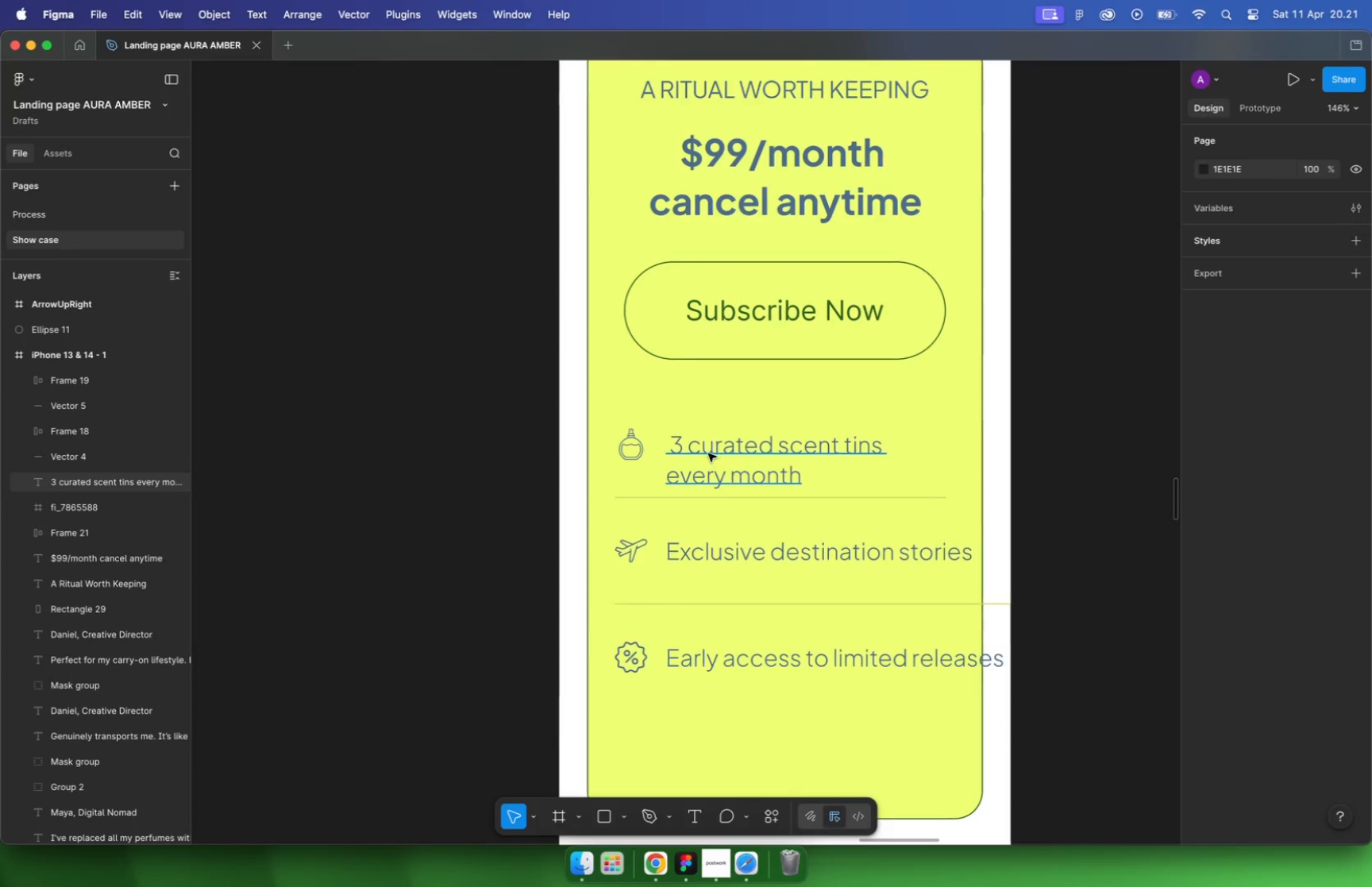 
hold_key(key=OptionLeft, duration=0.54)
 